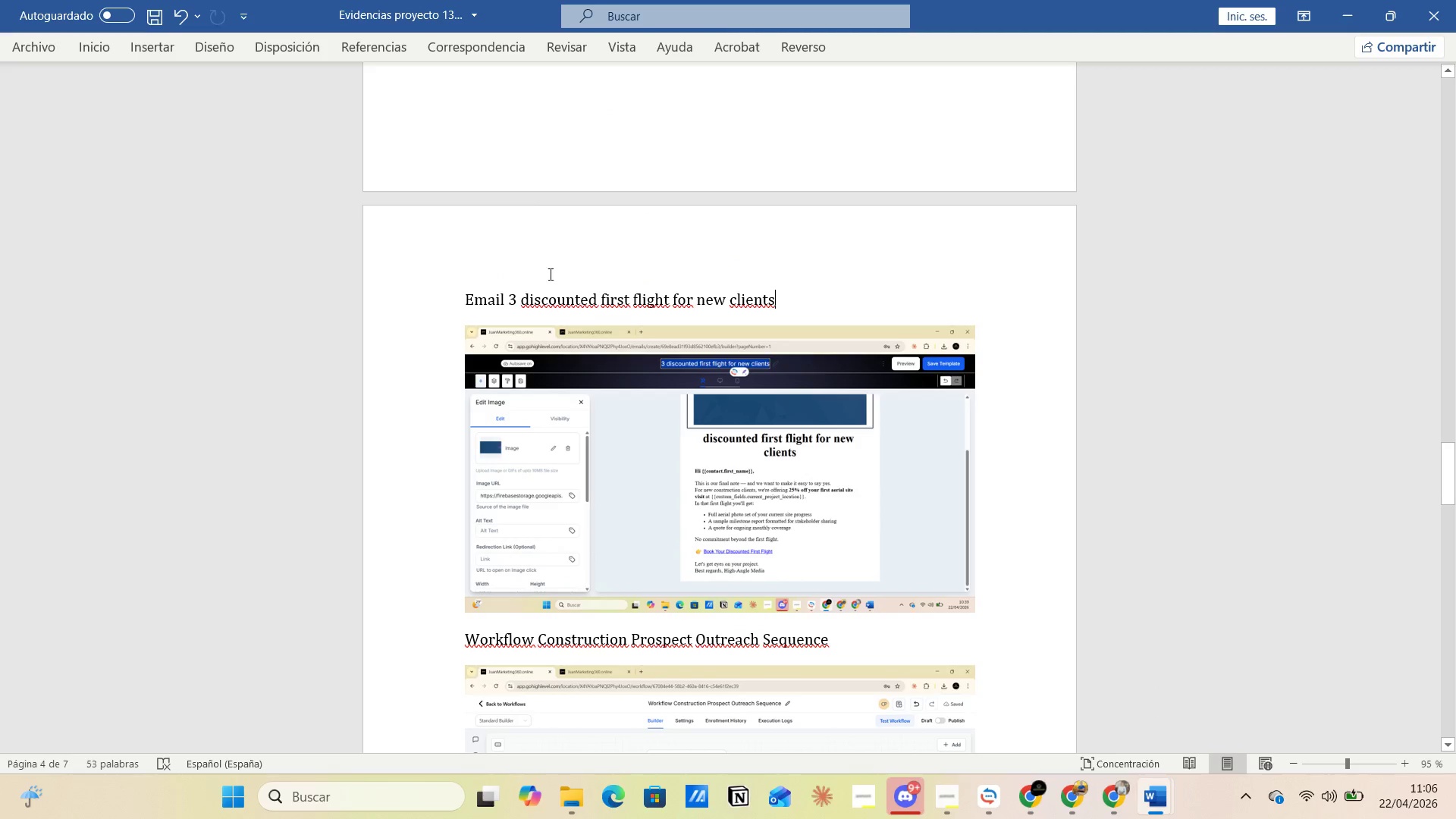 
left_click([529, 273])
 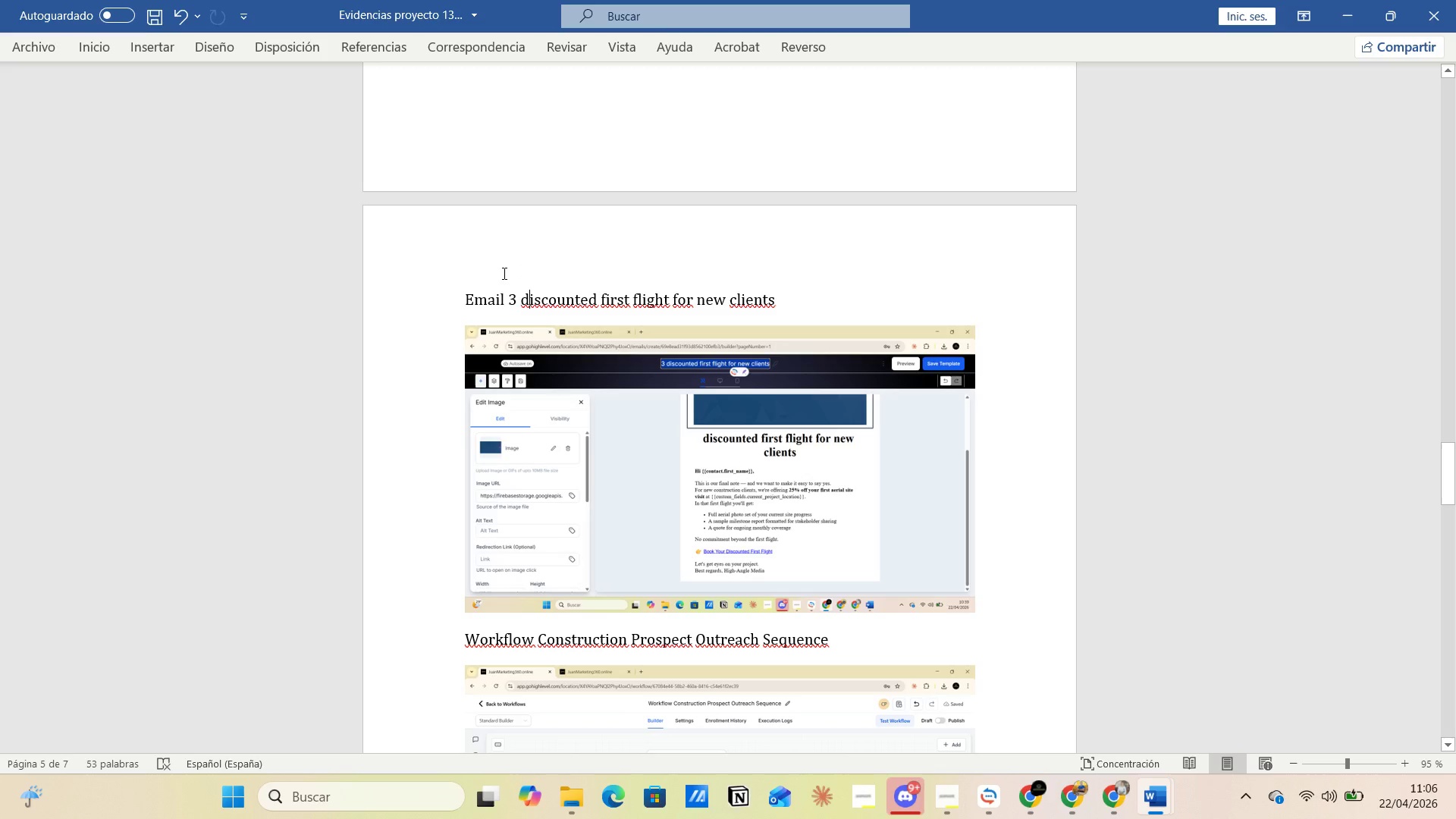 
left_click([503, 271])
 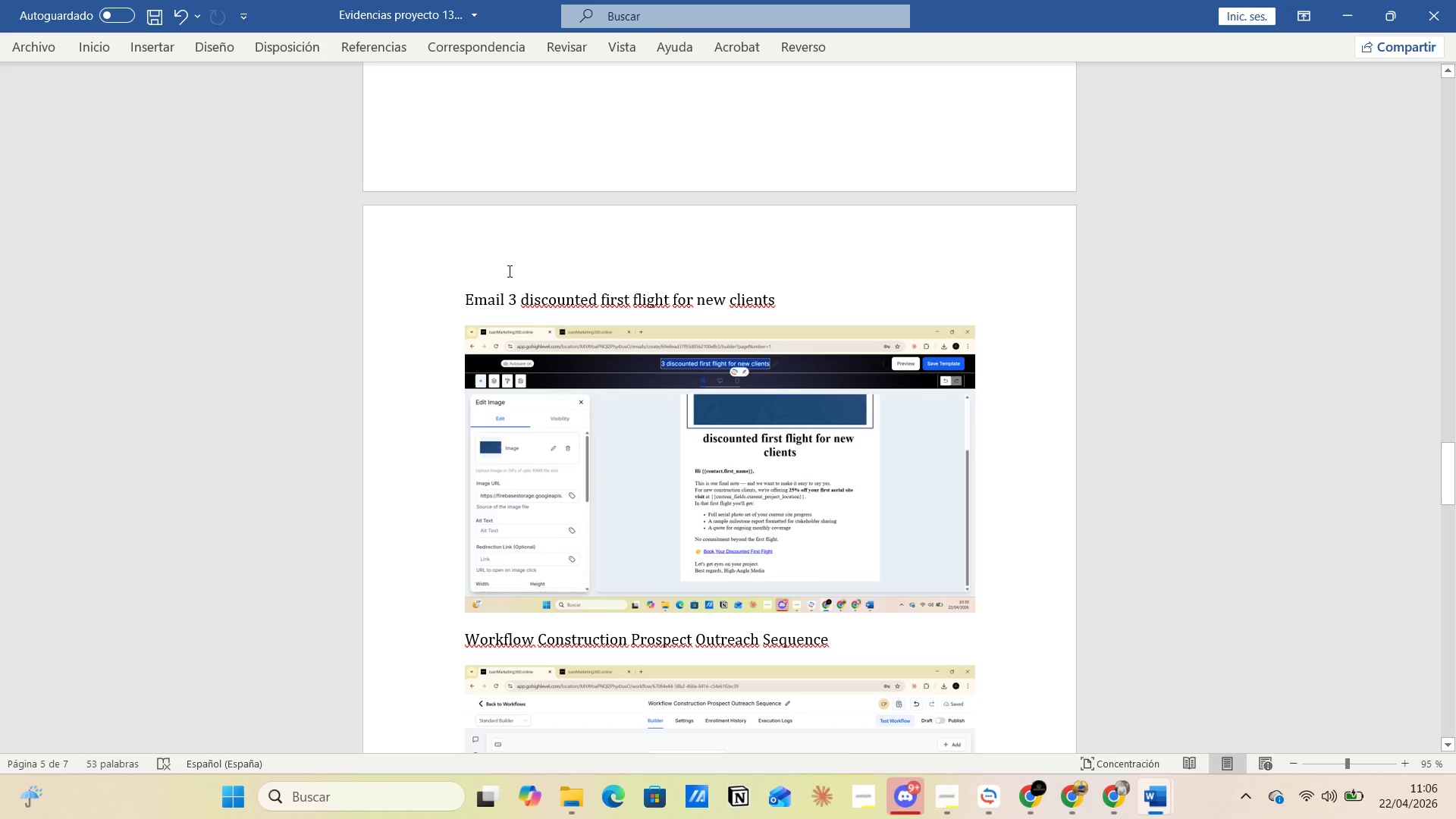 
left_click_drag(start_coordinate=[512, 269], to_coordinate=[830, 268])
 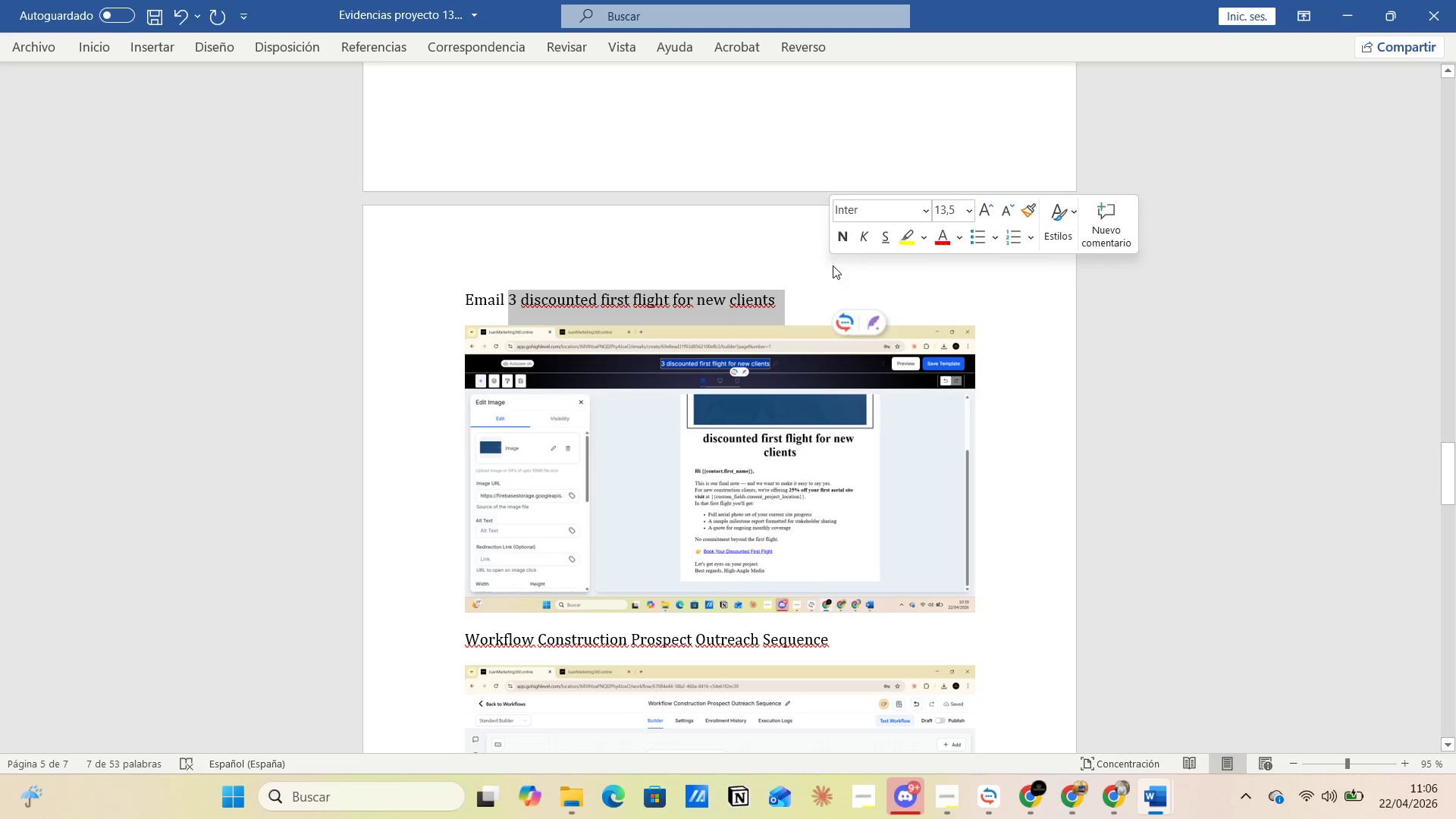 
key(Control+C)
 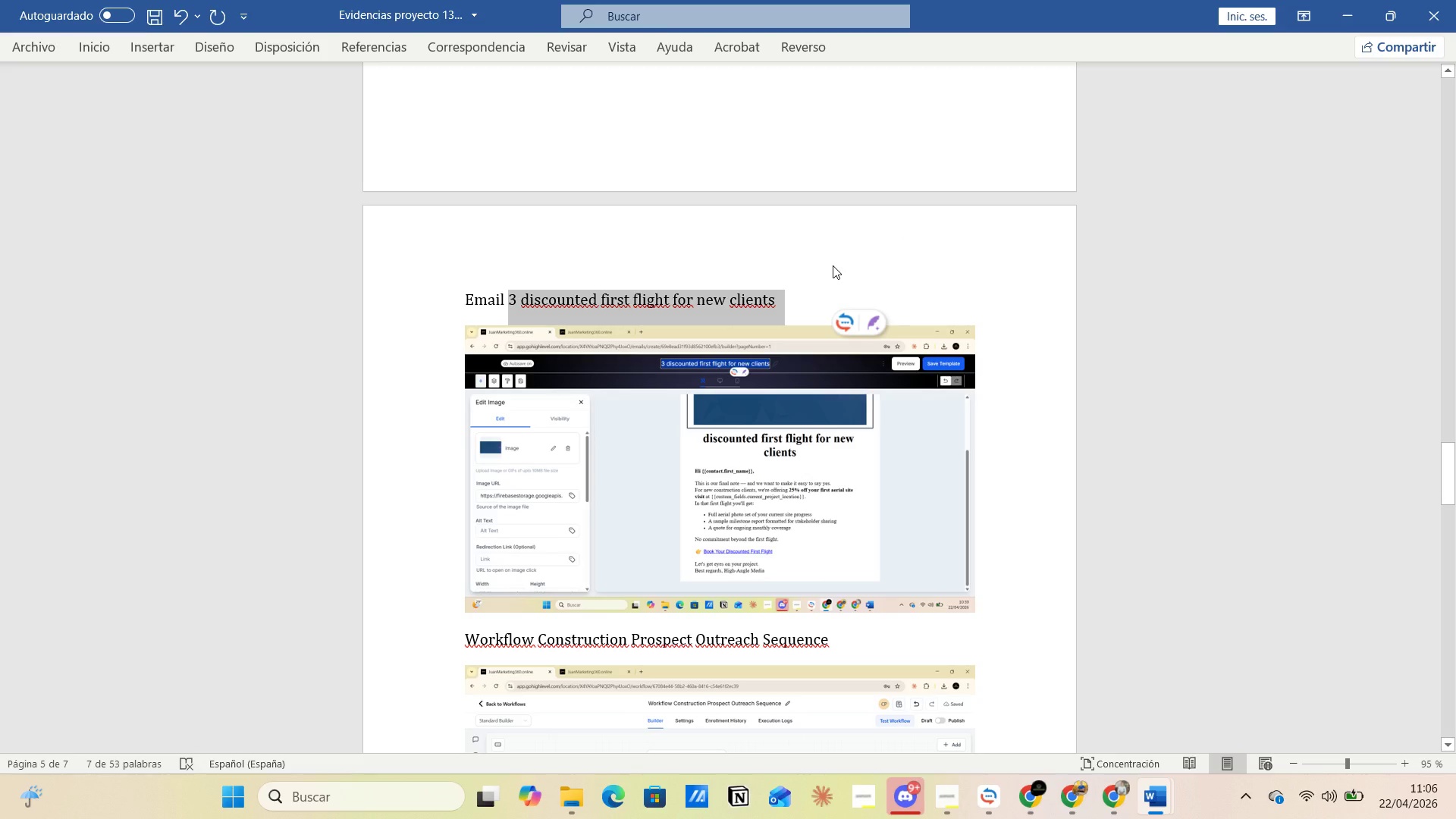 
key(Alt+Tab)
 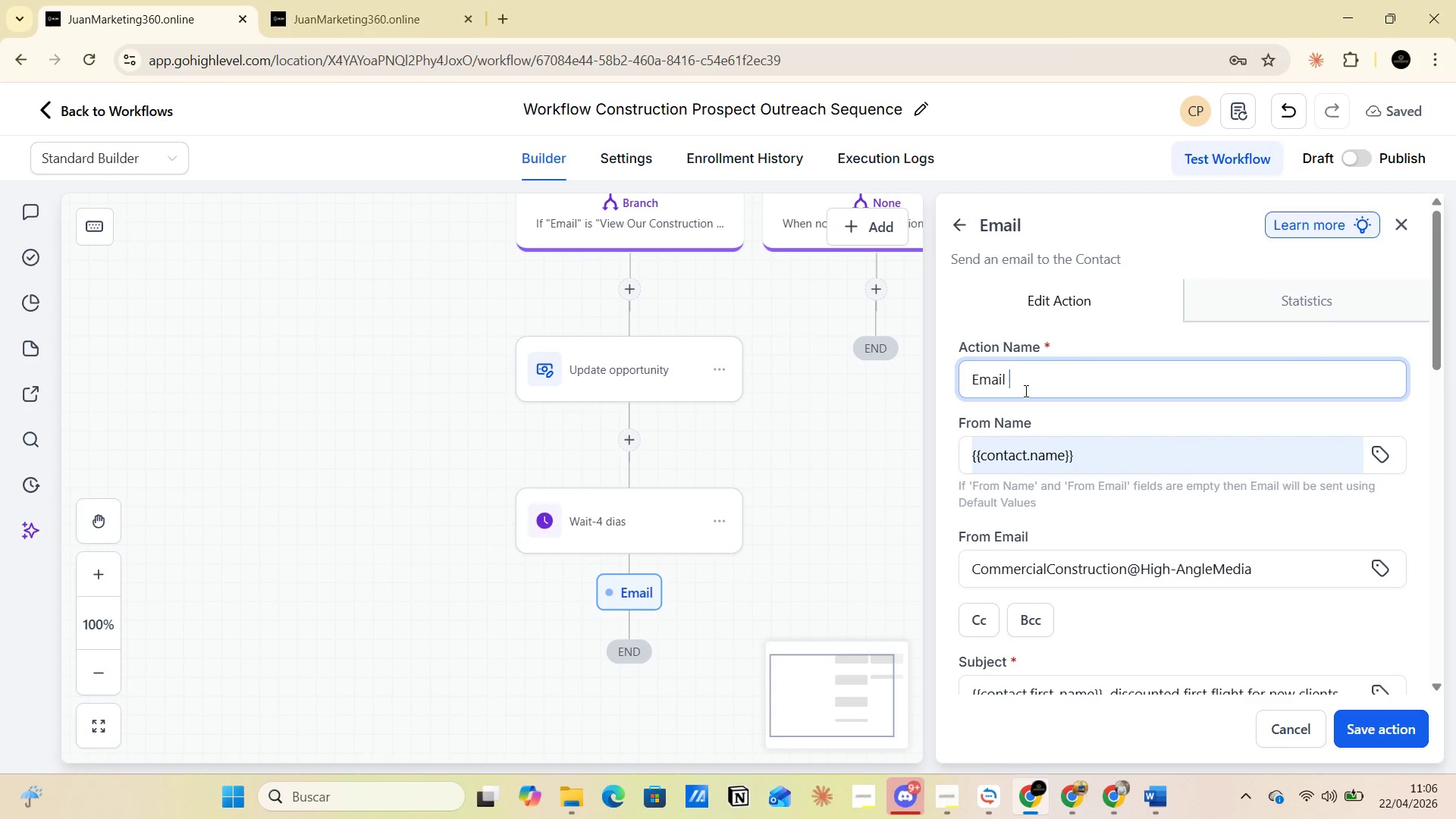 
key(Control+V)
 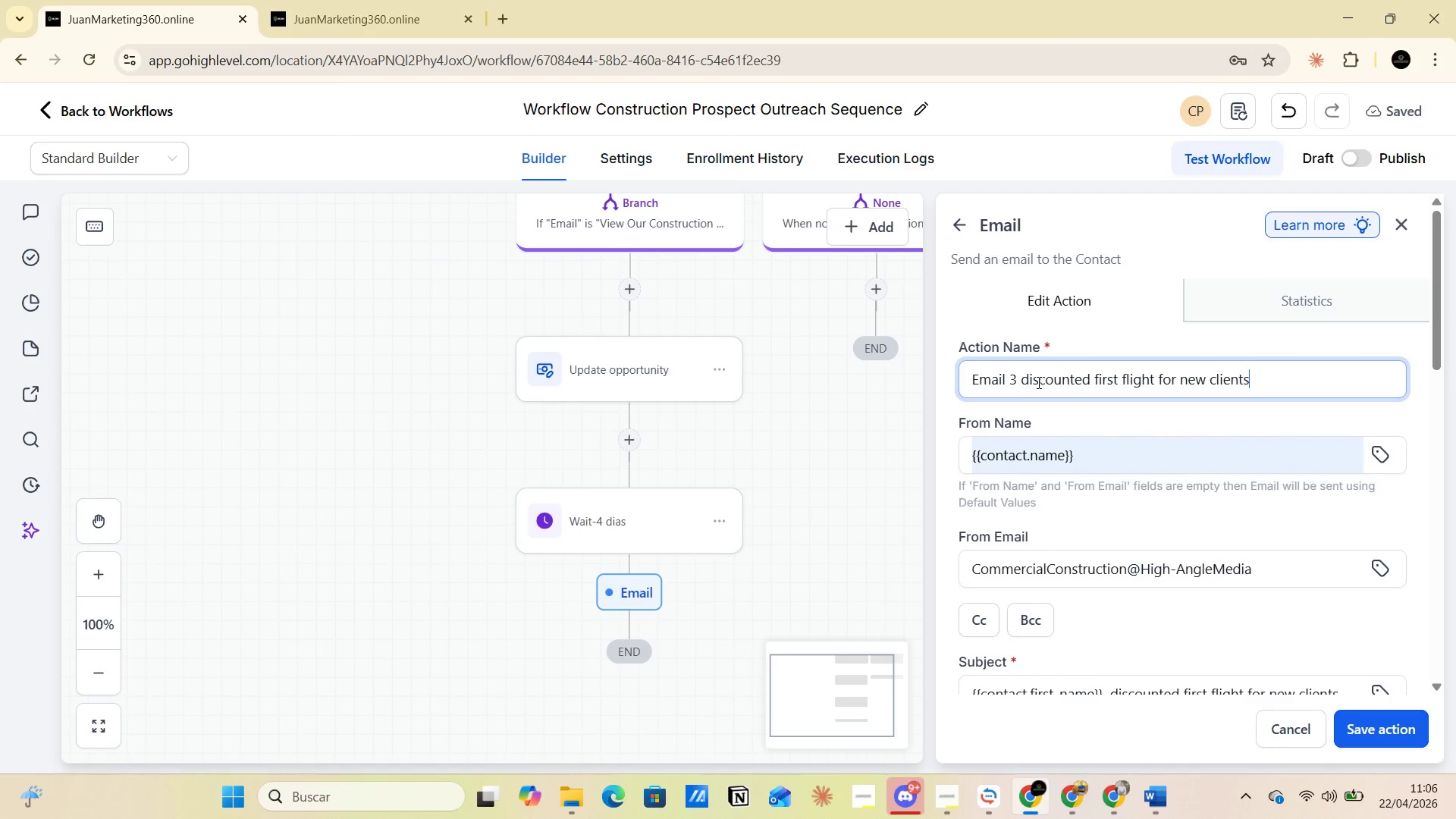 
scroll: coordinate [1037, 466], scroll_direction: down, amount: 9.0
 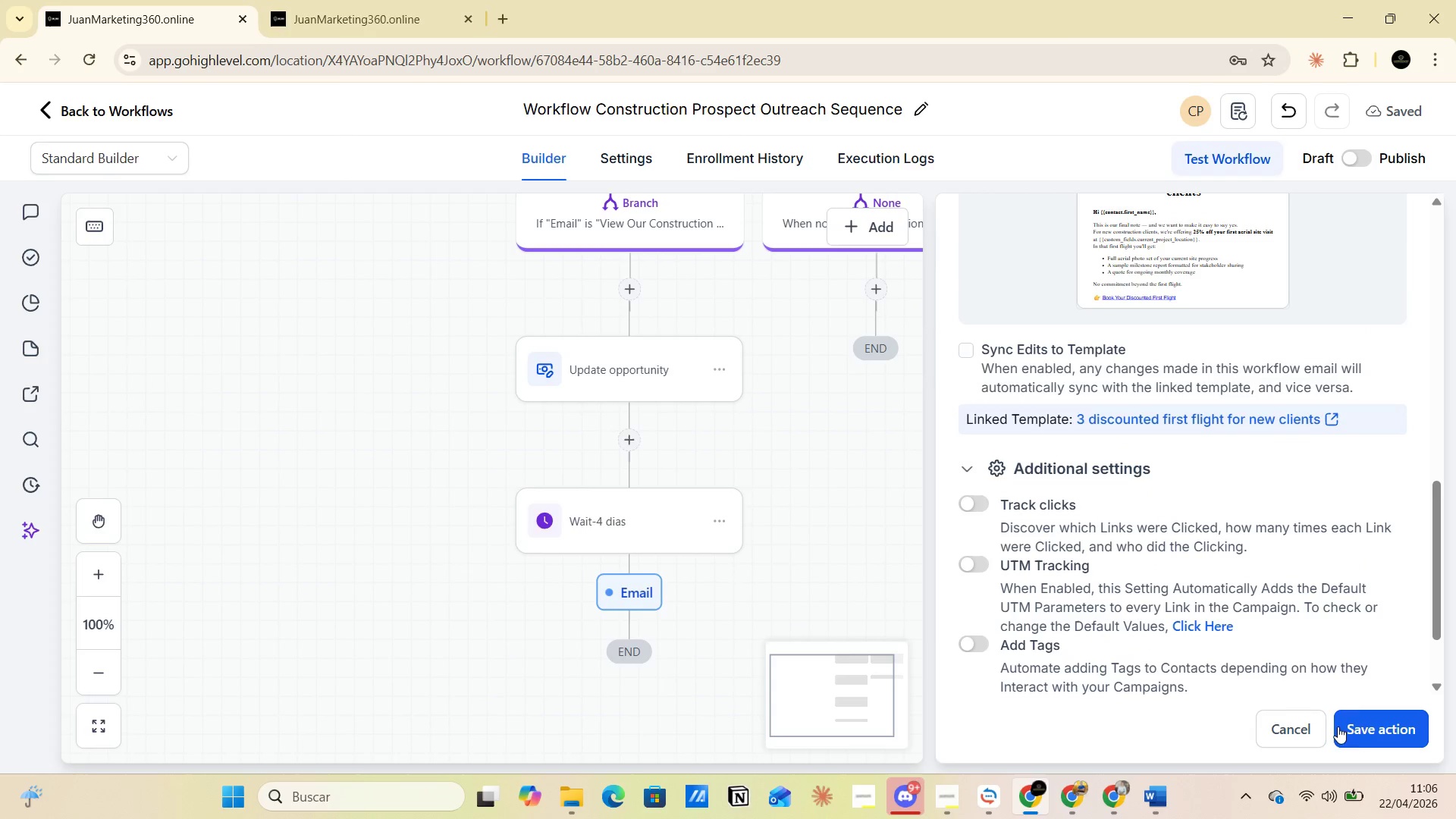 
left_click([1367, 727])
 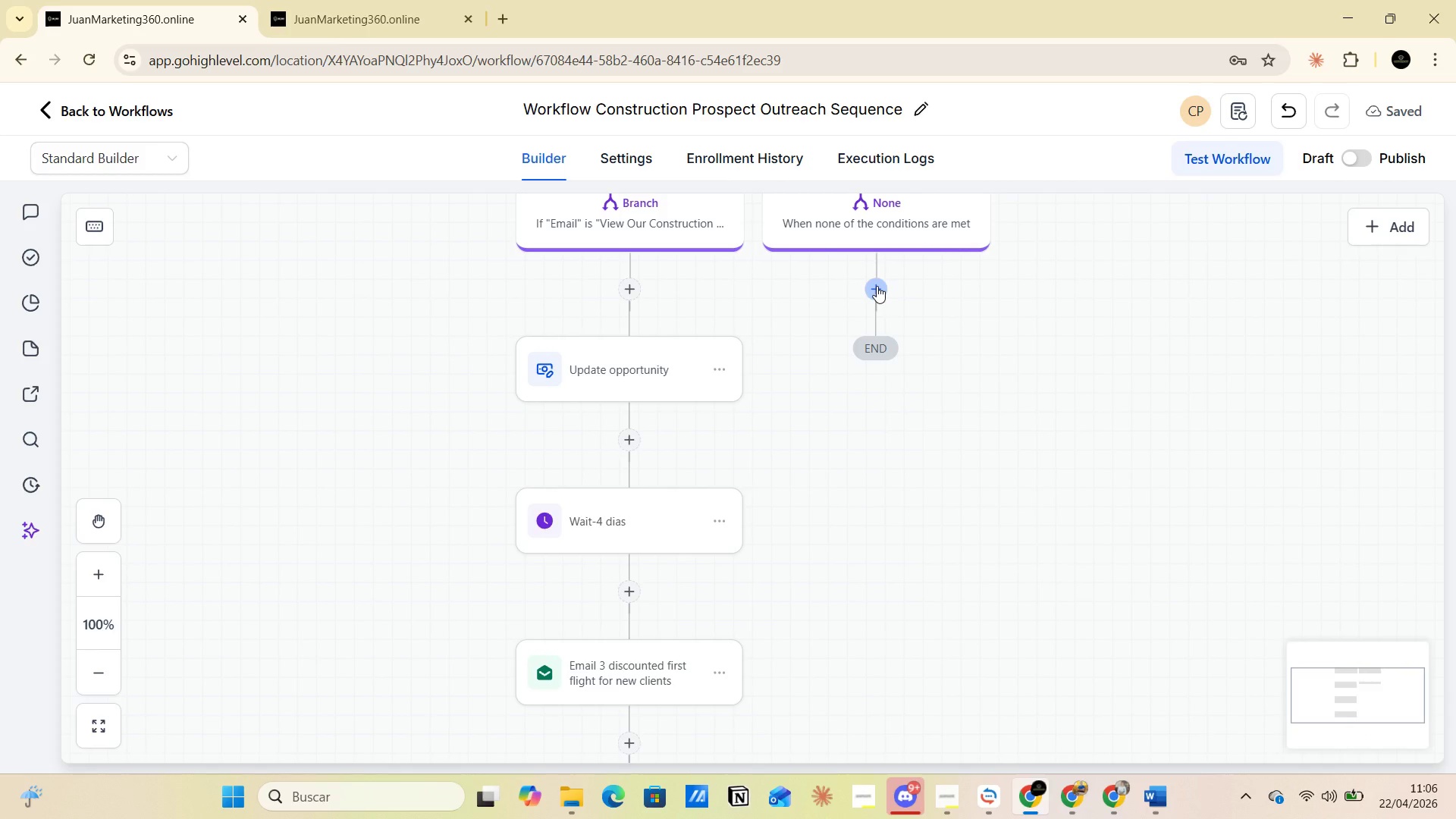 
wait(6.83)
 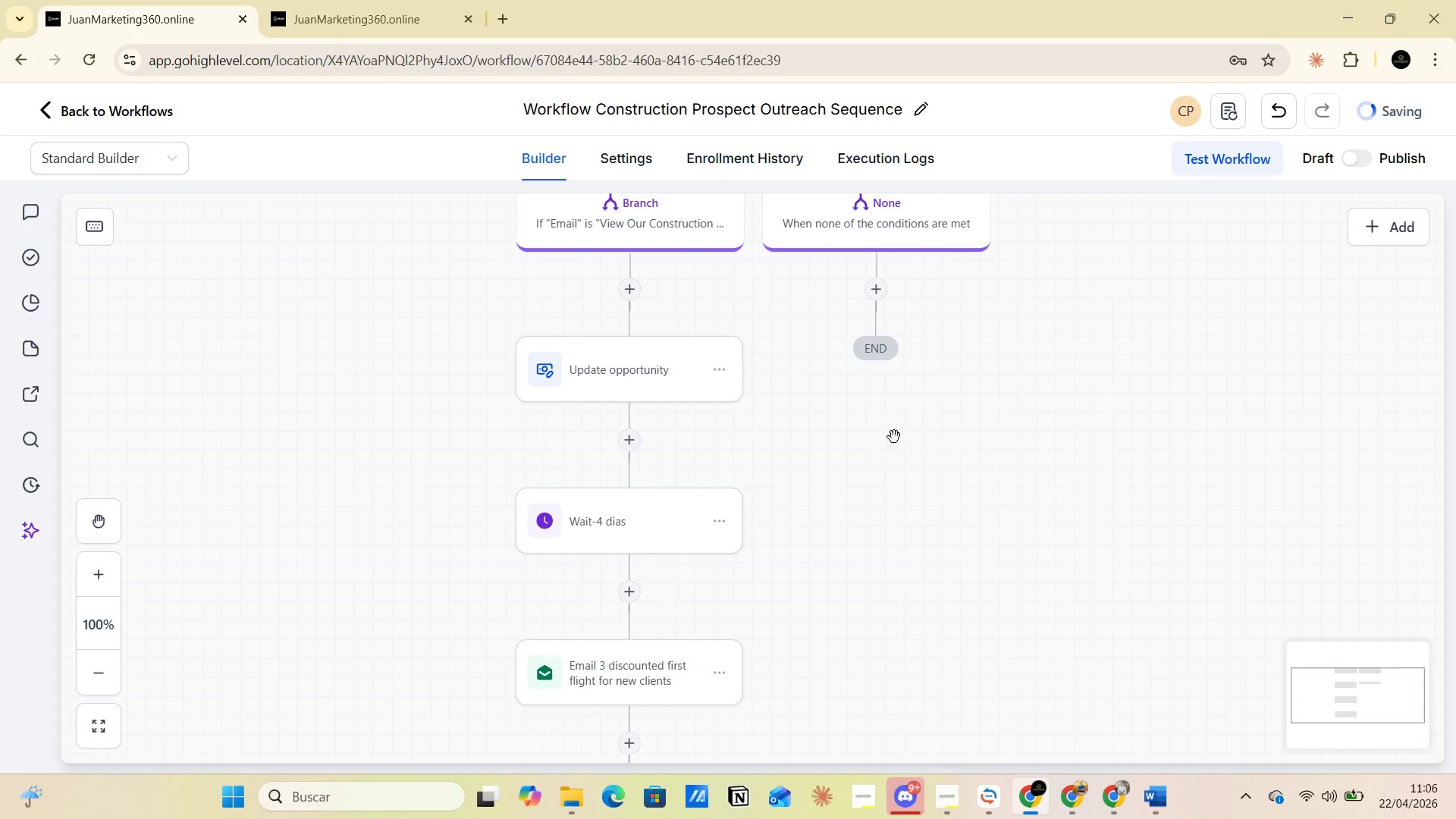 
scroll: coordinate [932, 337], scroll_direction: up, amount: 1.0
 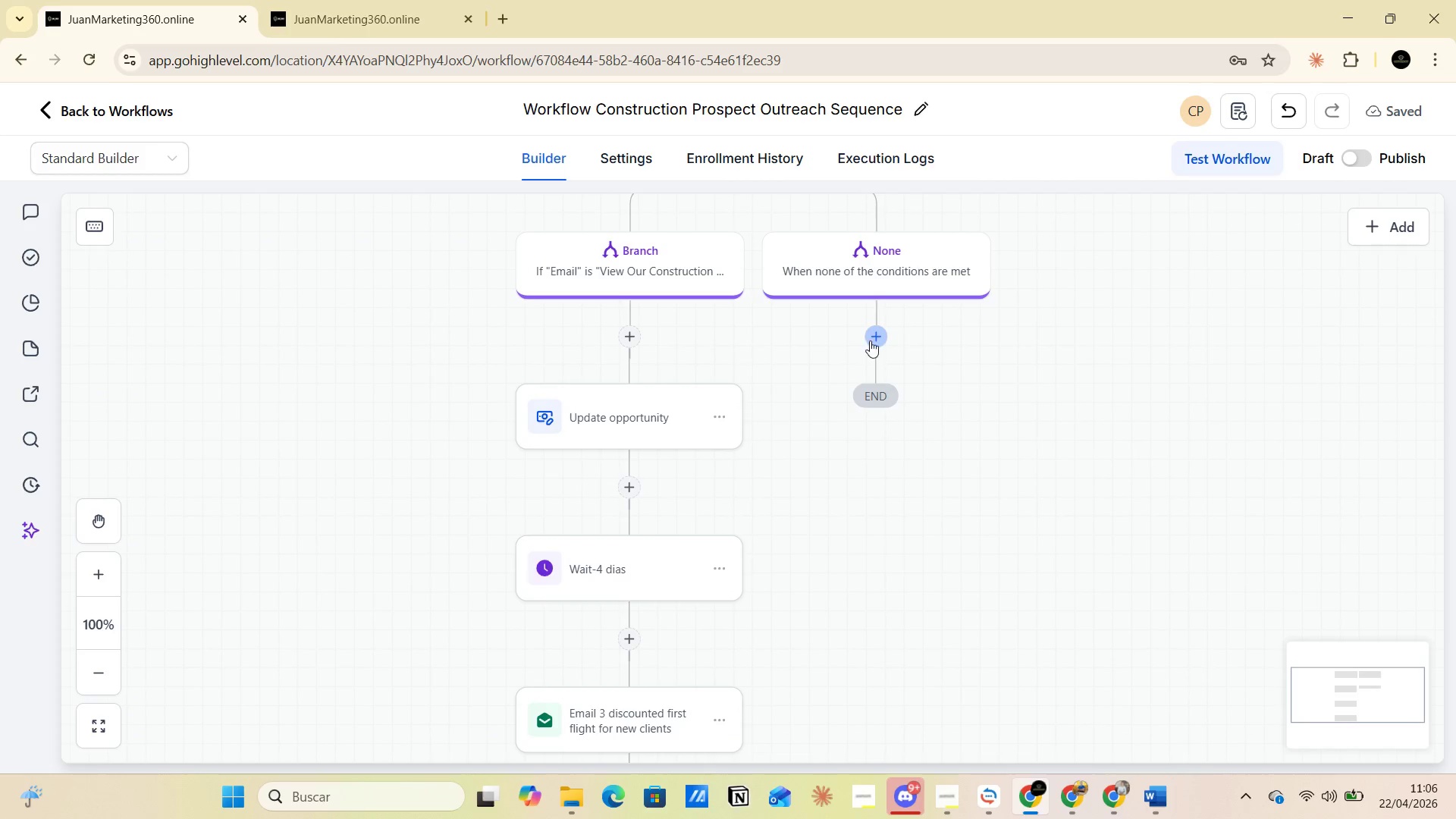 
left_click([873, 339])
 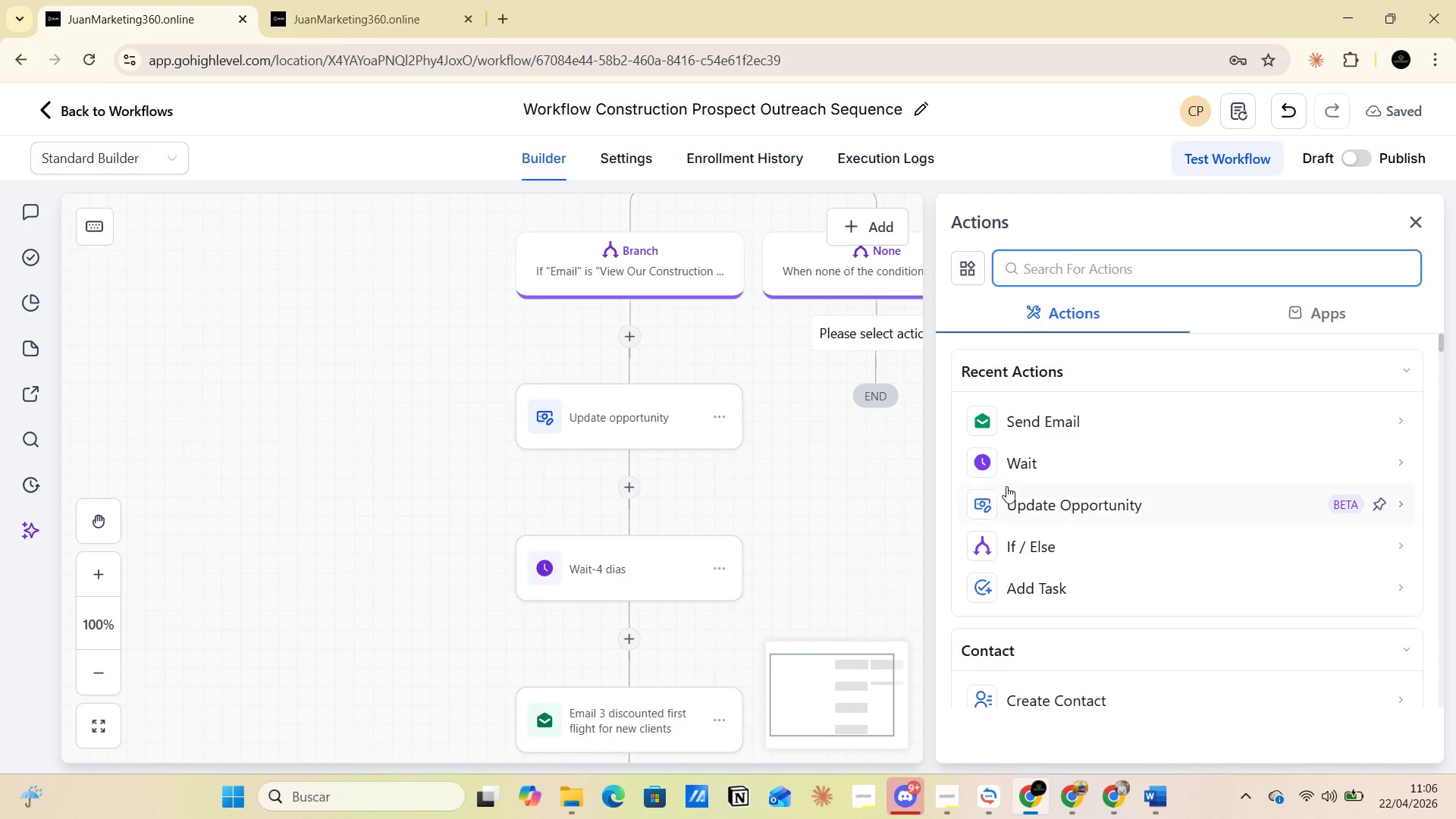 
left_click([1019, 469])
 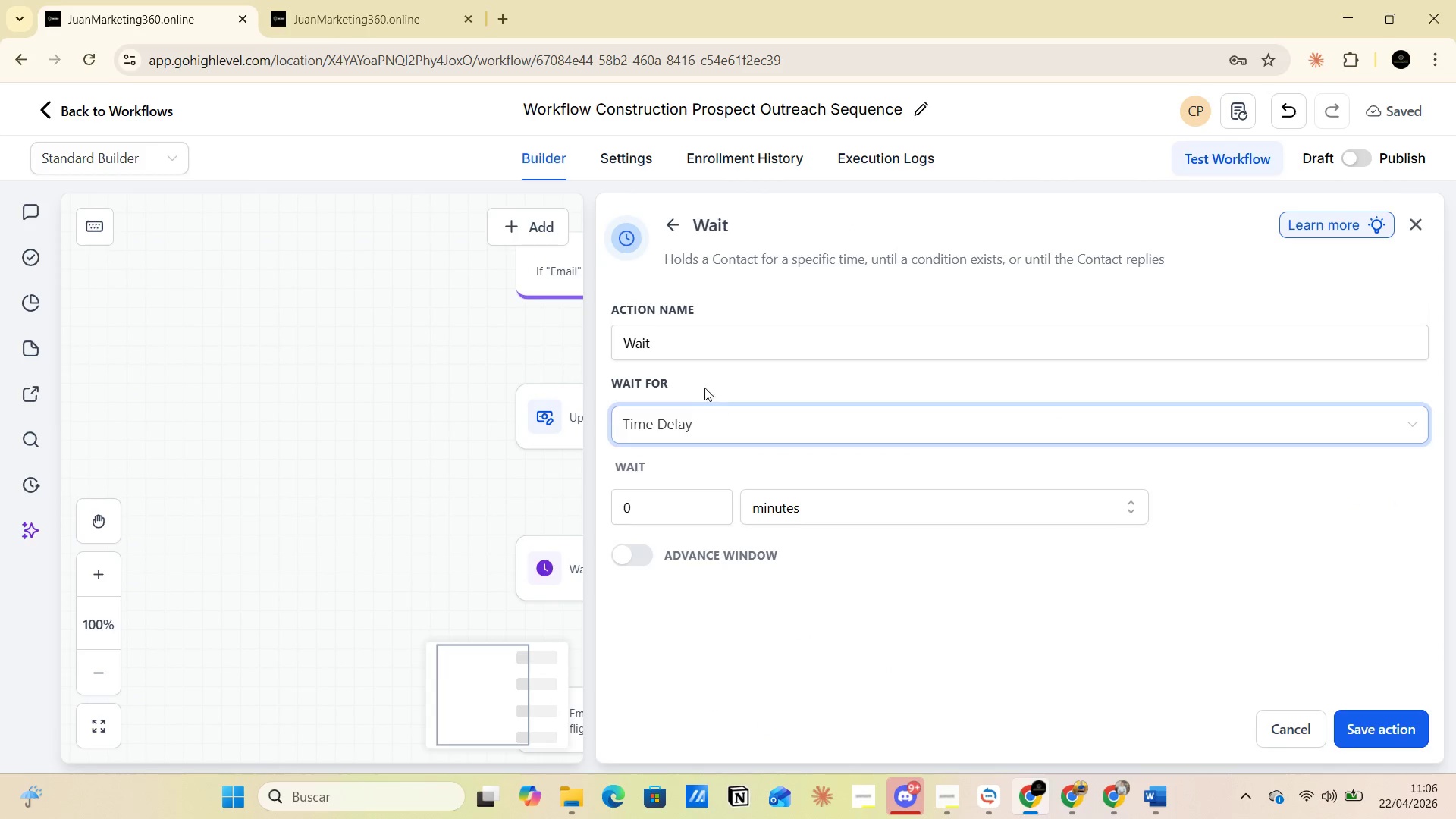 
left_click([682, 348])
 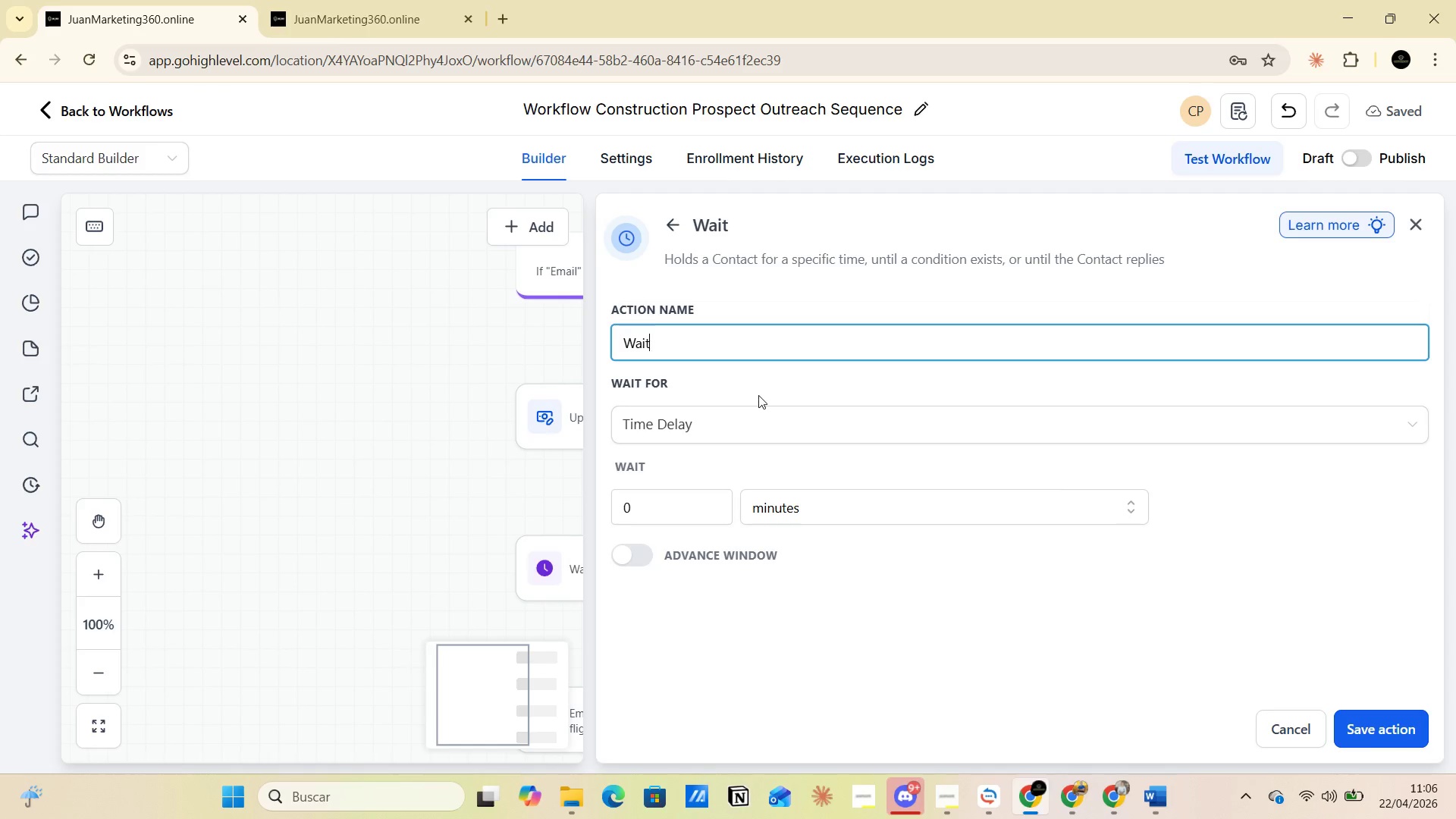 
type(-4dias )
 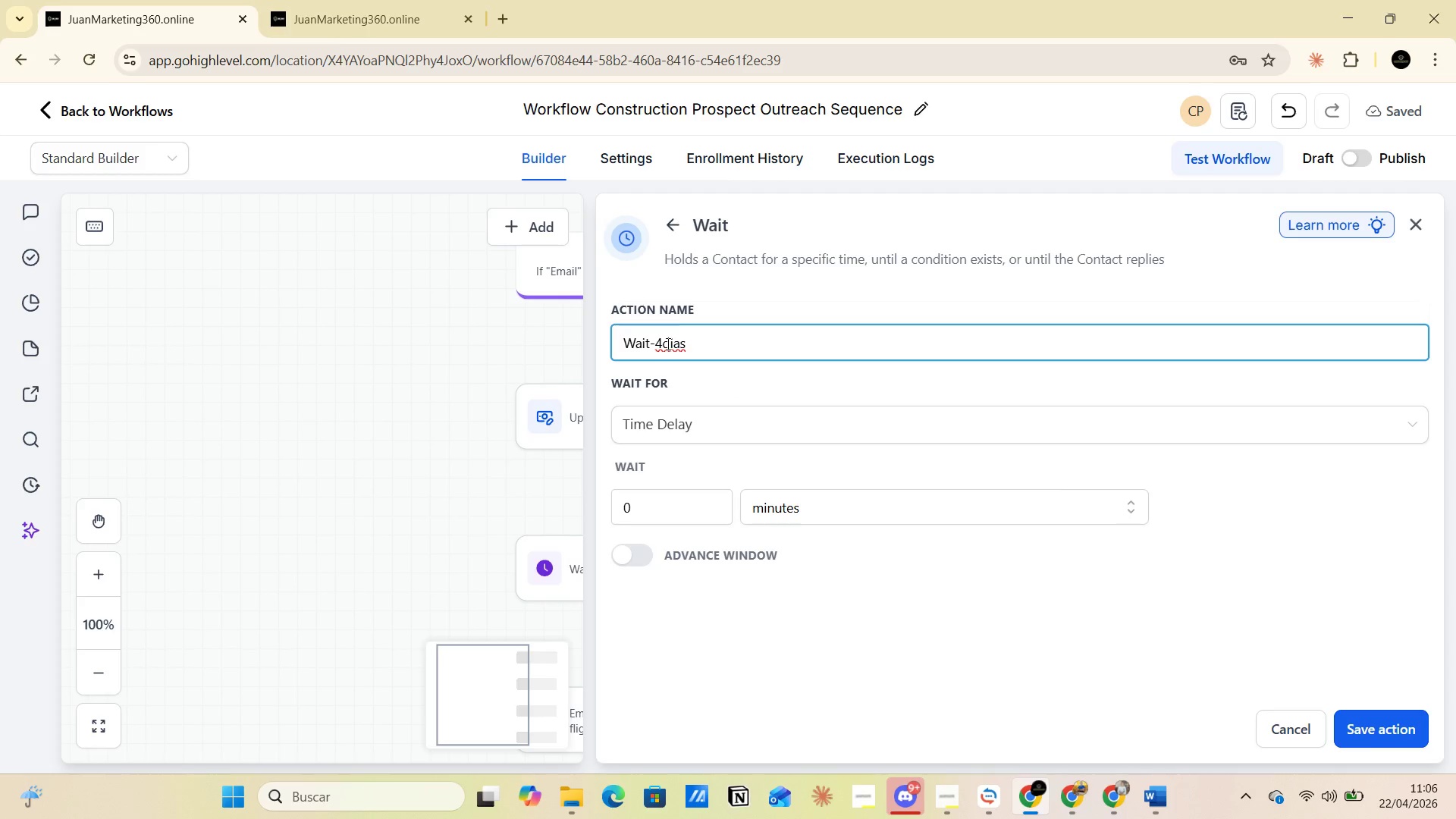 
left_click([665, 344])
 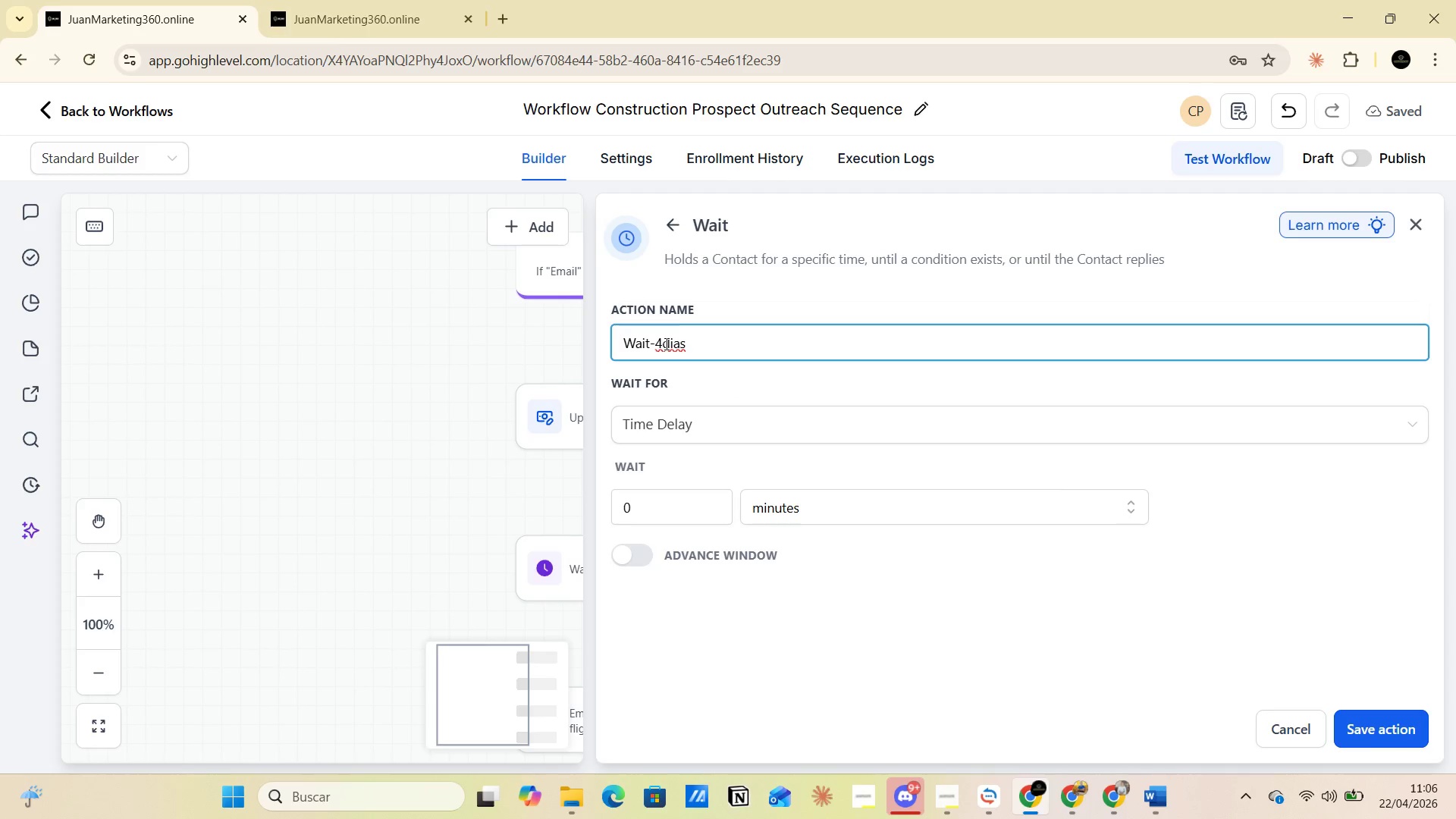 
key(Space)
 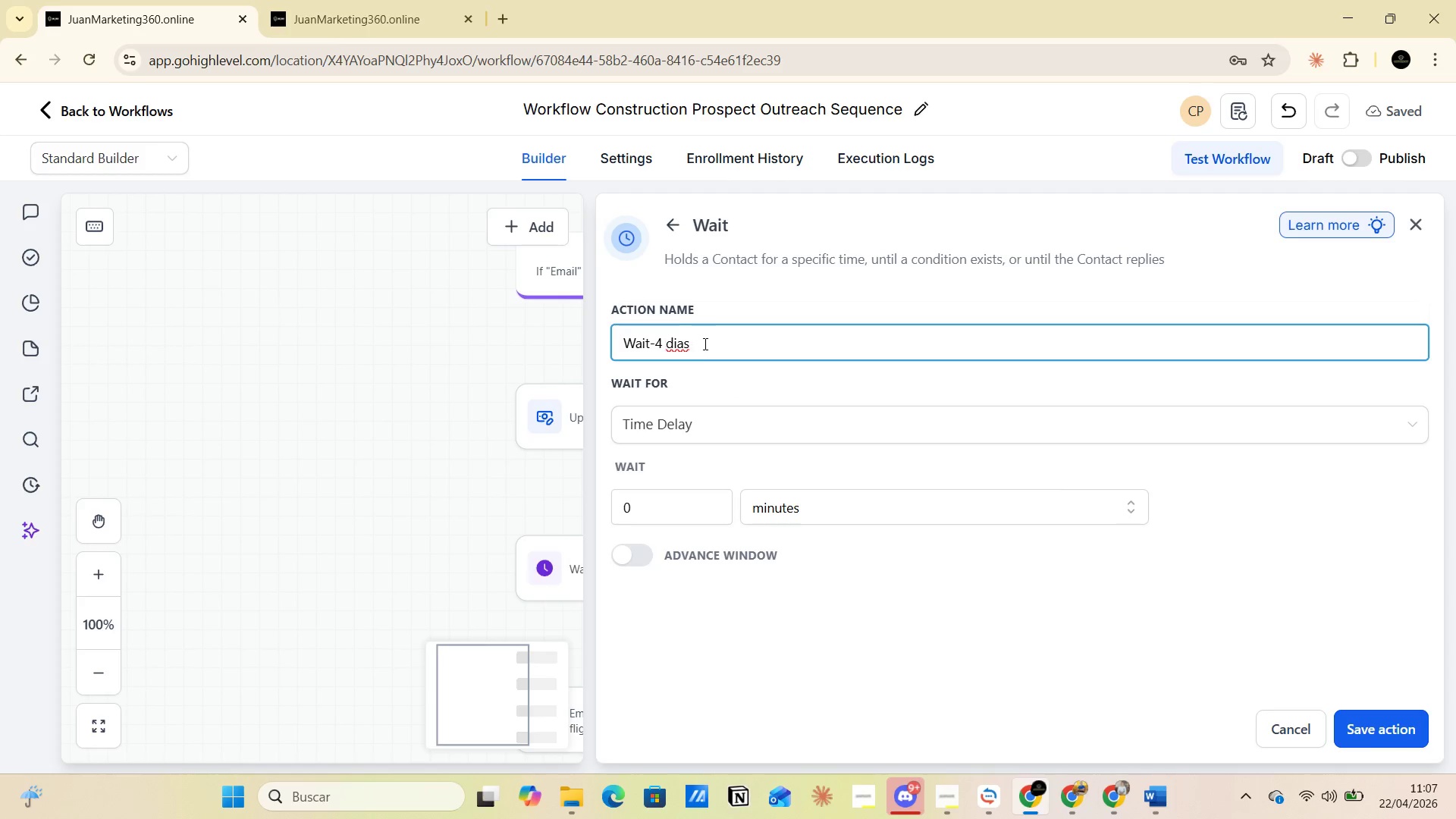 
left_click([704, 344])
 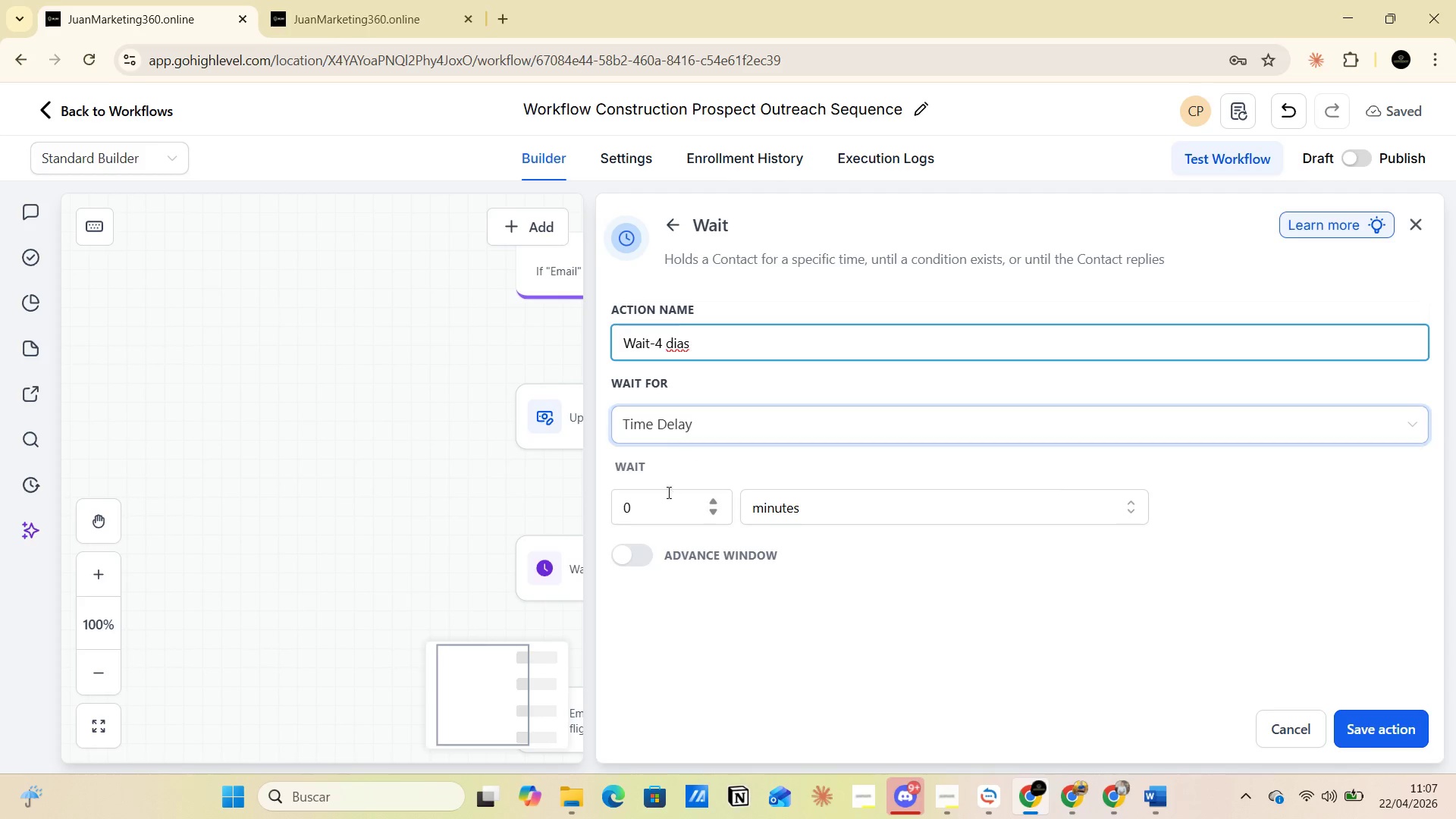 
left_click([667, 503])
 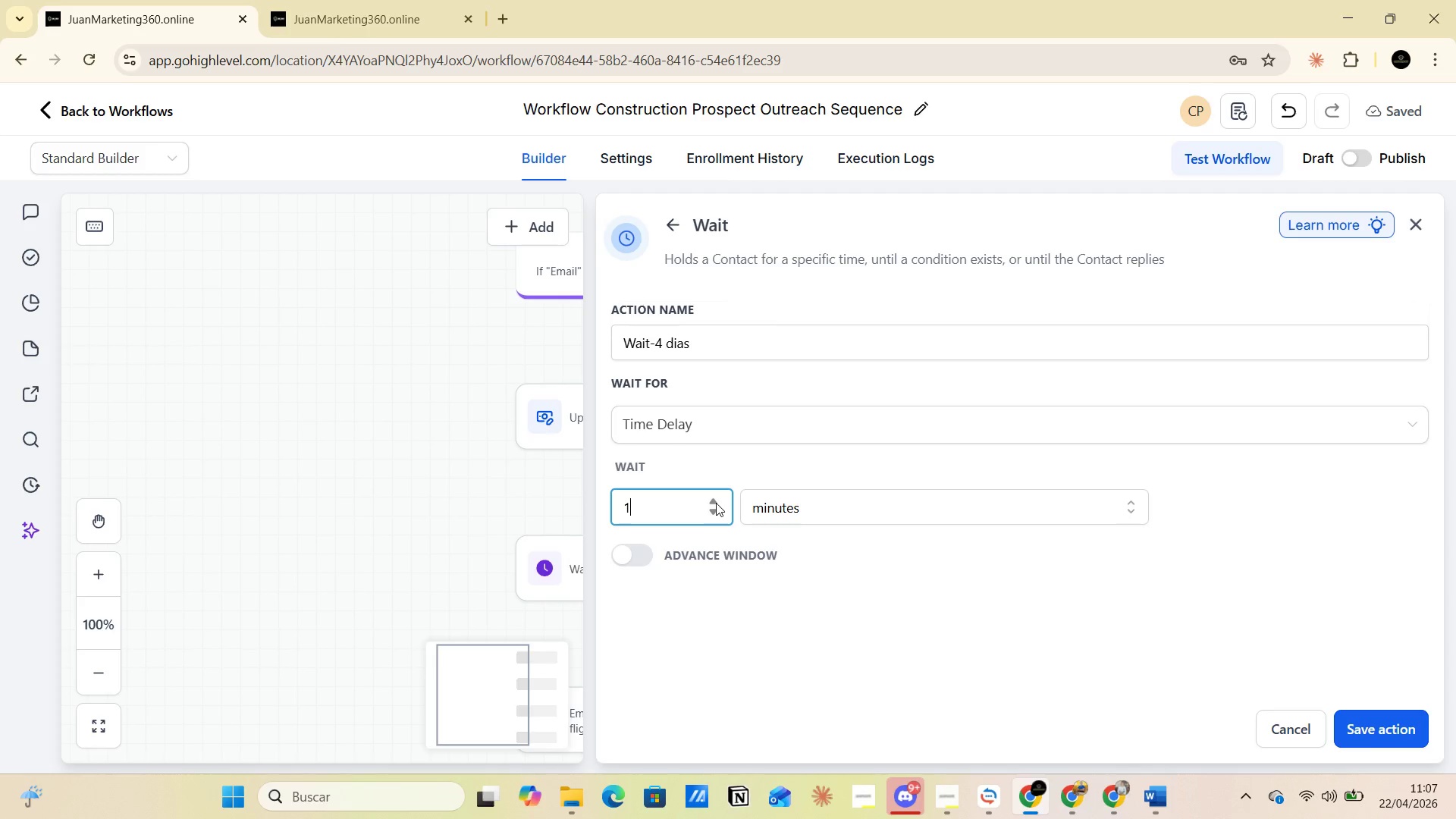 
double_click([716, 503])
 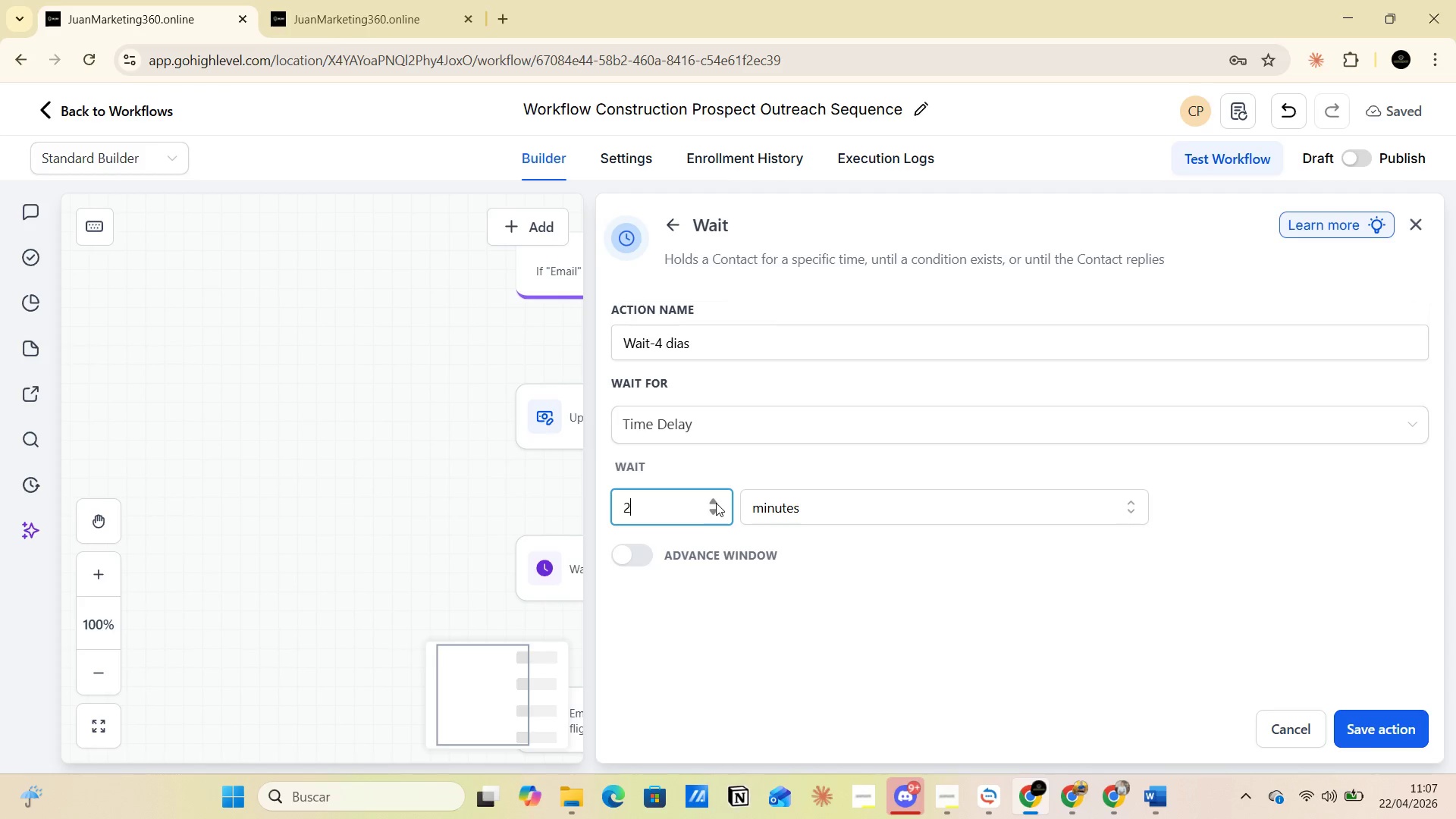 
triple_click([716, 503])
 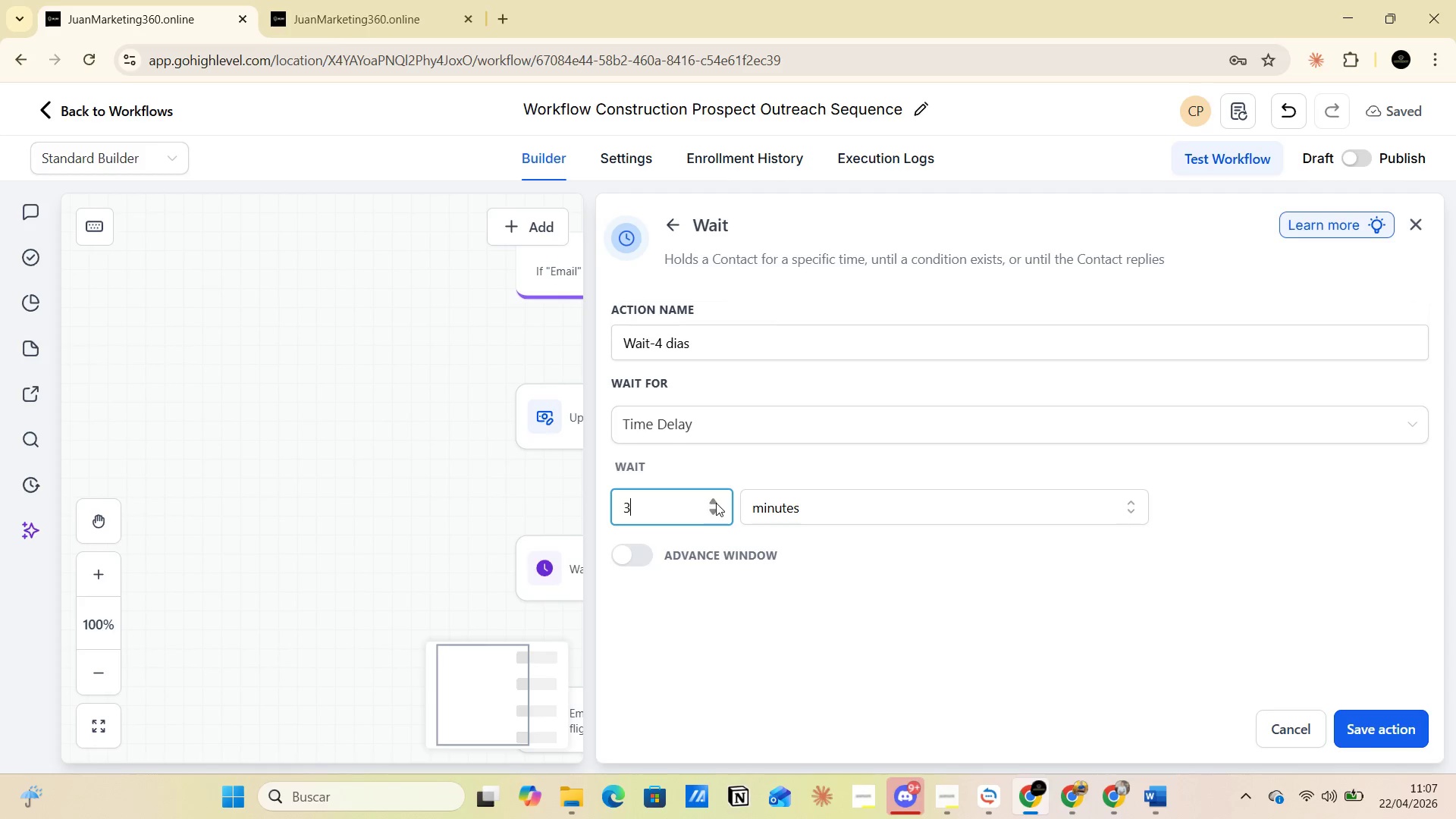 
triple_click([716, 503])
 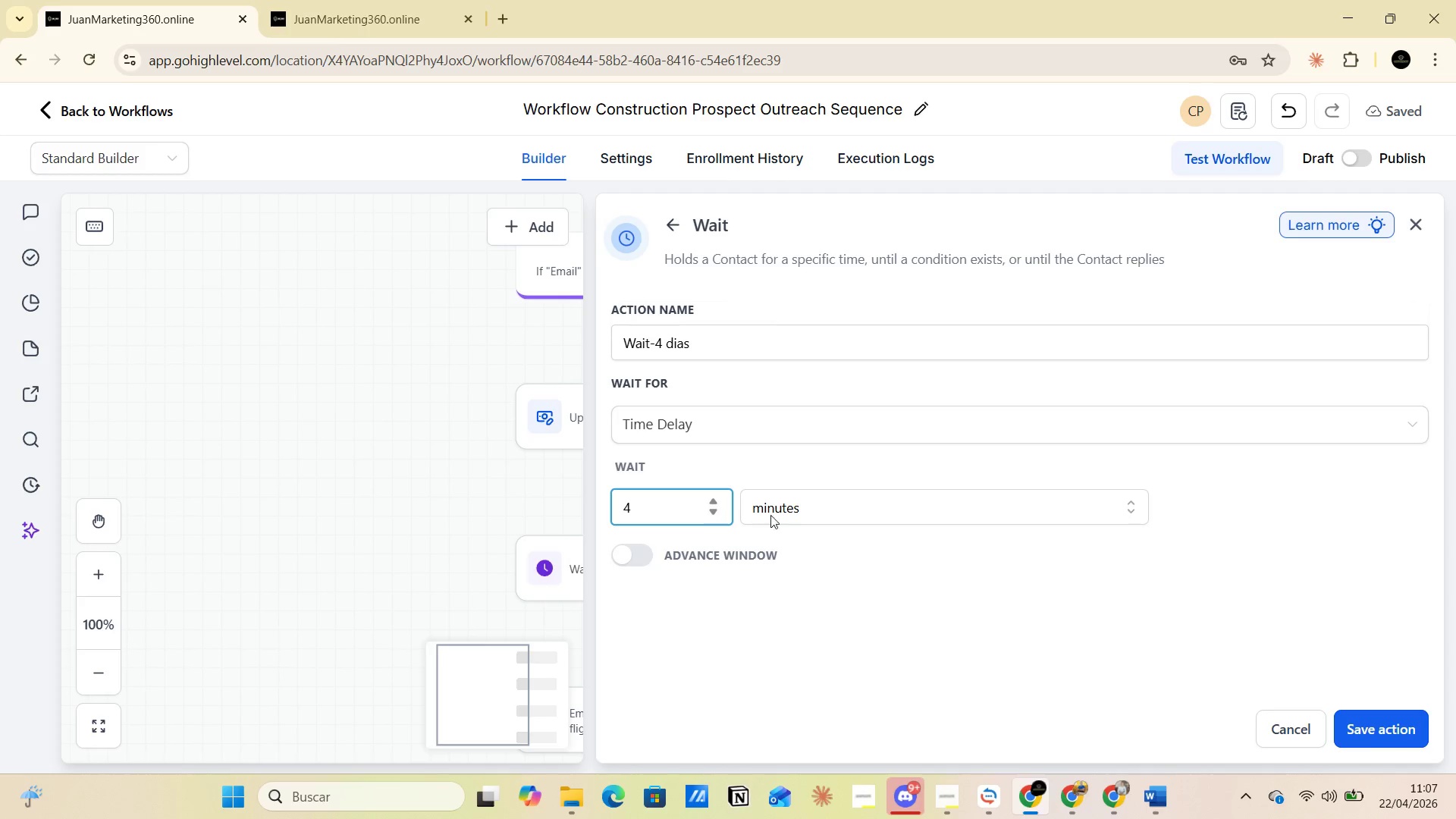 
left_click([785, 513])
 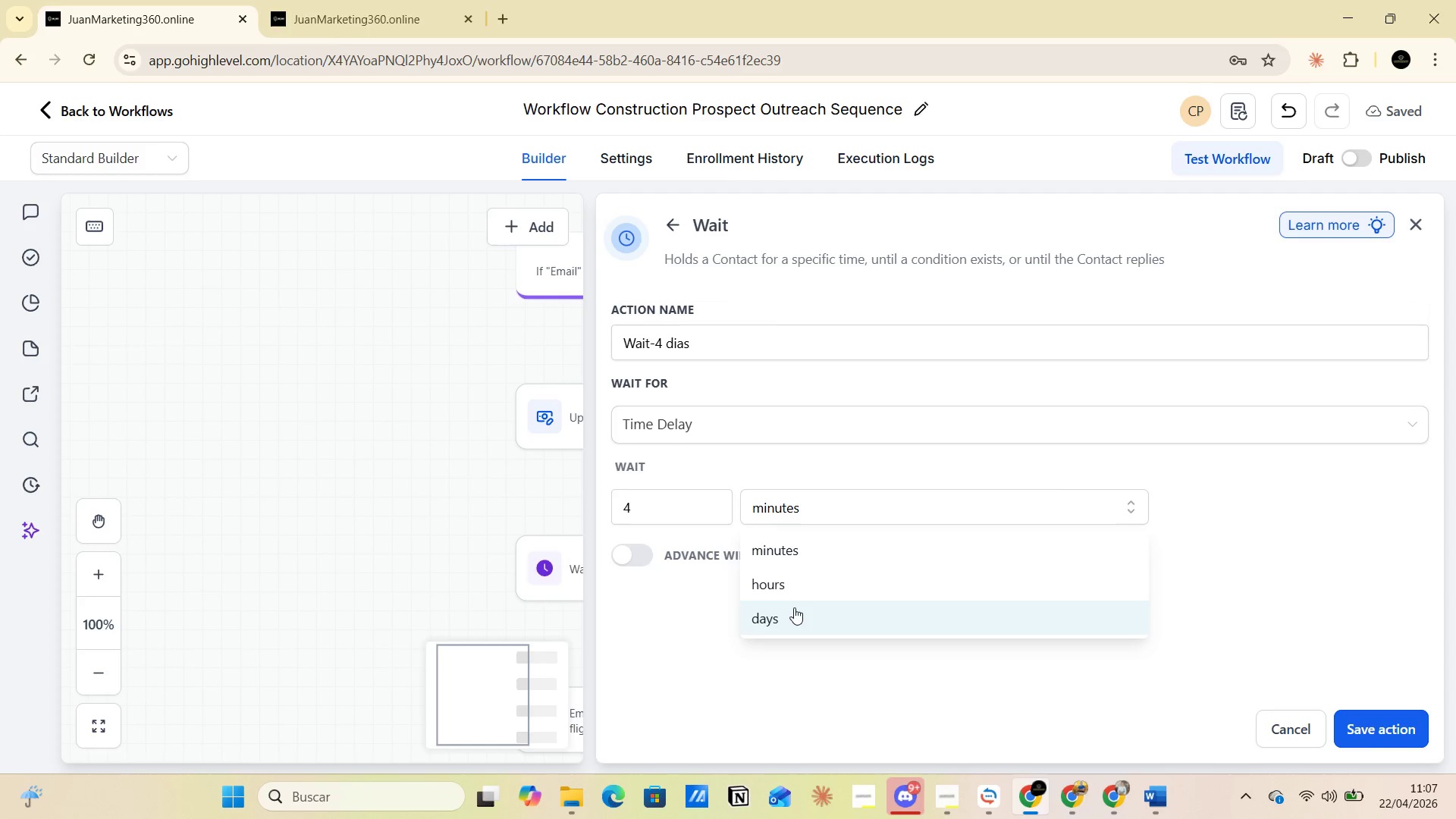 
left_click([794, 613])
 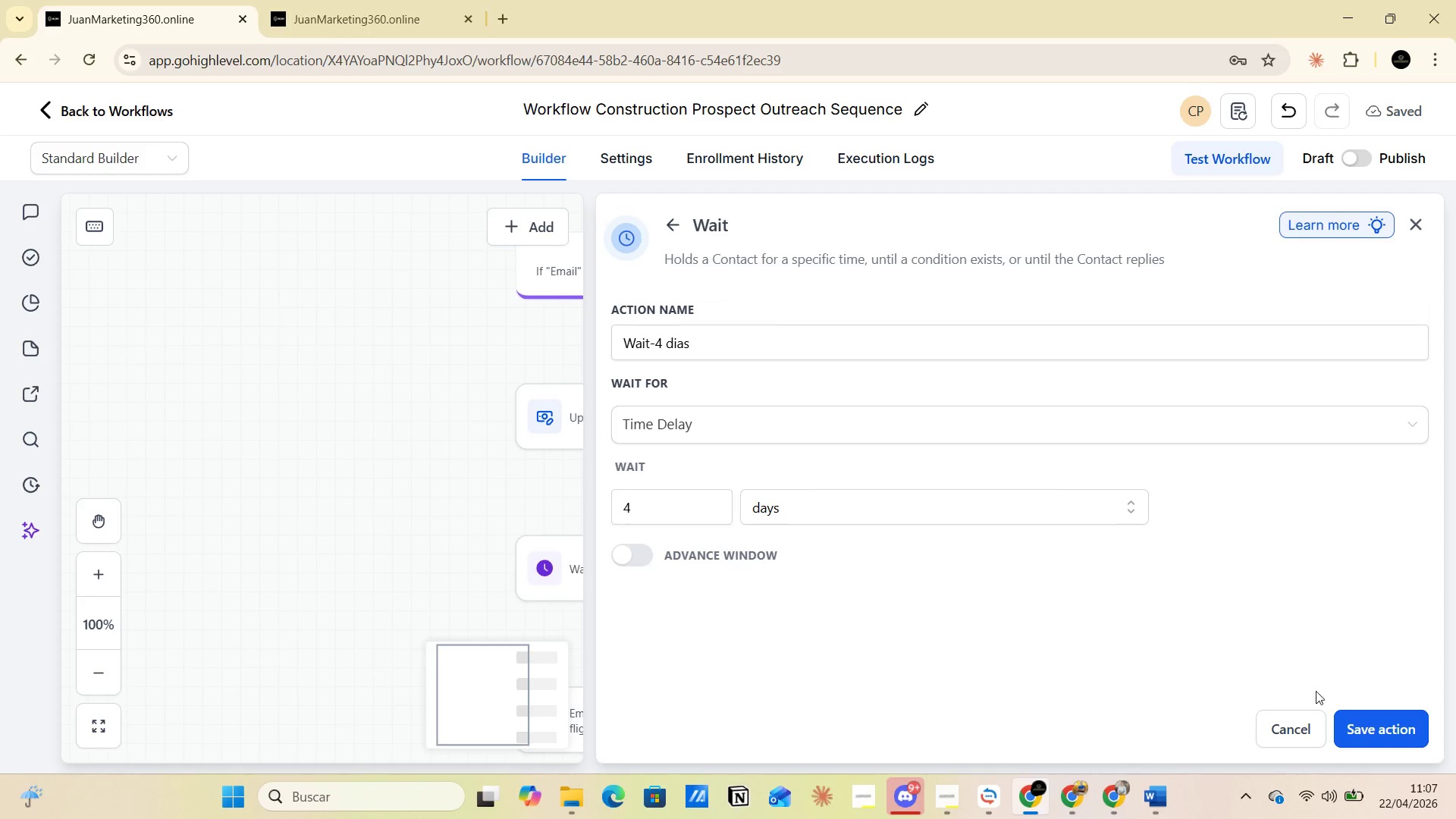 
left_click([1355, 725])
 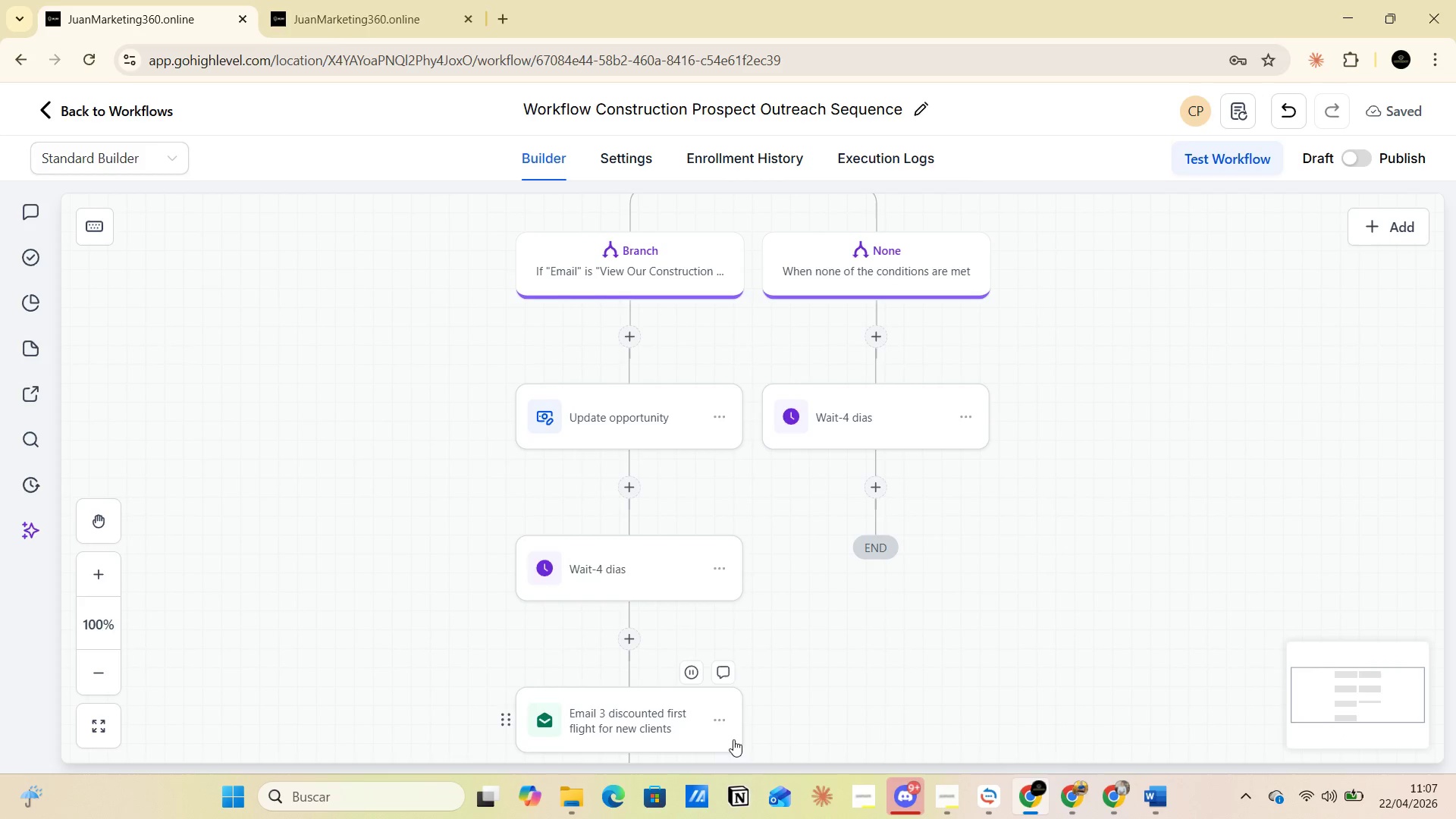 
left_click([720, 726])
 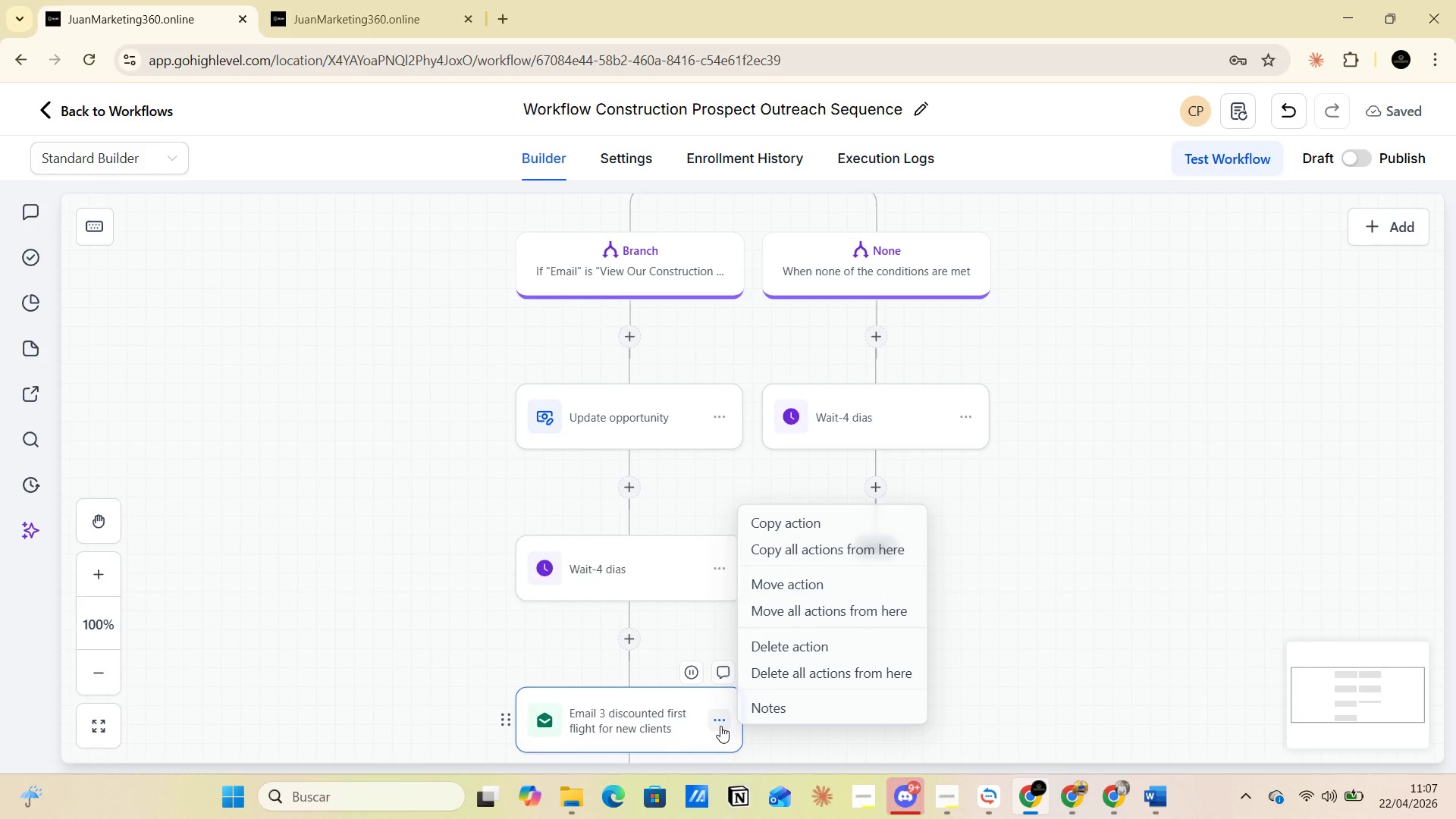 
wait(7.78)
 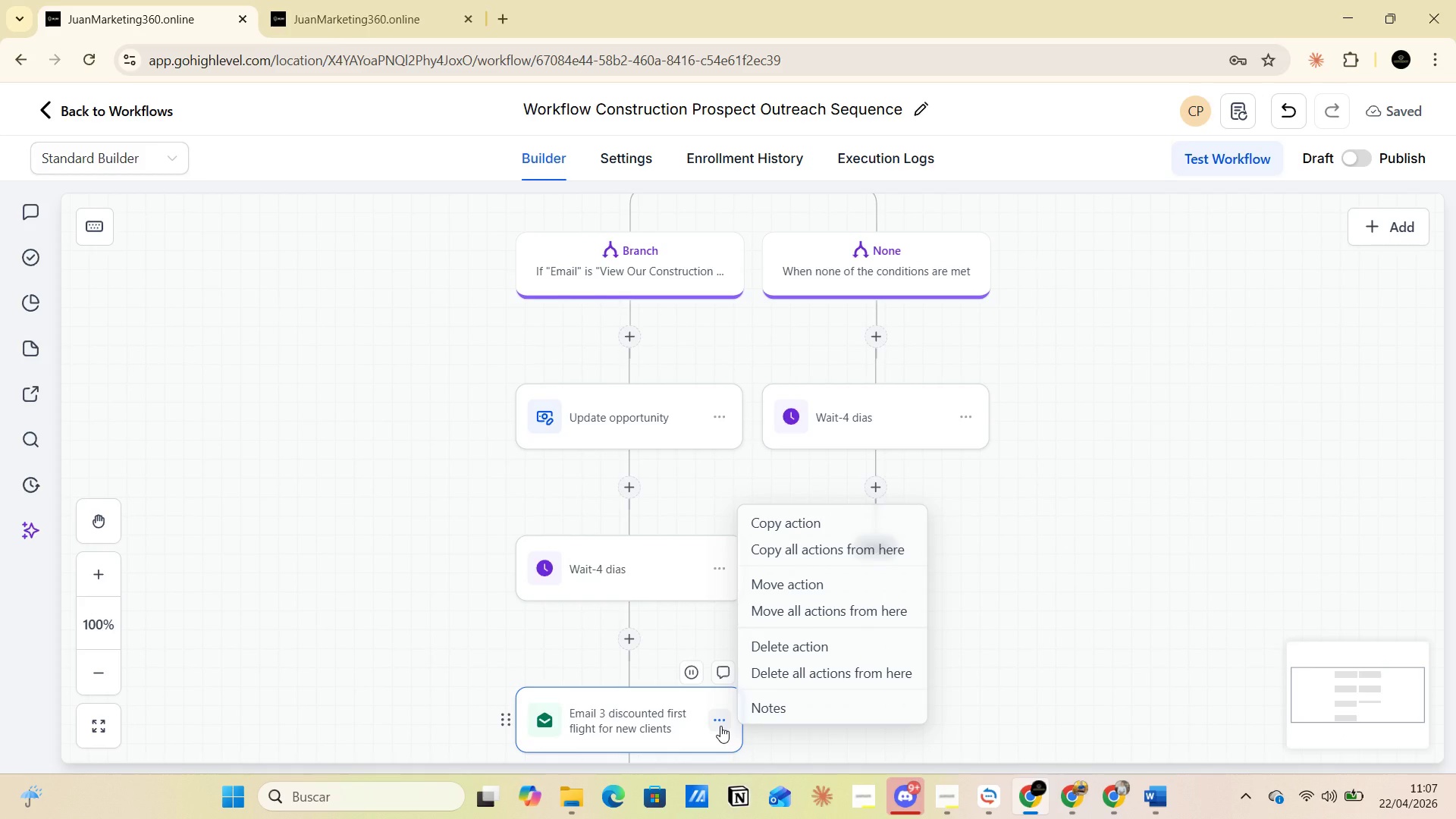 
left_click([776, 520])
 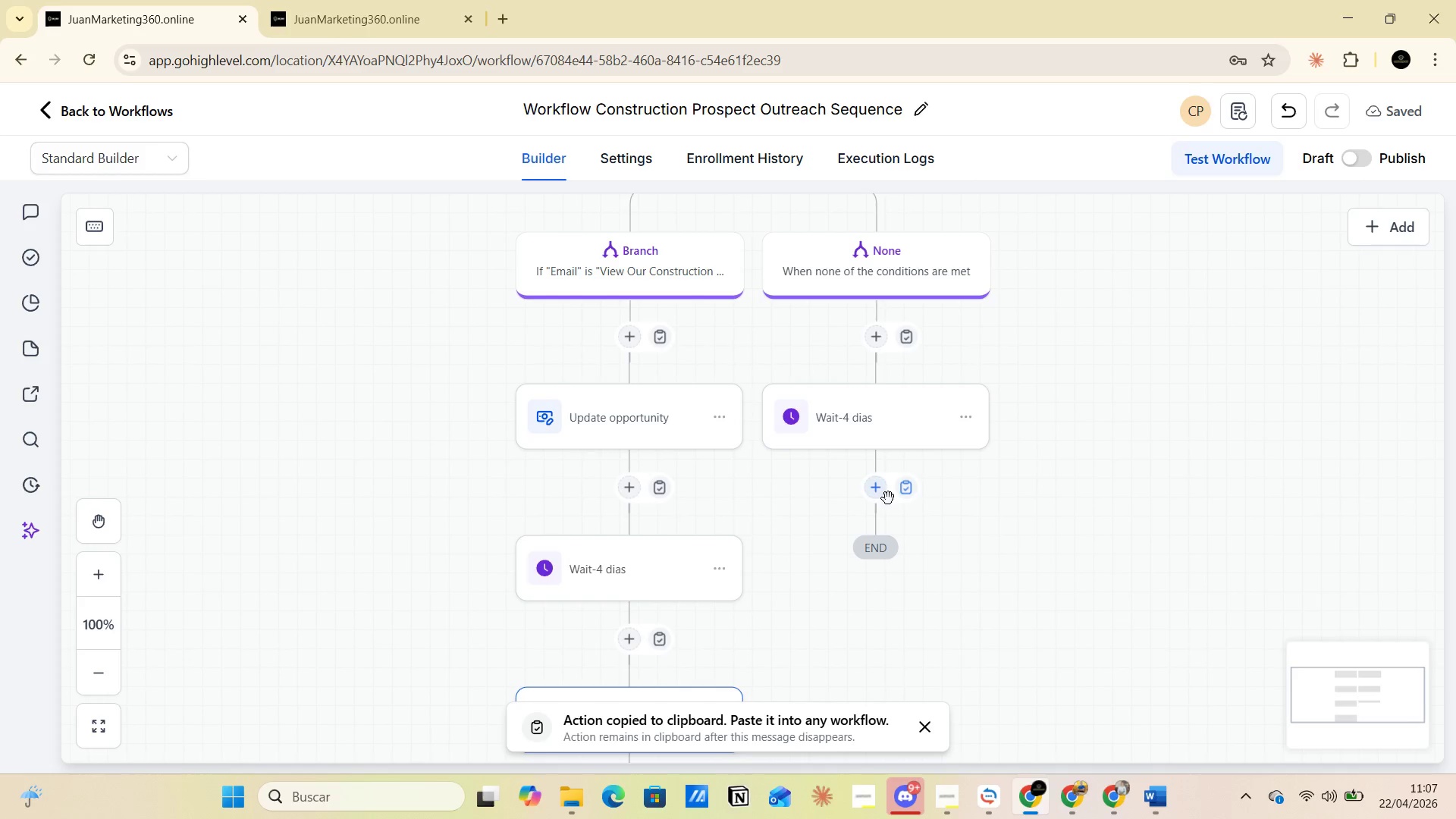 
left_click([883, 491])
 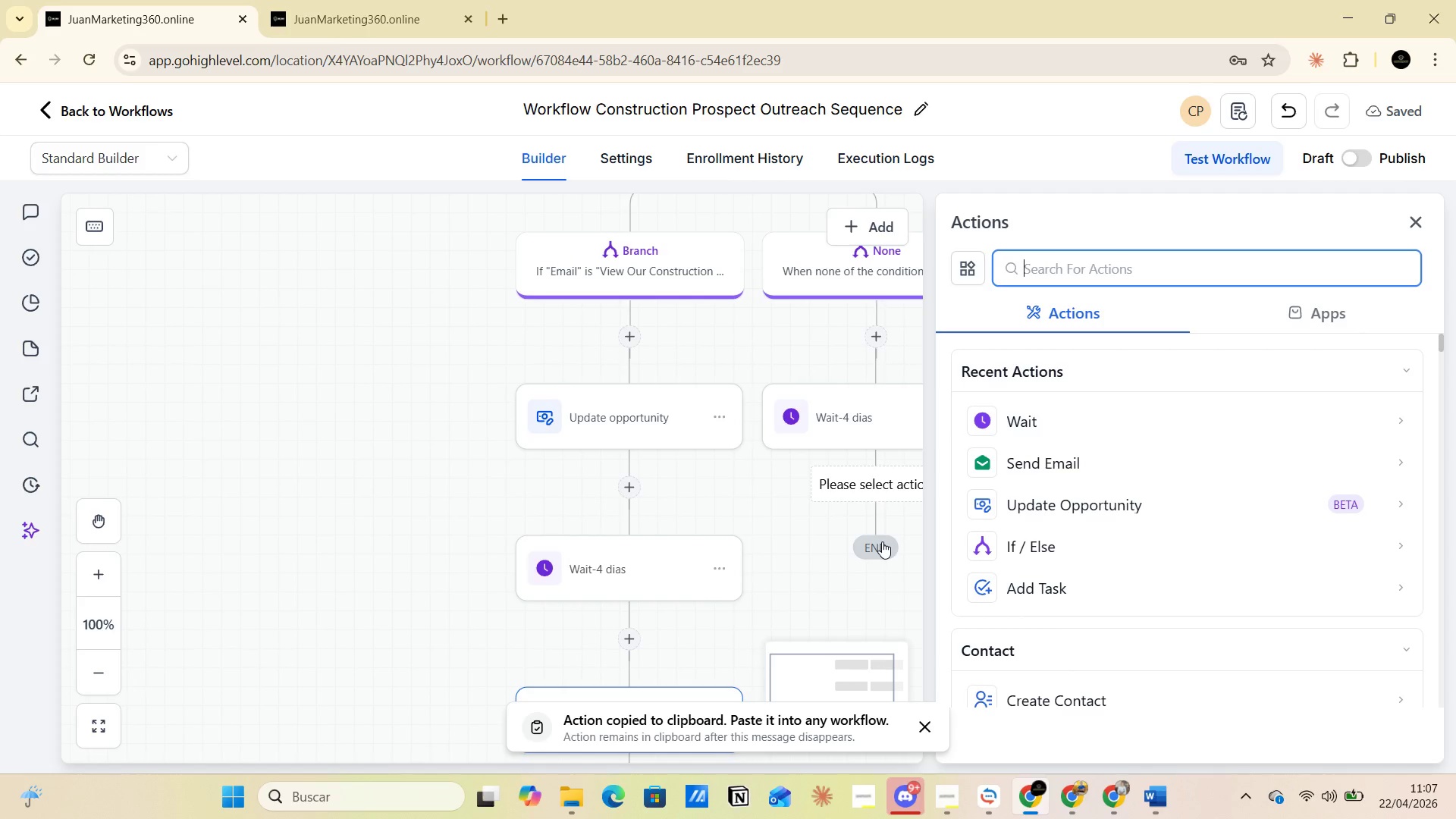 
wait(6.41)
 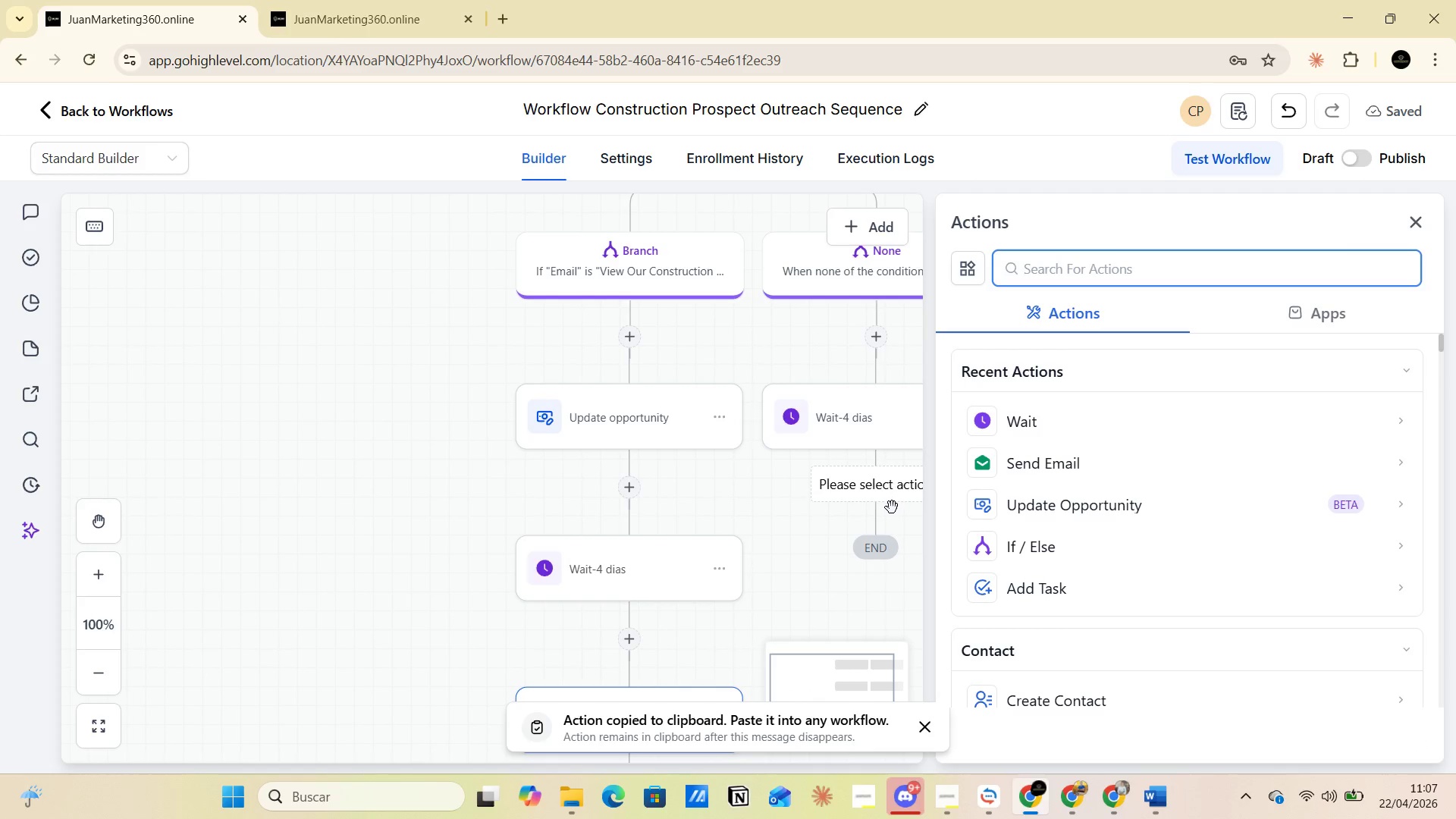 
left_click([1417, 218])
 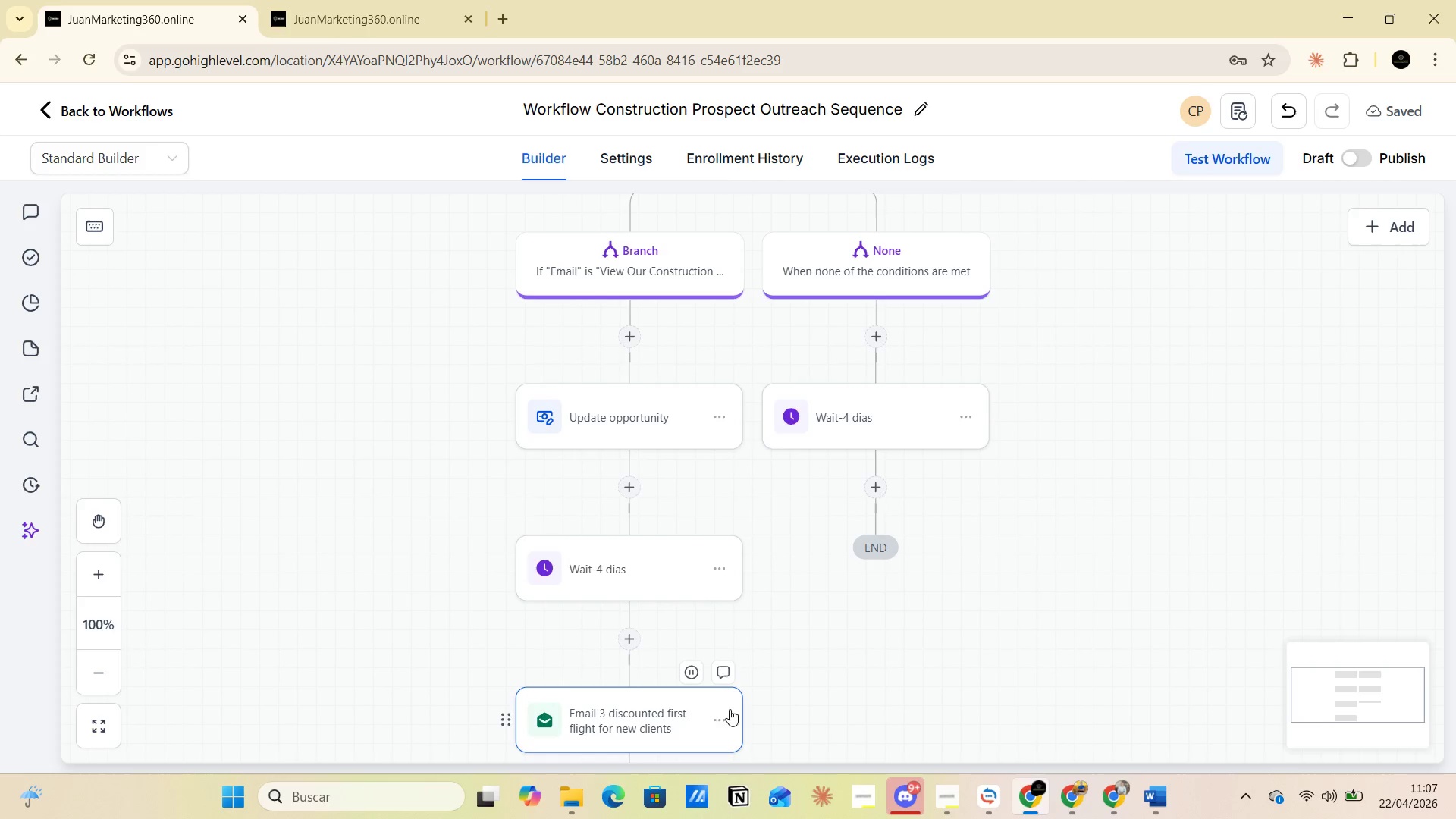 
left_click([723, 715])
 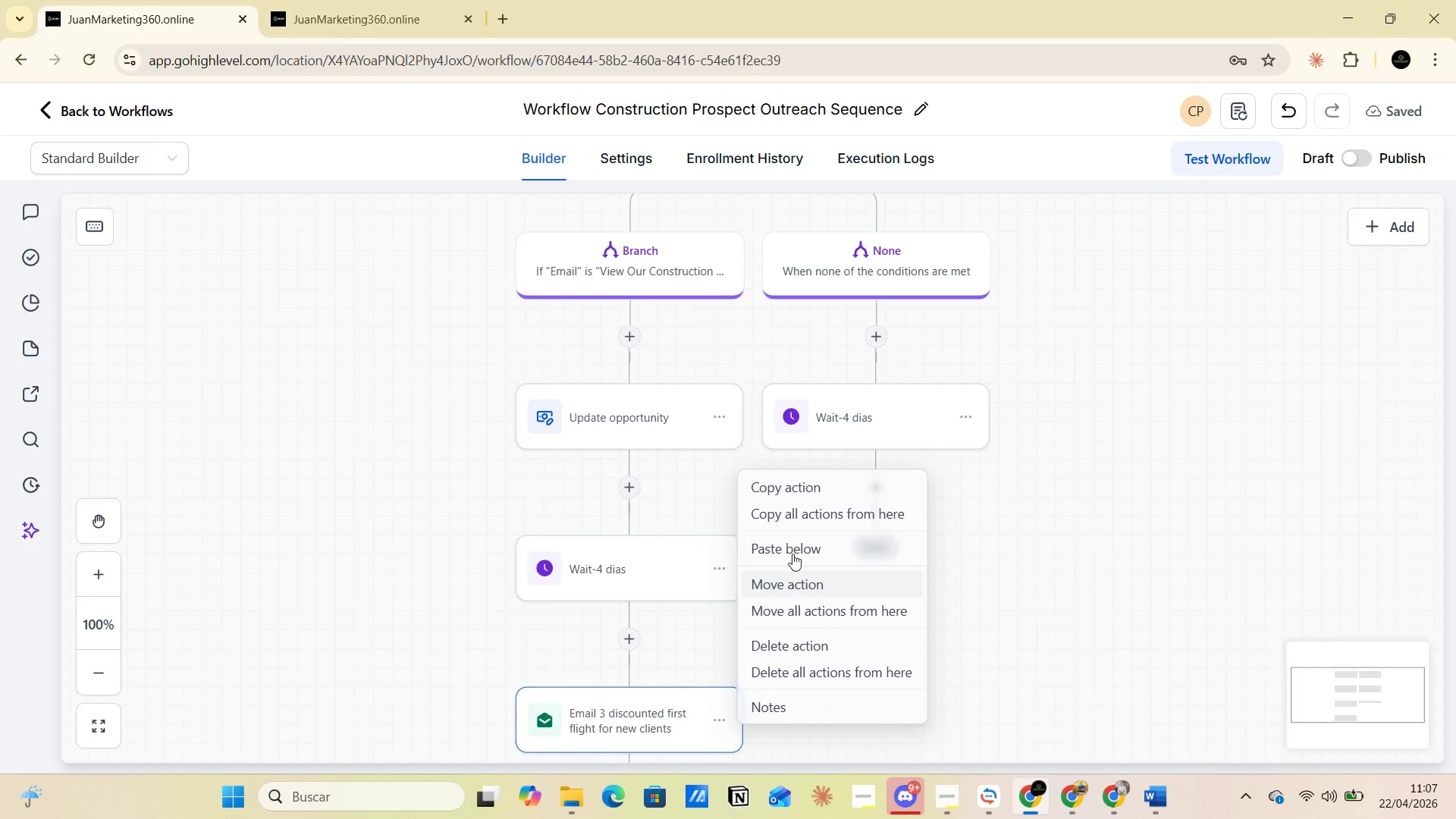 
left_click([804, 487])
 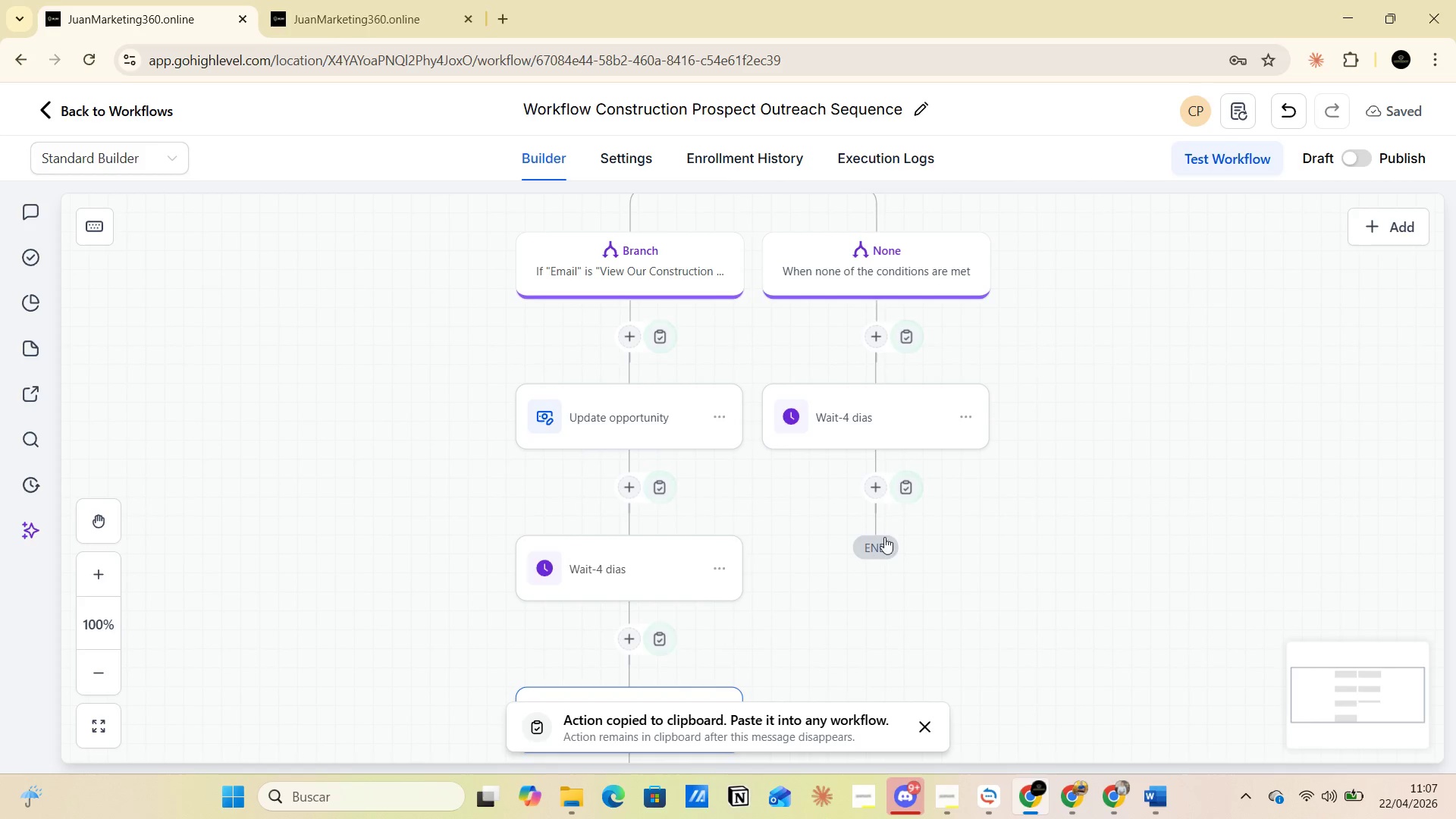 
mouse_move([922, 504])
 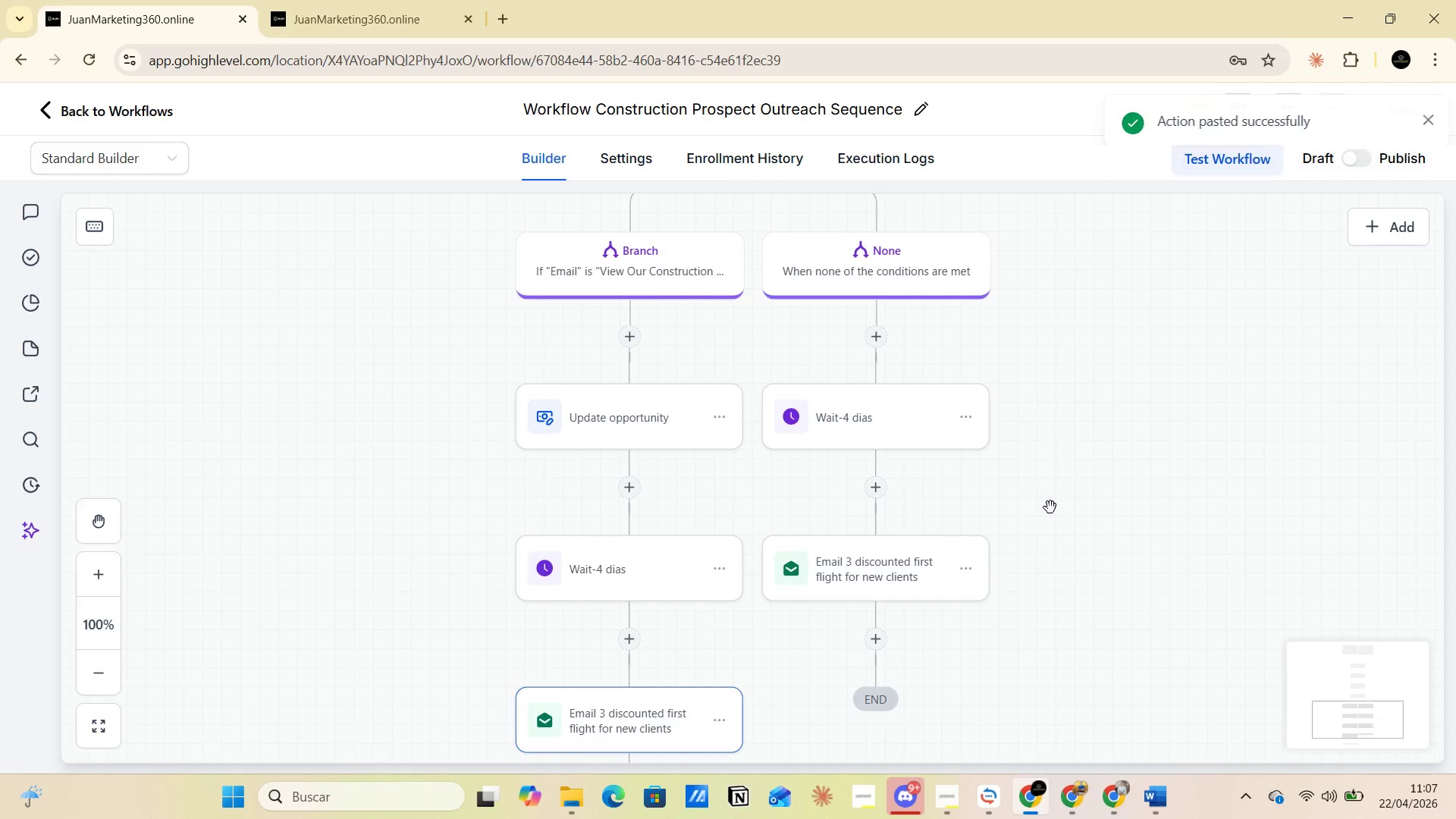 
scroll: coordinate [1050, 507], scroll_direction: down, amount: 1.0
 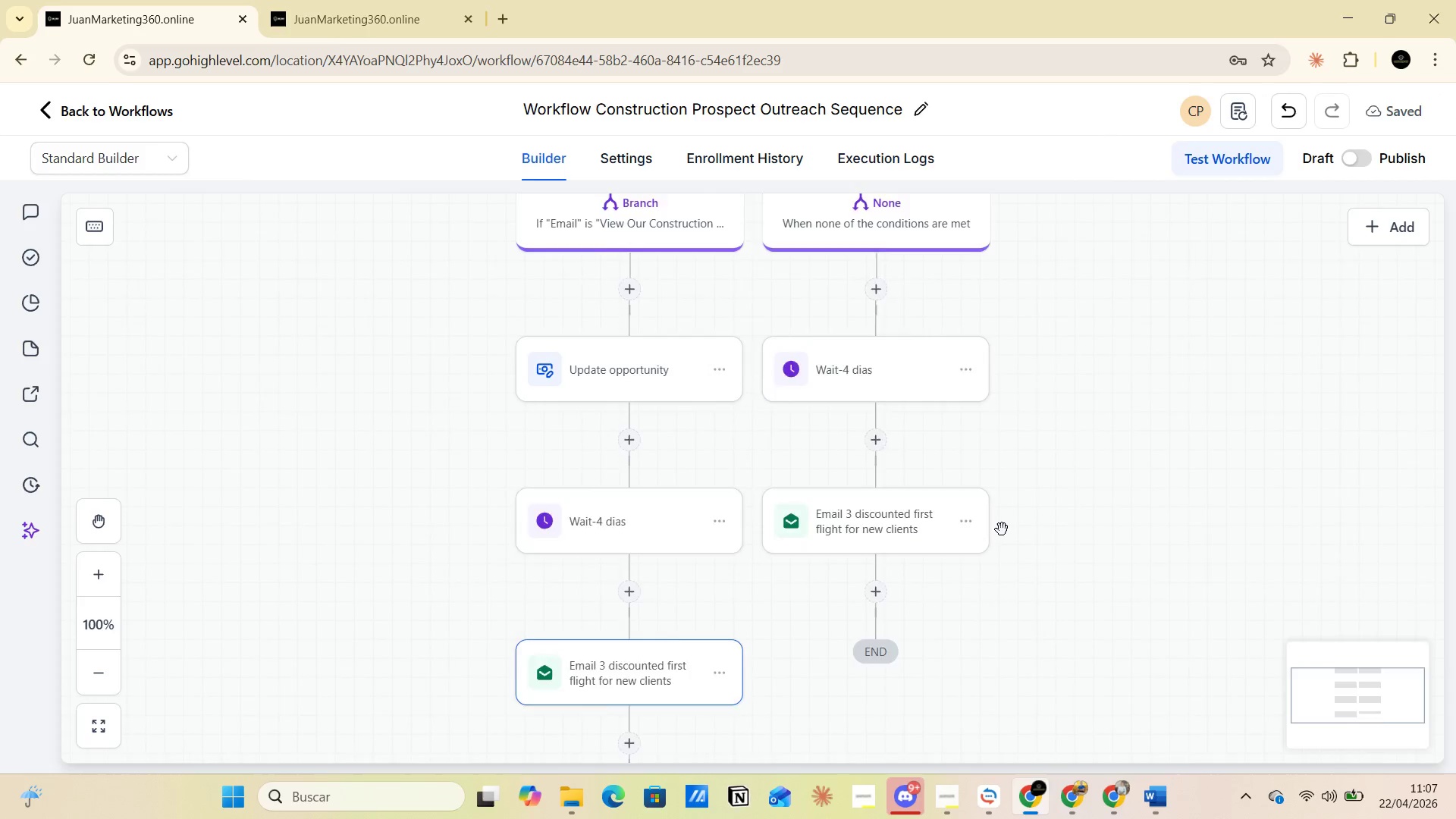 
scroll: coordinate [993, 526], scroll_direction: up, amount: 1.0
 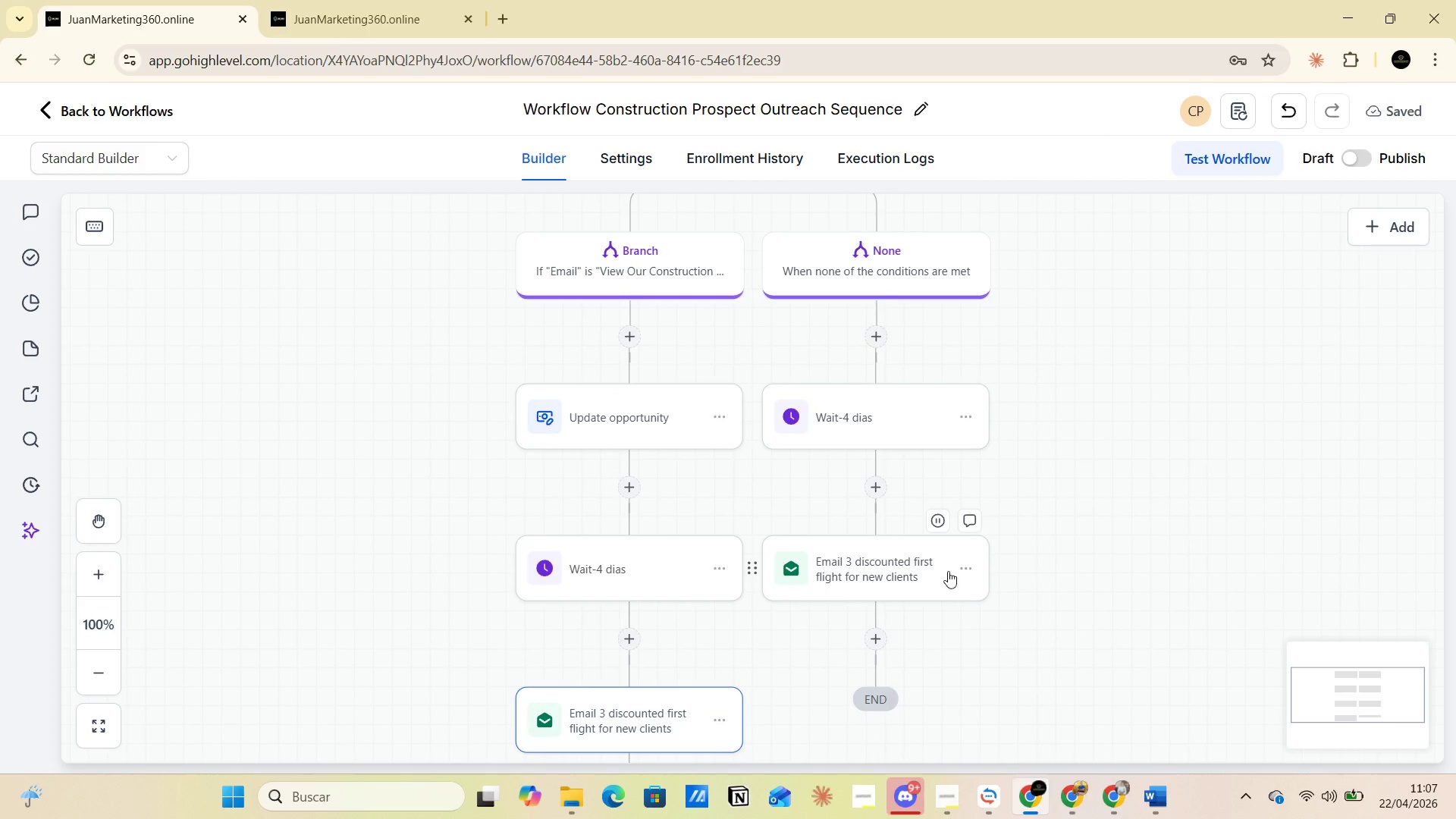 
scroll: coordinate [996, 554], scroll_direction: down, amount: 4.0
 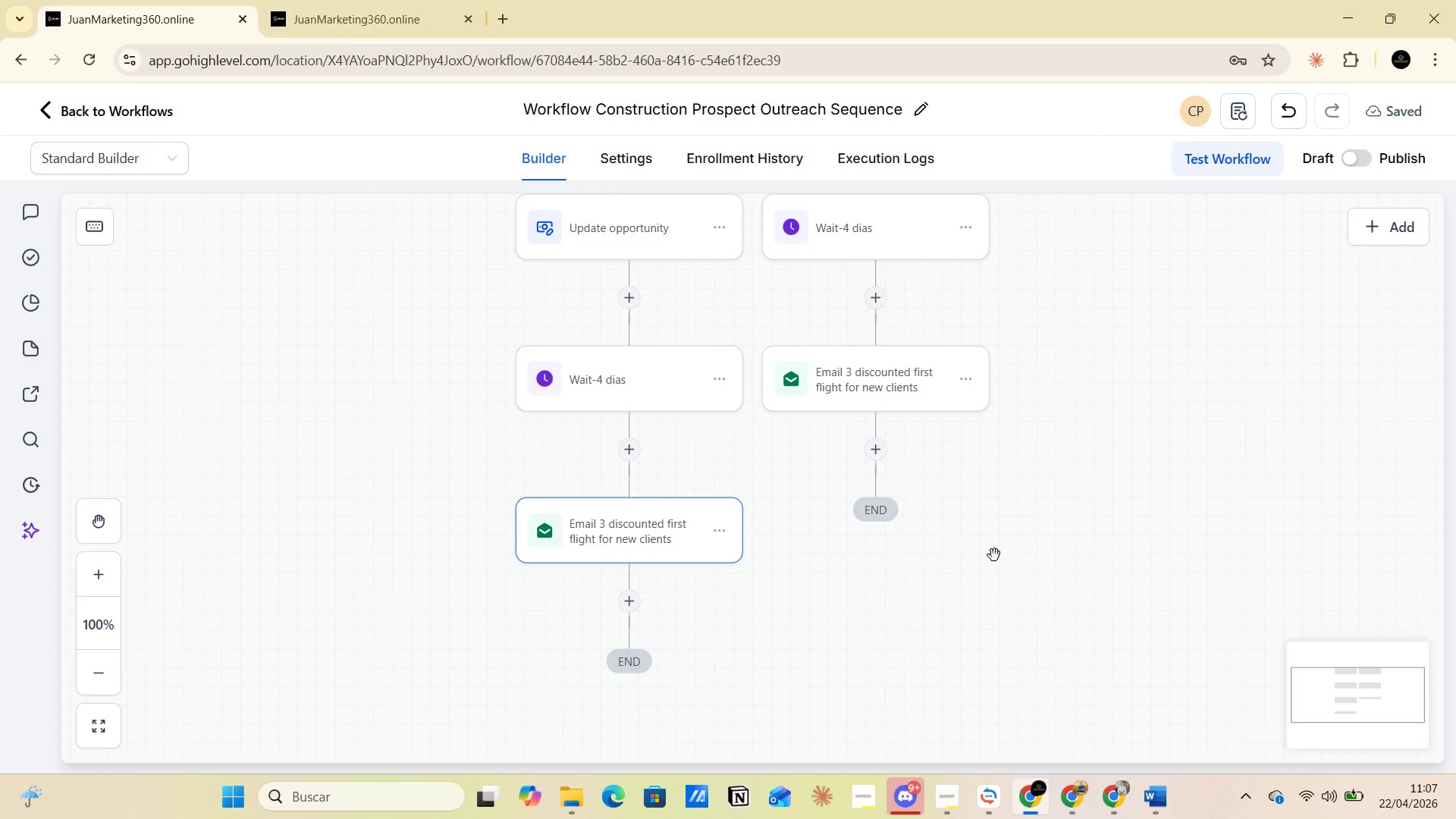 
scroll: coordinate [996, 555], scroll_direction: up, amount: 6.0
 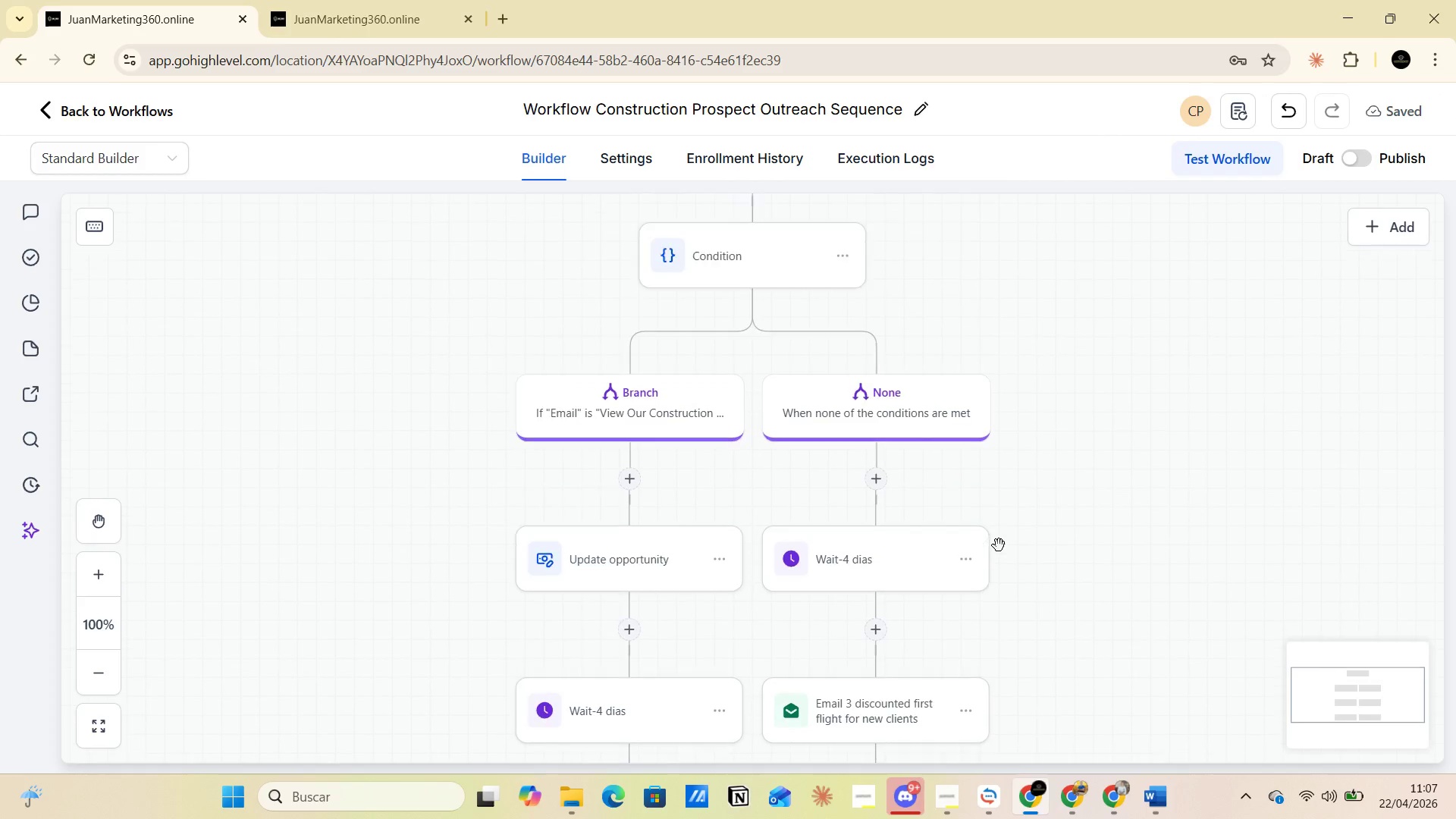 
scroll: coordinate [999, 532], scroll_direction: down, amount: 6.0
 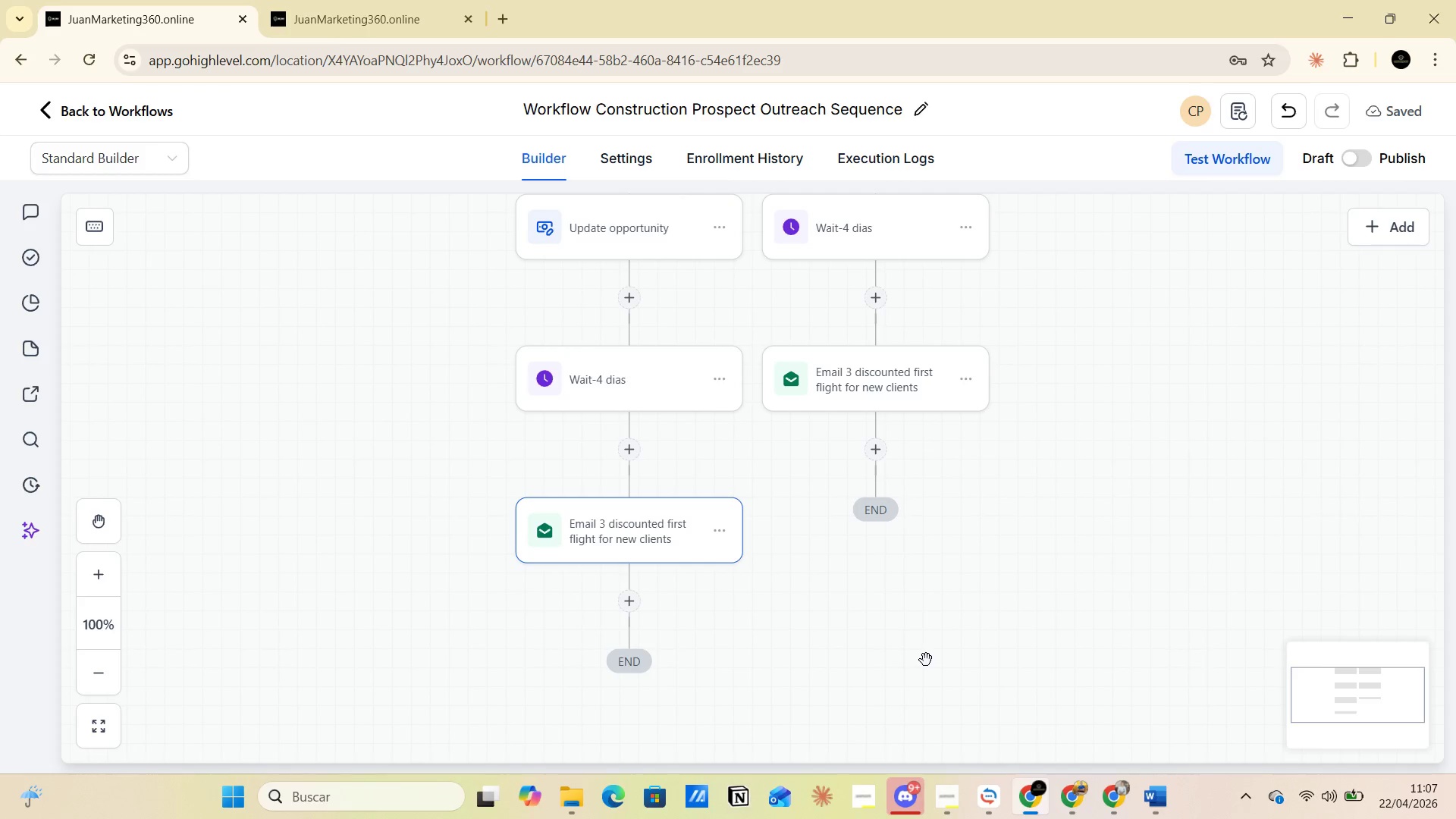 
scroll: coordinate [1085, 586], scroll_direction: up, amount: 24.0
 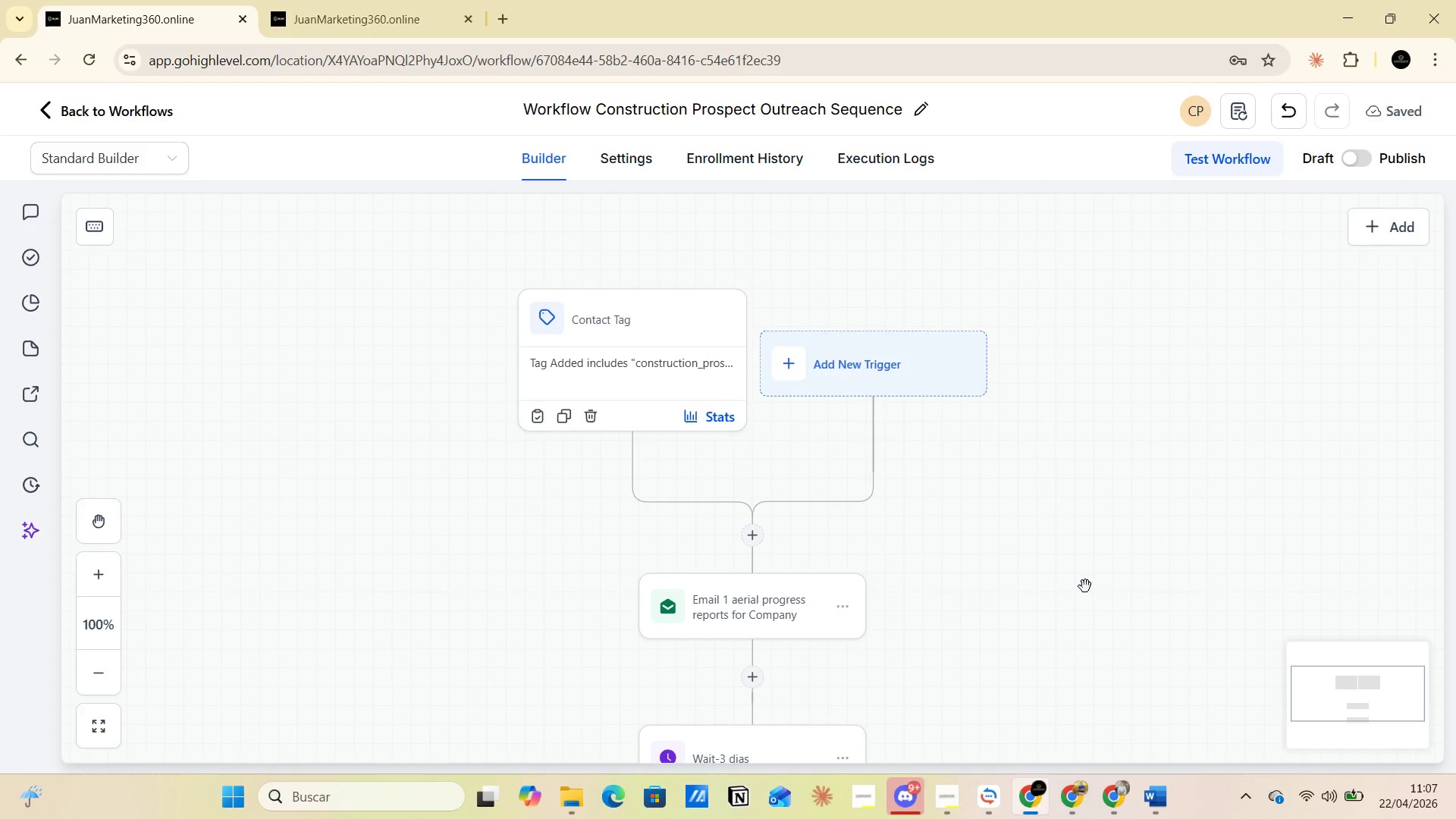 
scroll: coordinate [1103, 605], scroll_direction: down, amount: 18.0
 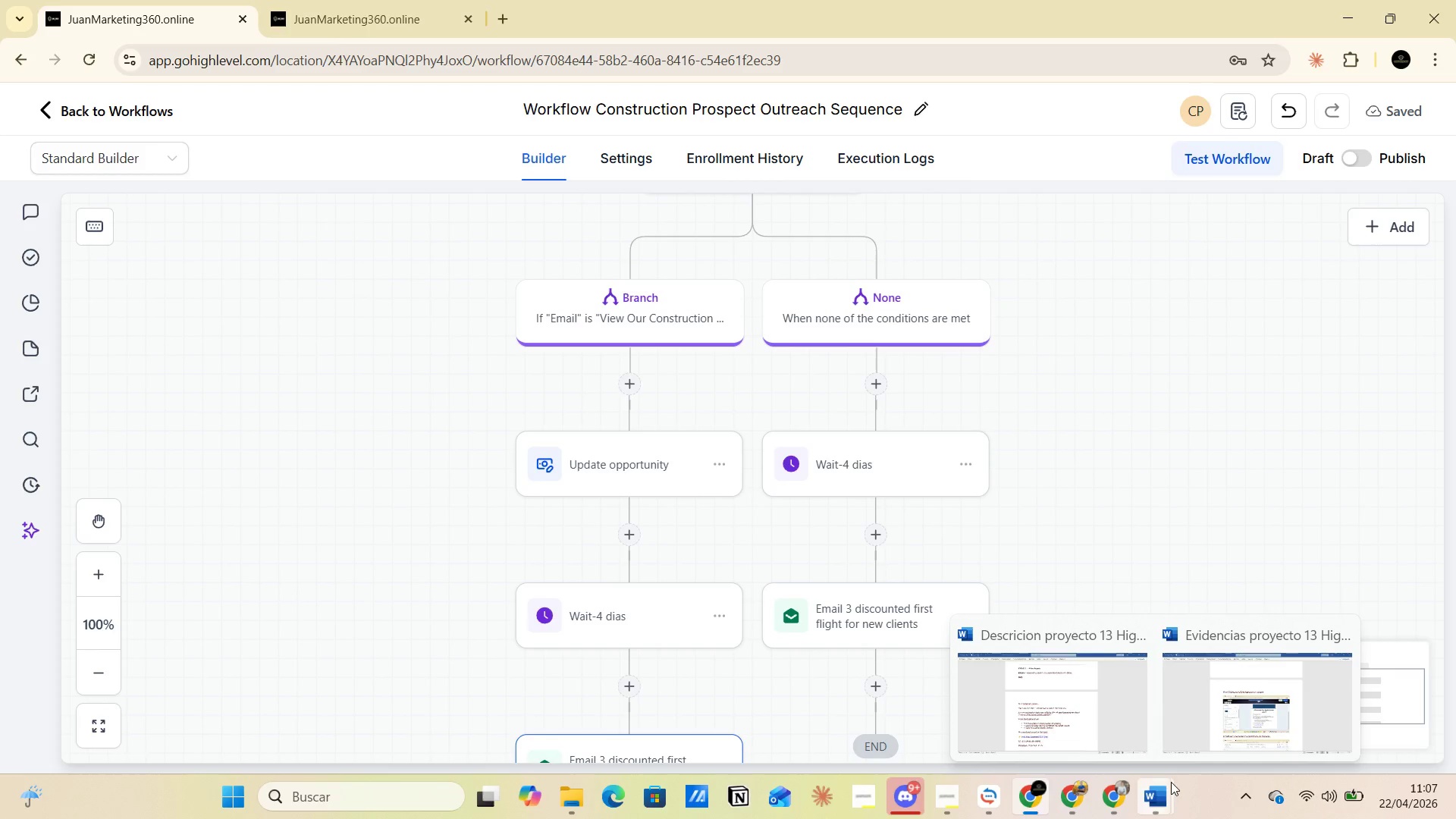 
left_click([1226, 711])
 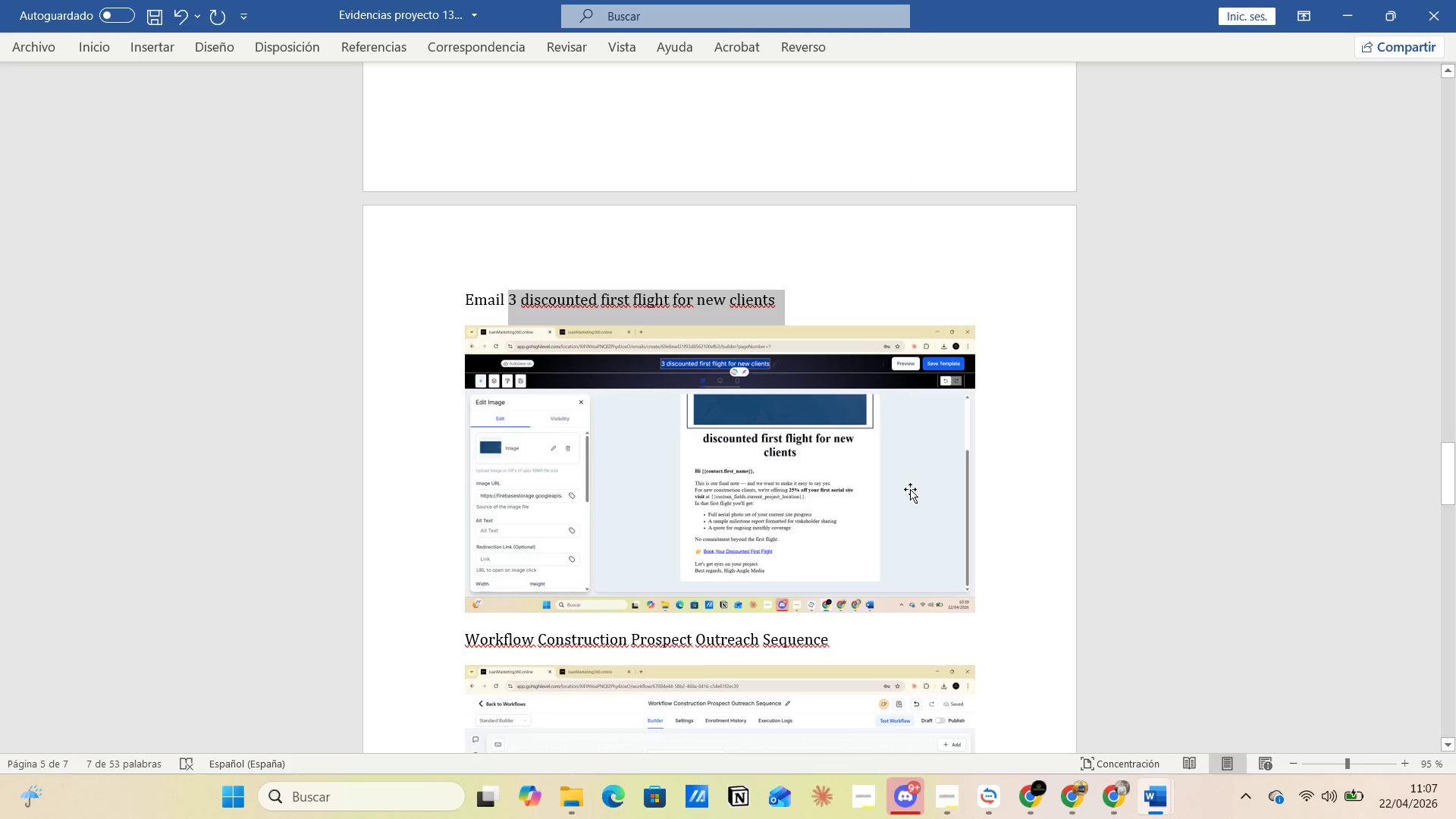 
scroll: coordinate [1000, 462], scroll_direction: down, amount: 53.0
 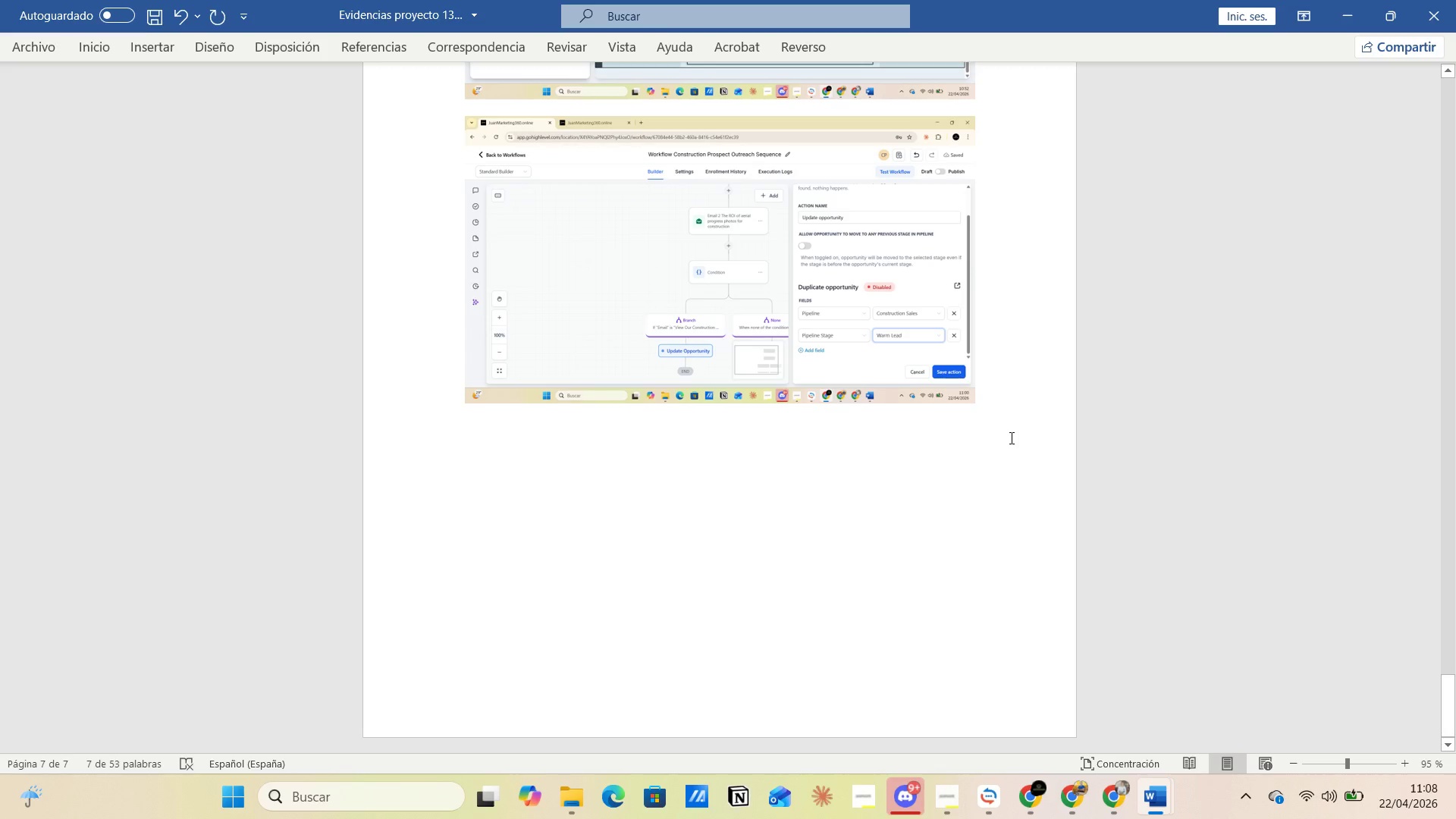 
left_click([1011, 432])
 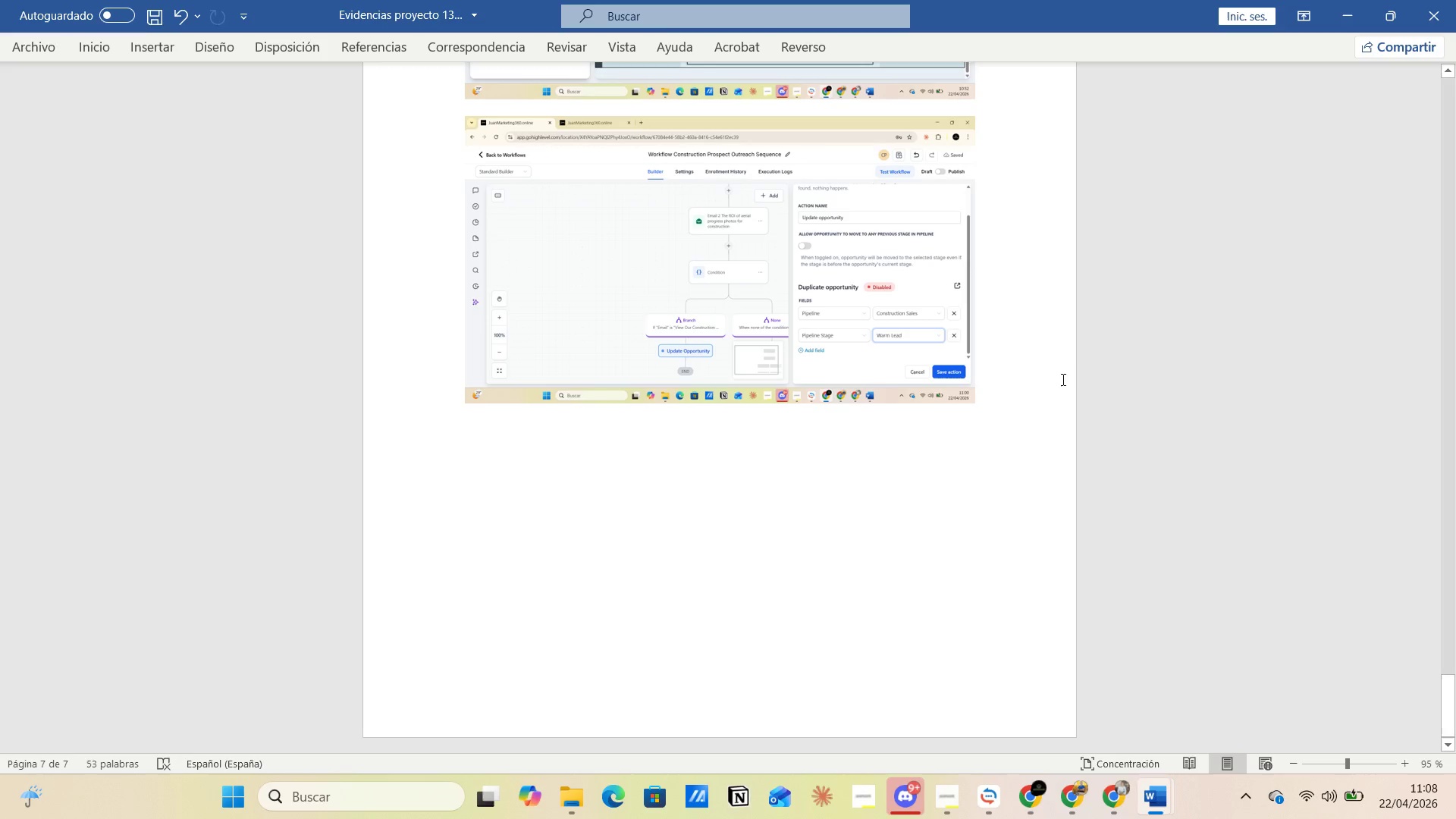 
left_click([971, 312])
 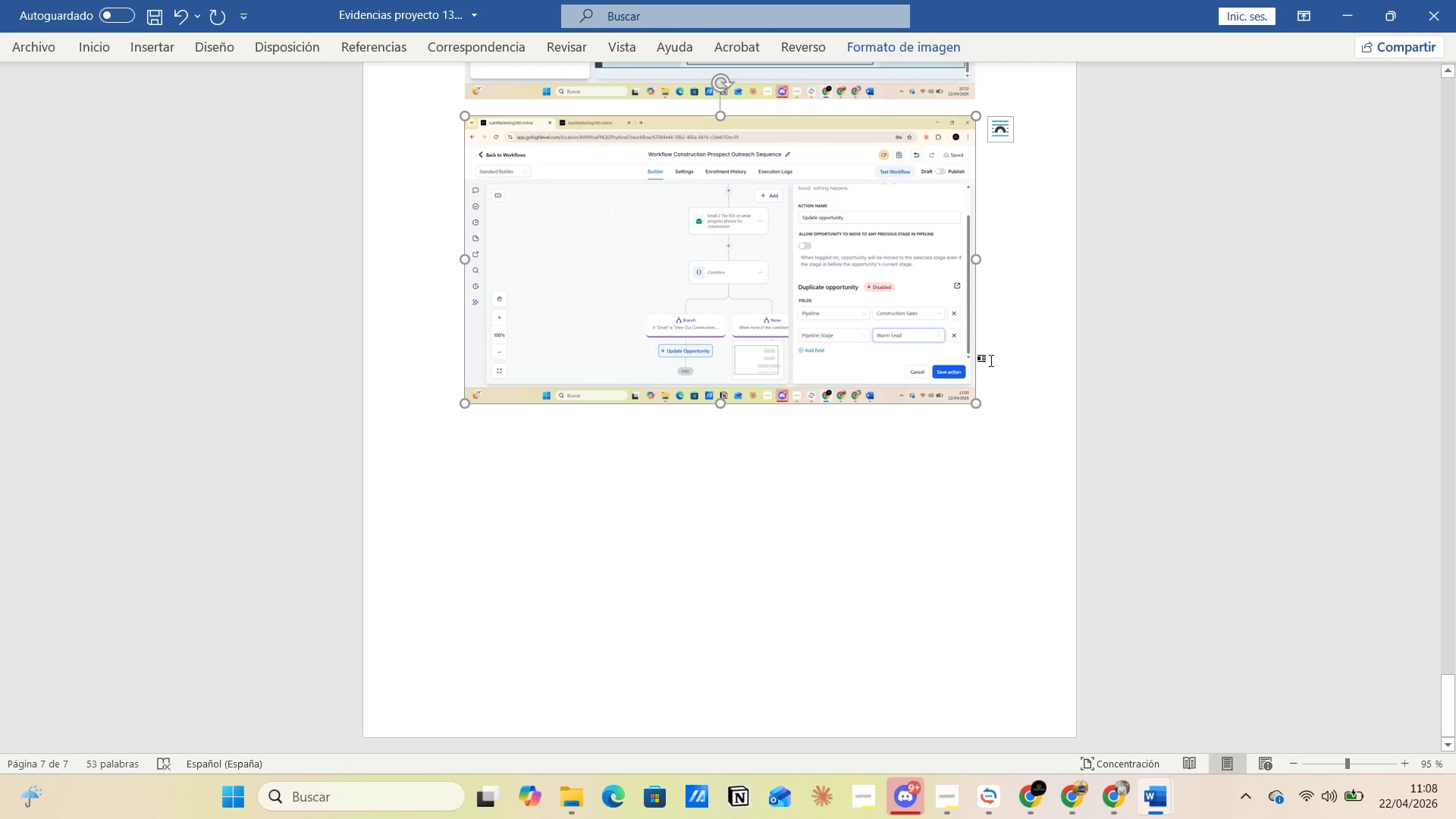 
left_click([993, 400])
 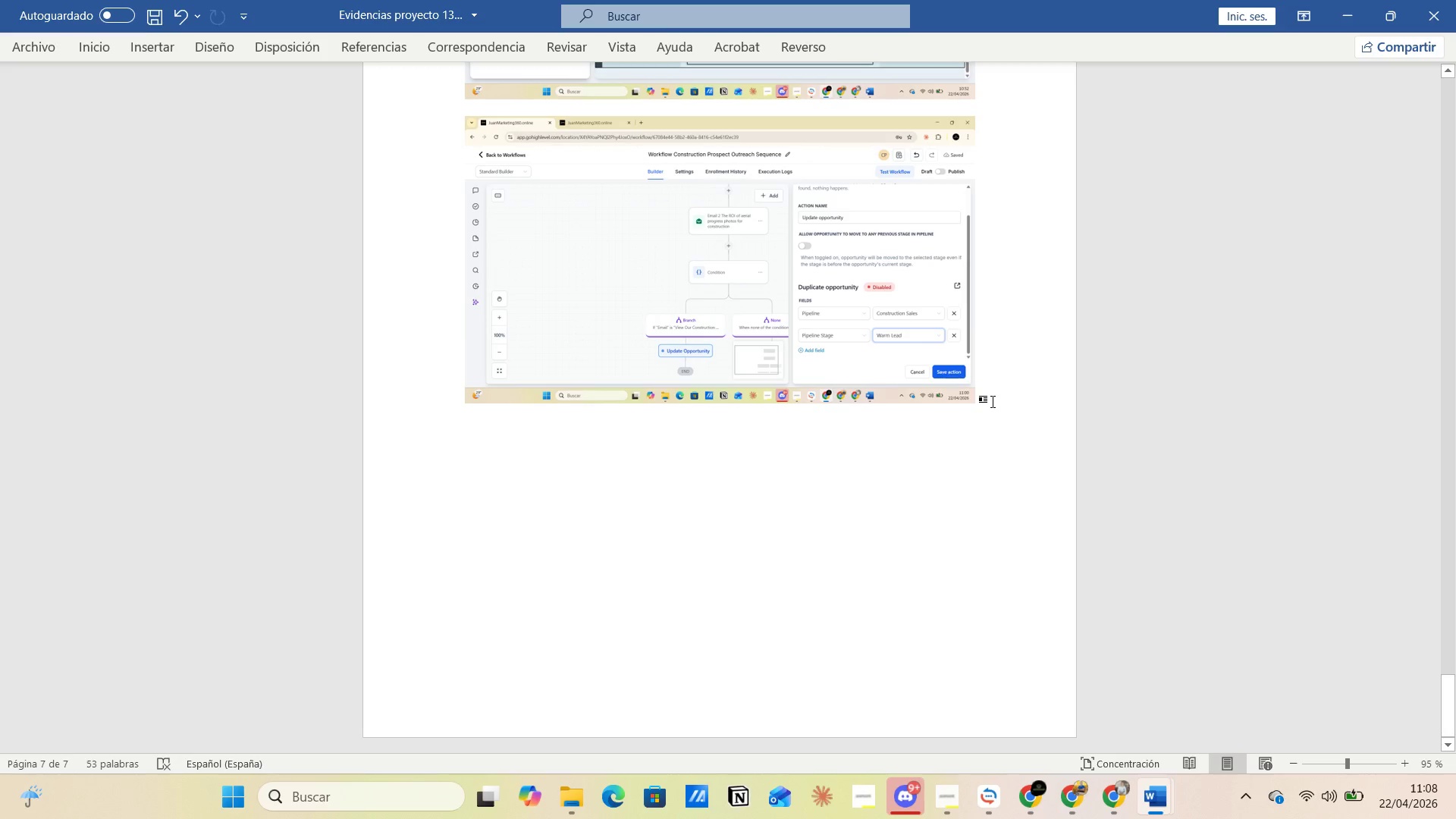 
key(Enter)
 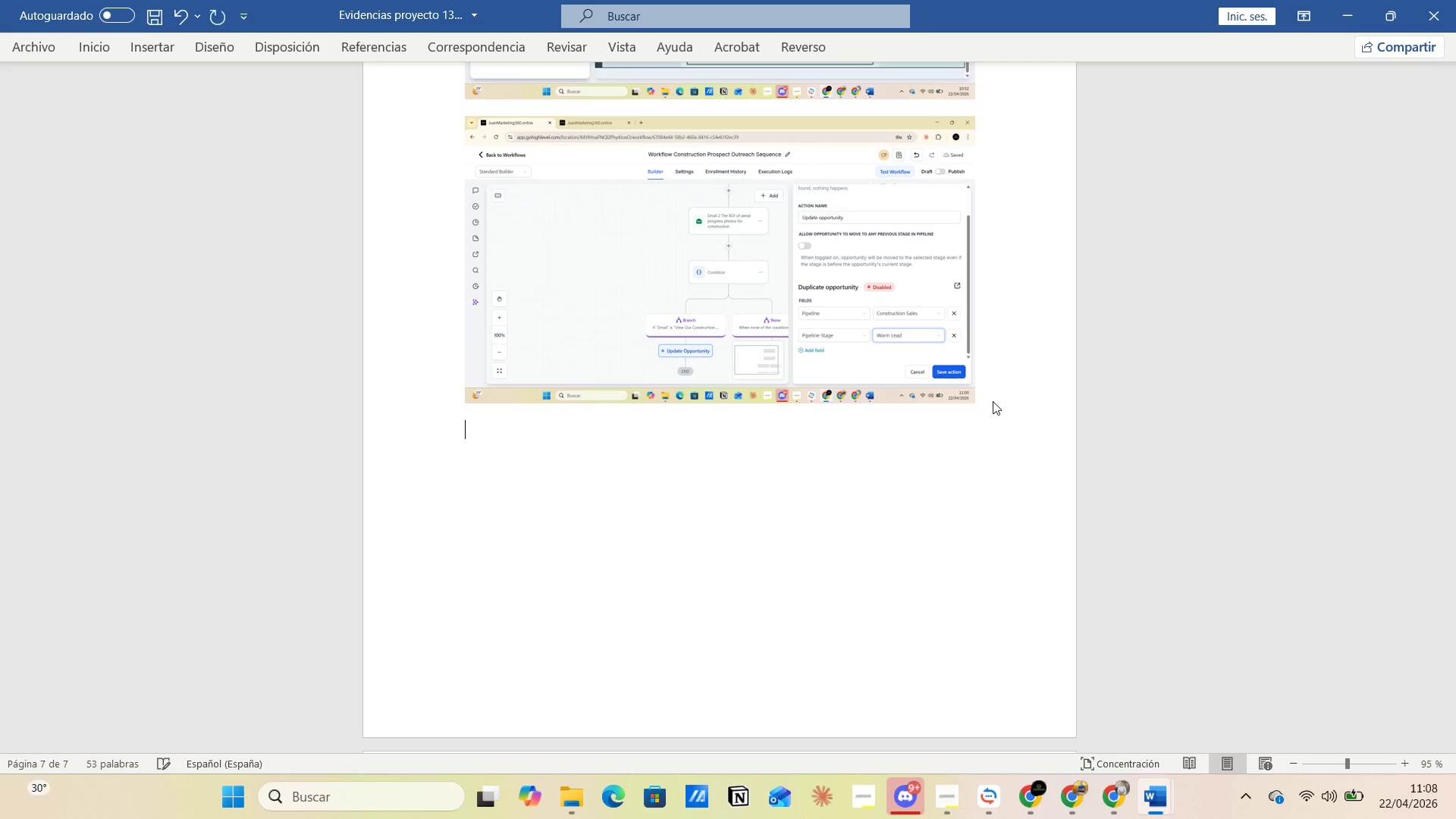 
key(Alt+AltLeft)
 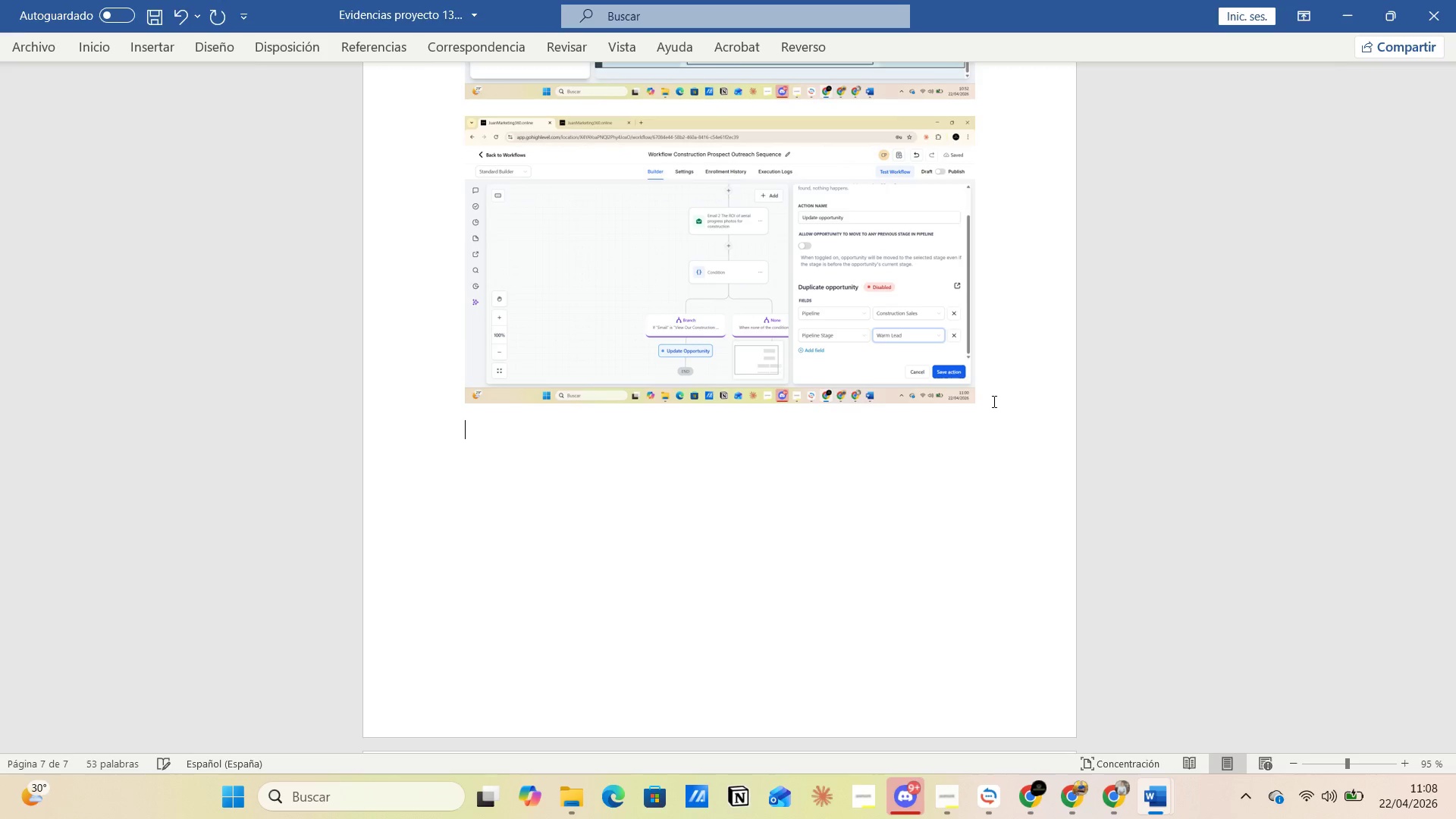 
key(Alt+Tab)
 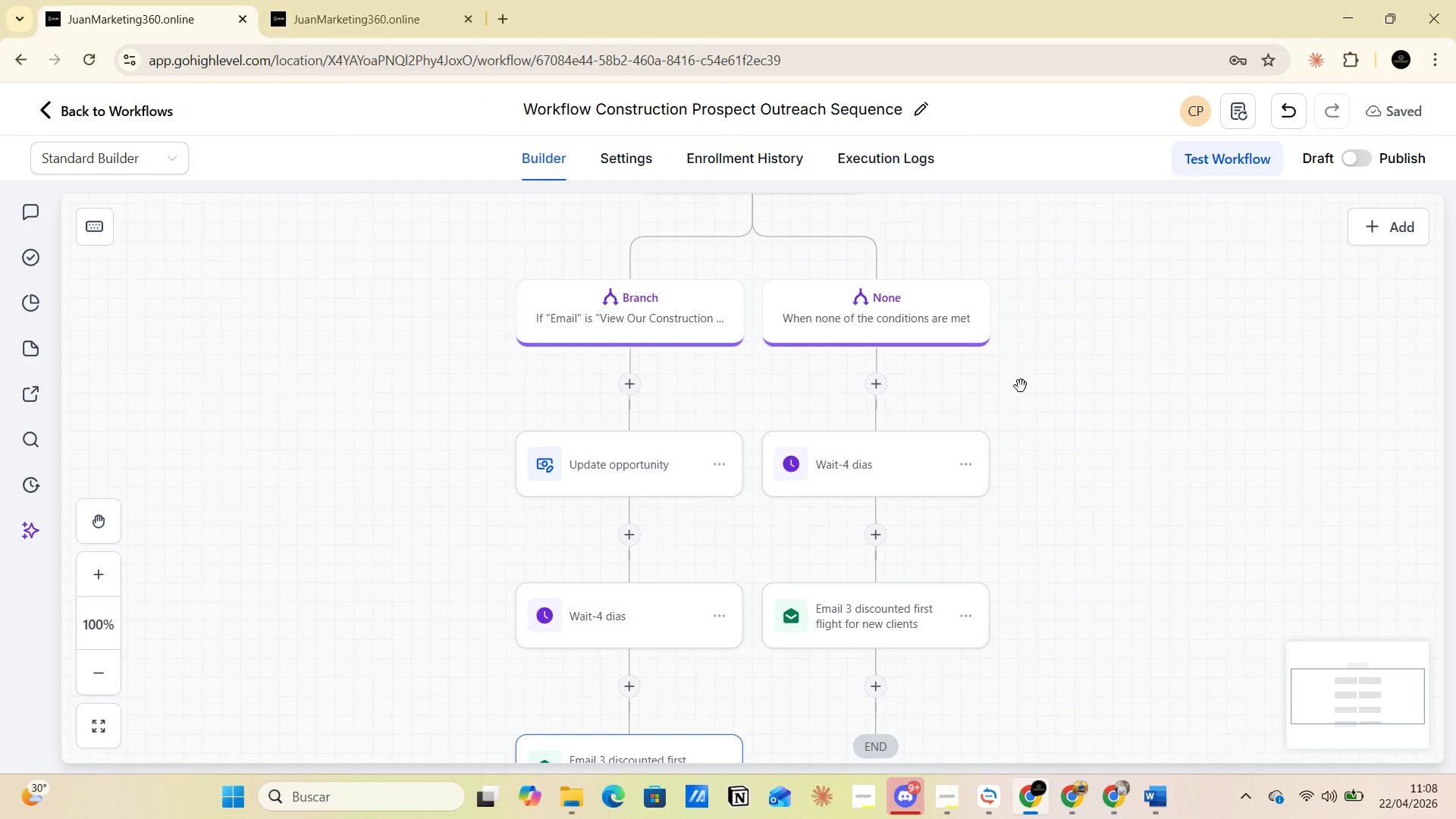 
scroll: coordinate [1056, 387], scroll_direction: down, amount: 1.0
 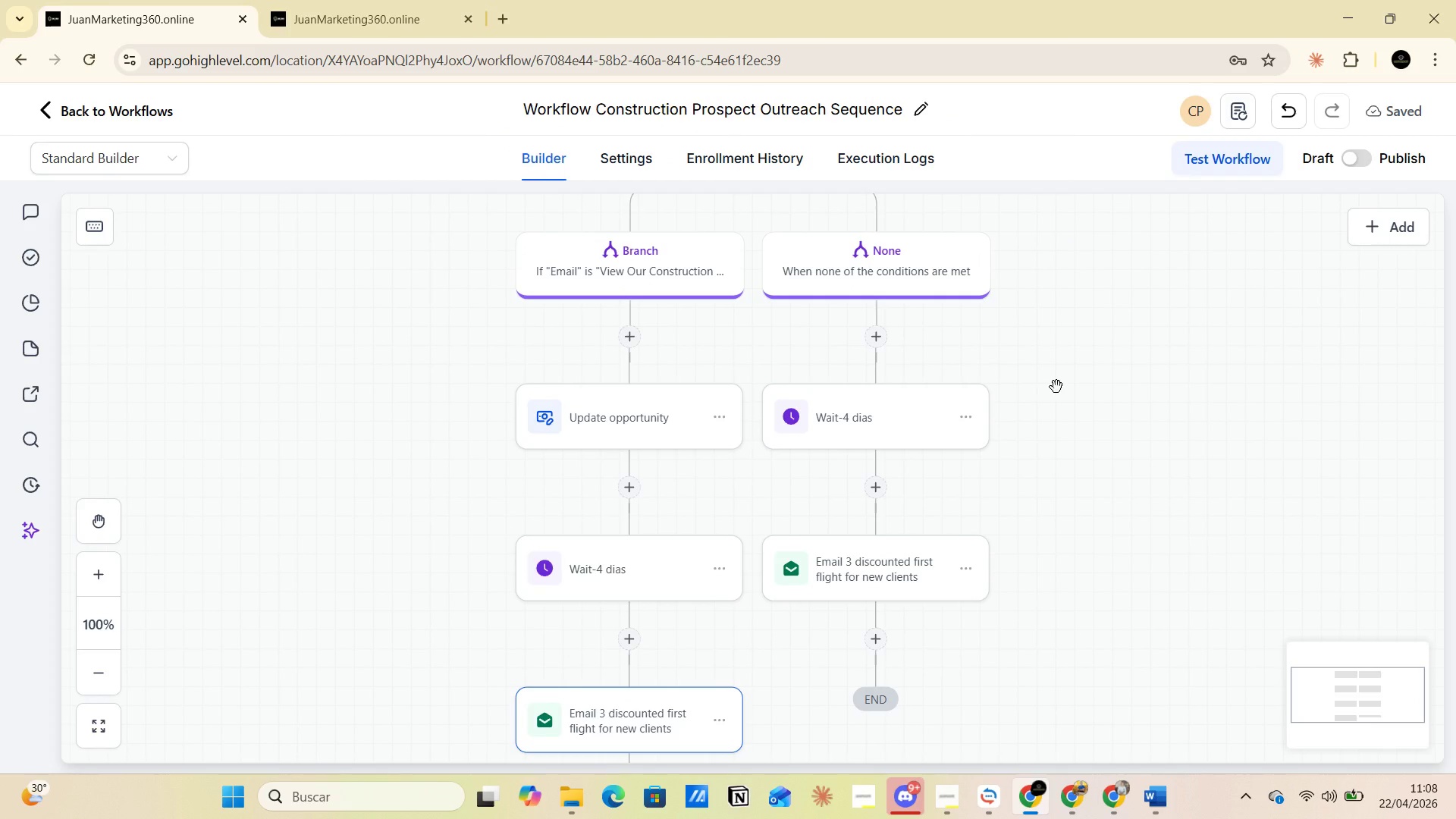 
key(PrintScreen)
 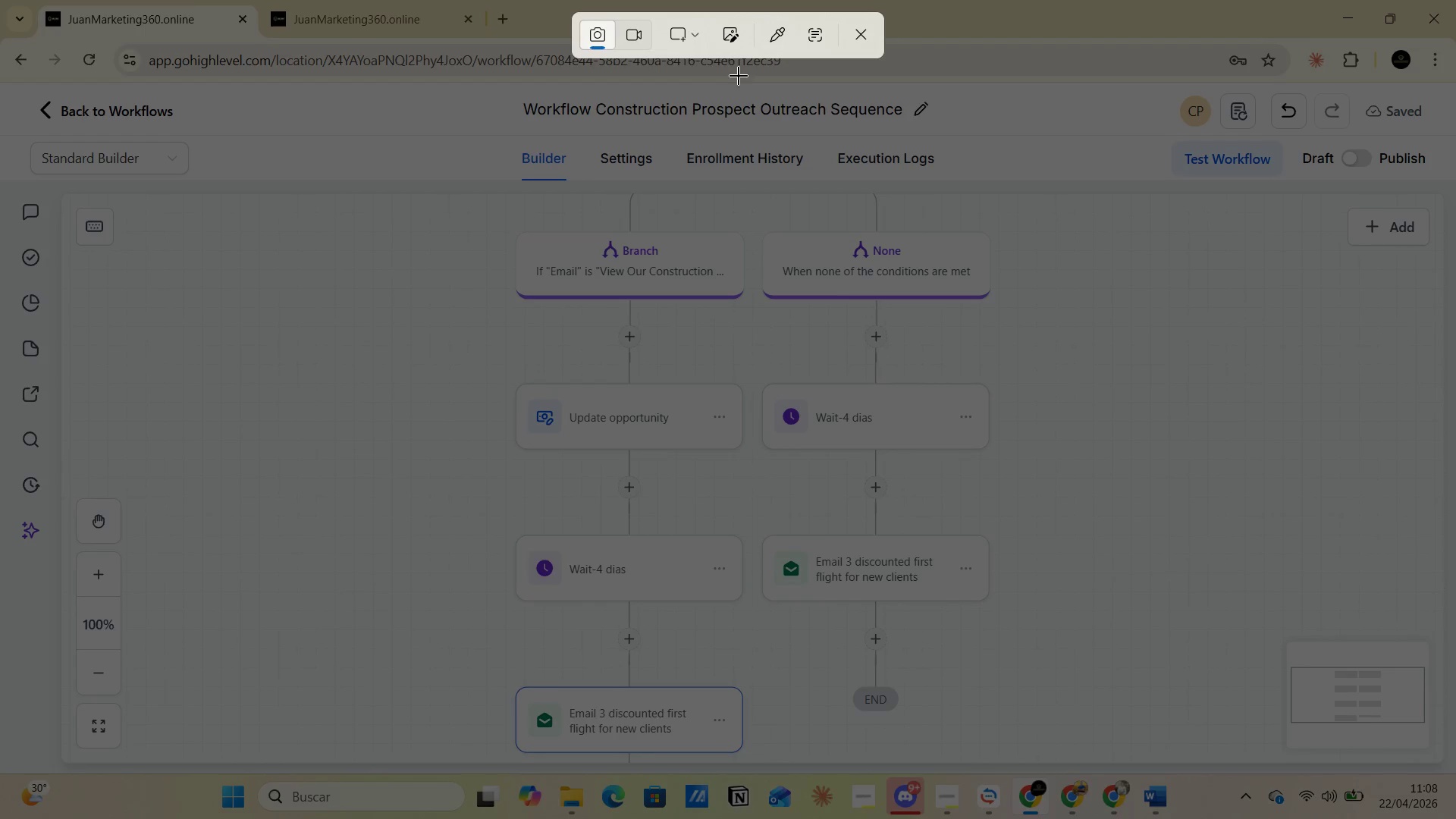 
left_click([696, 43])
 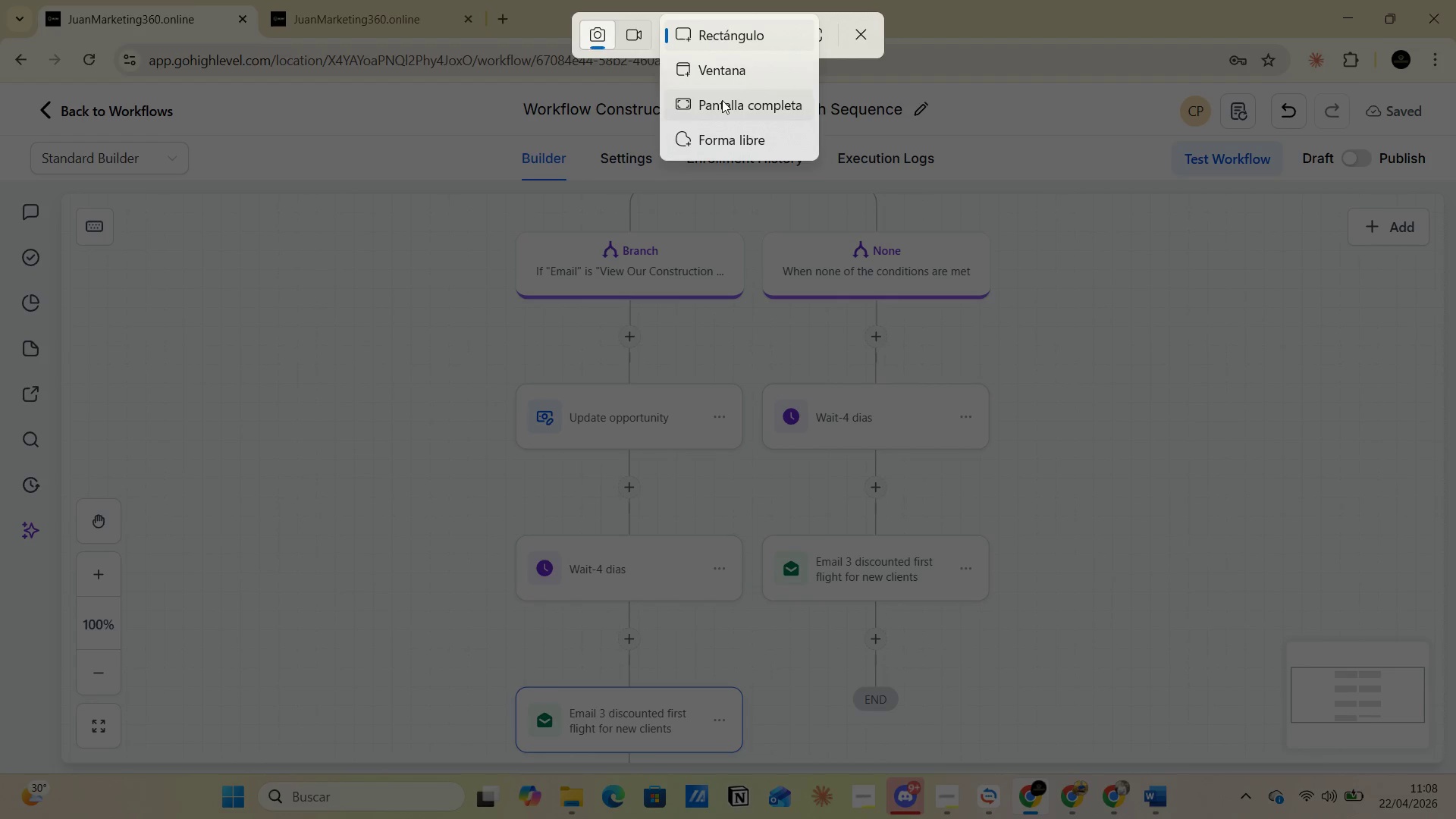 
left_click([722, 102])
 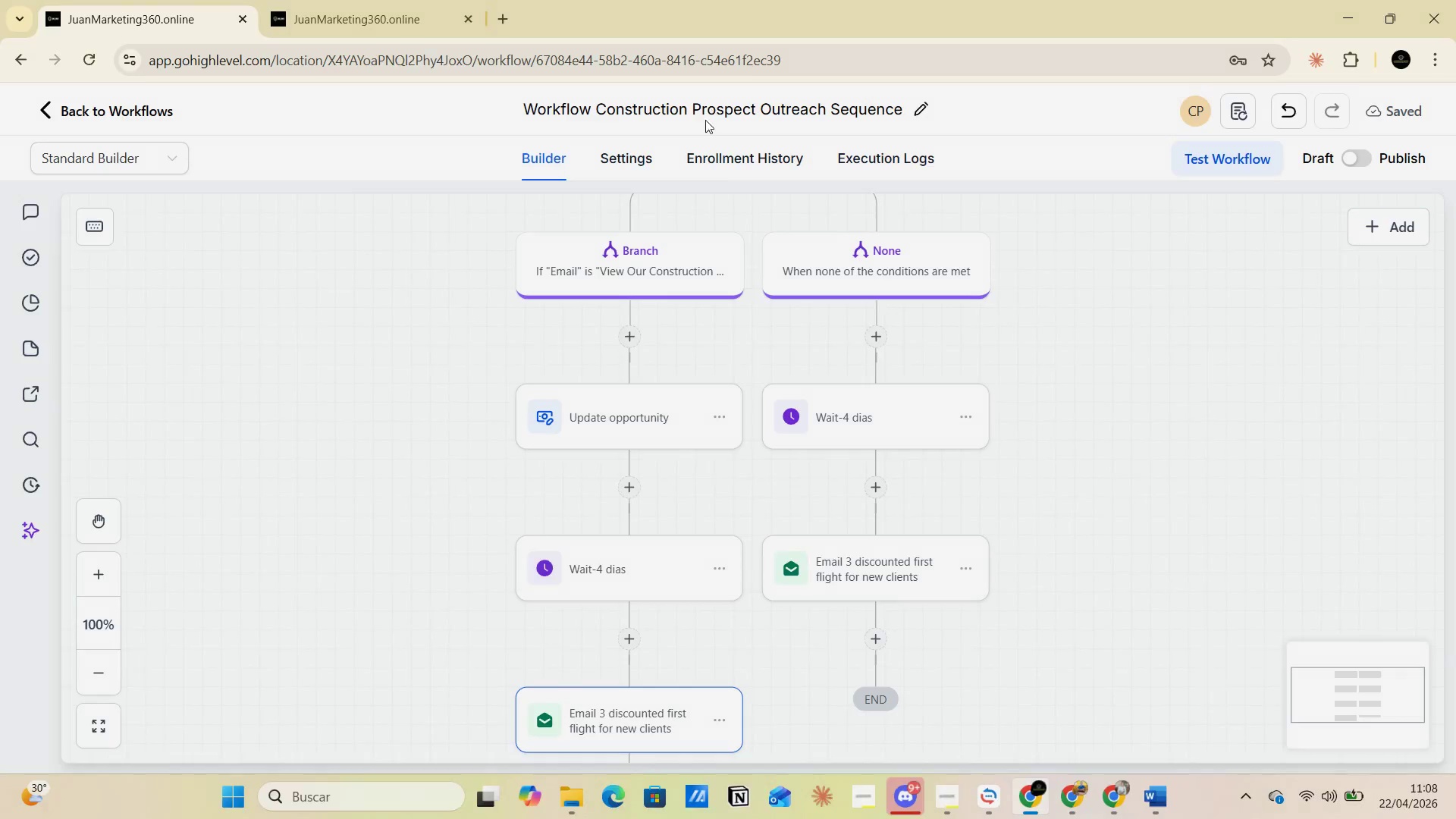 
key(Alt+AltLeft)
 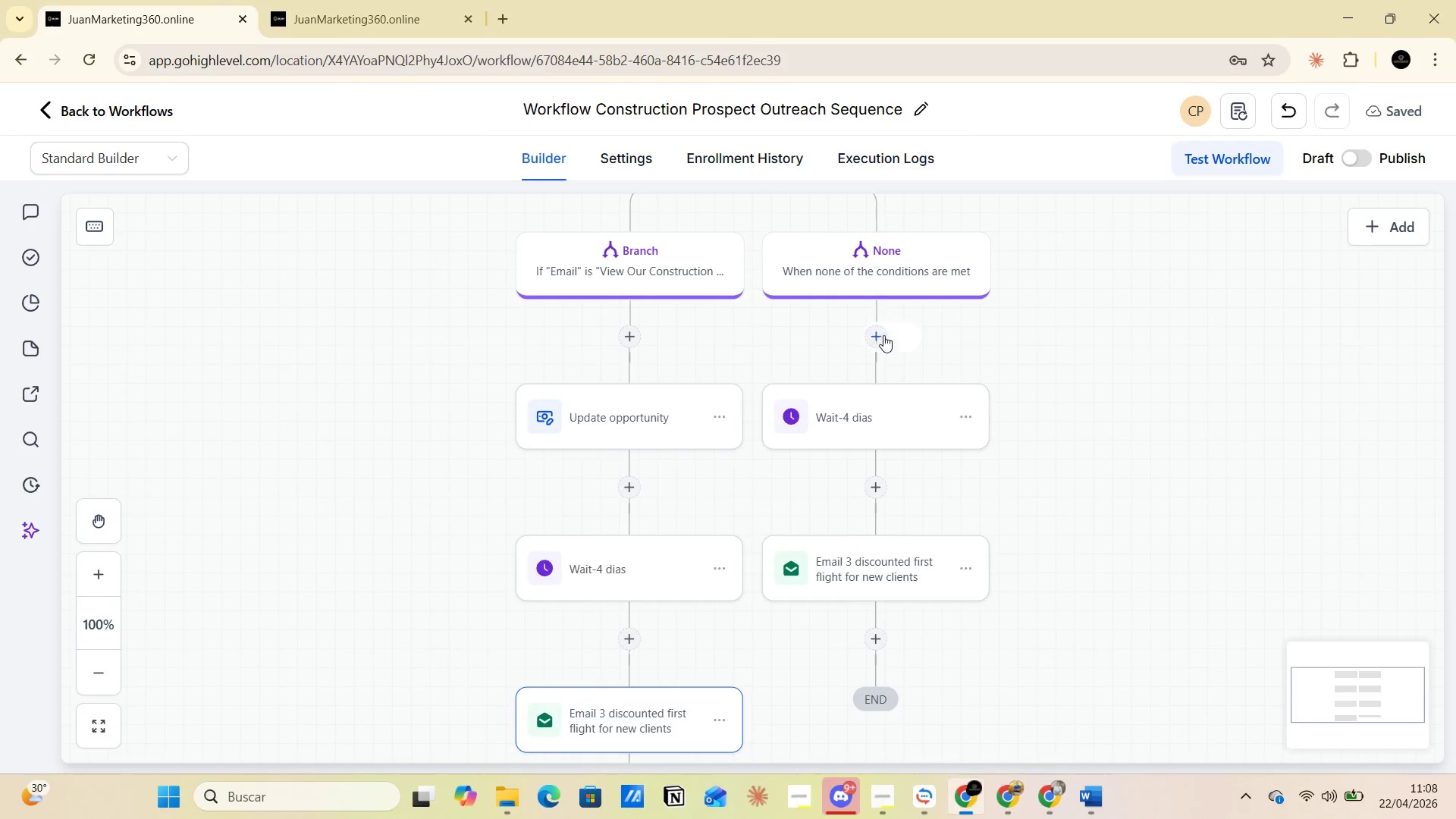 
key(Alt+Tab)
 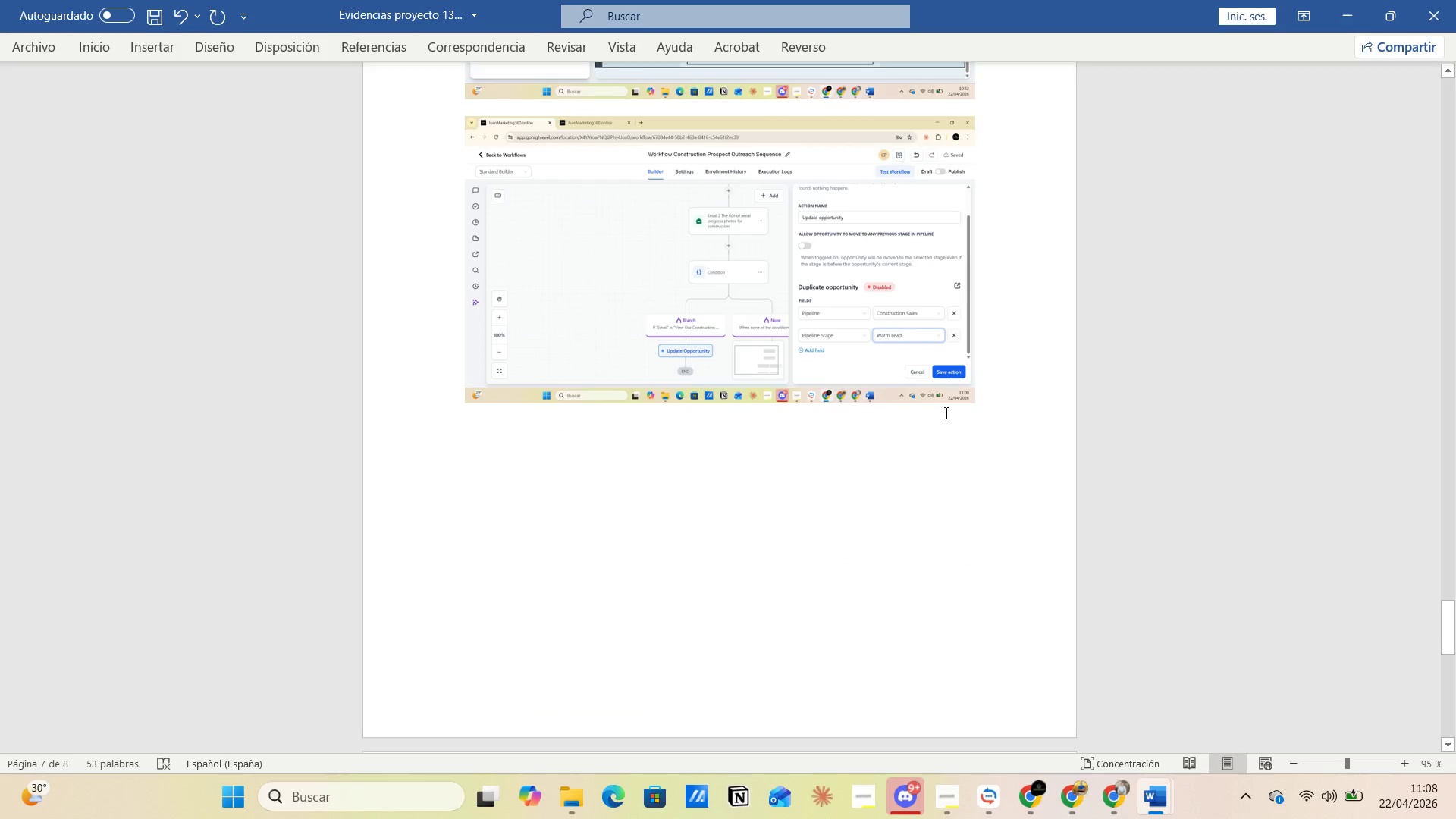 
key(Control+V)
 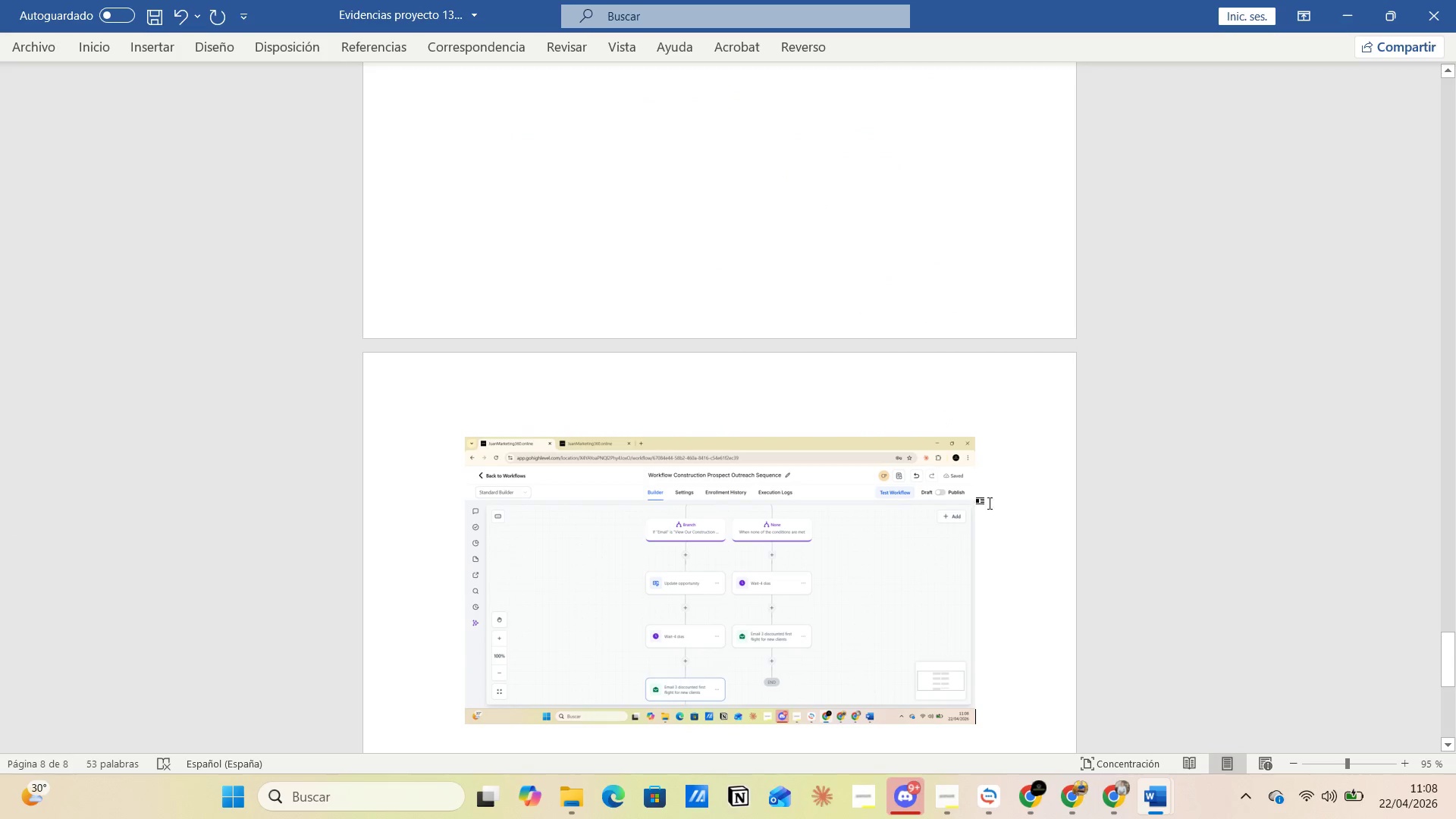 
left_click([986, 657])
 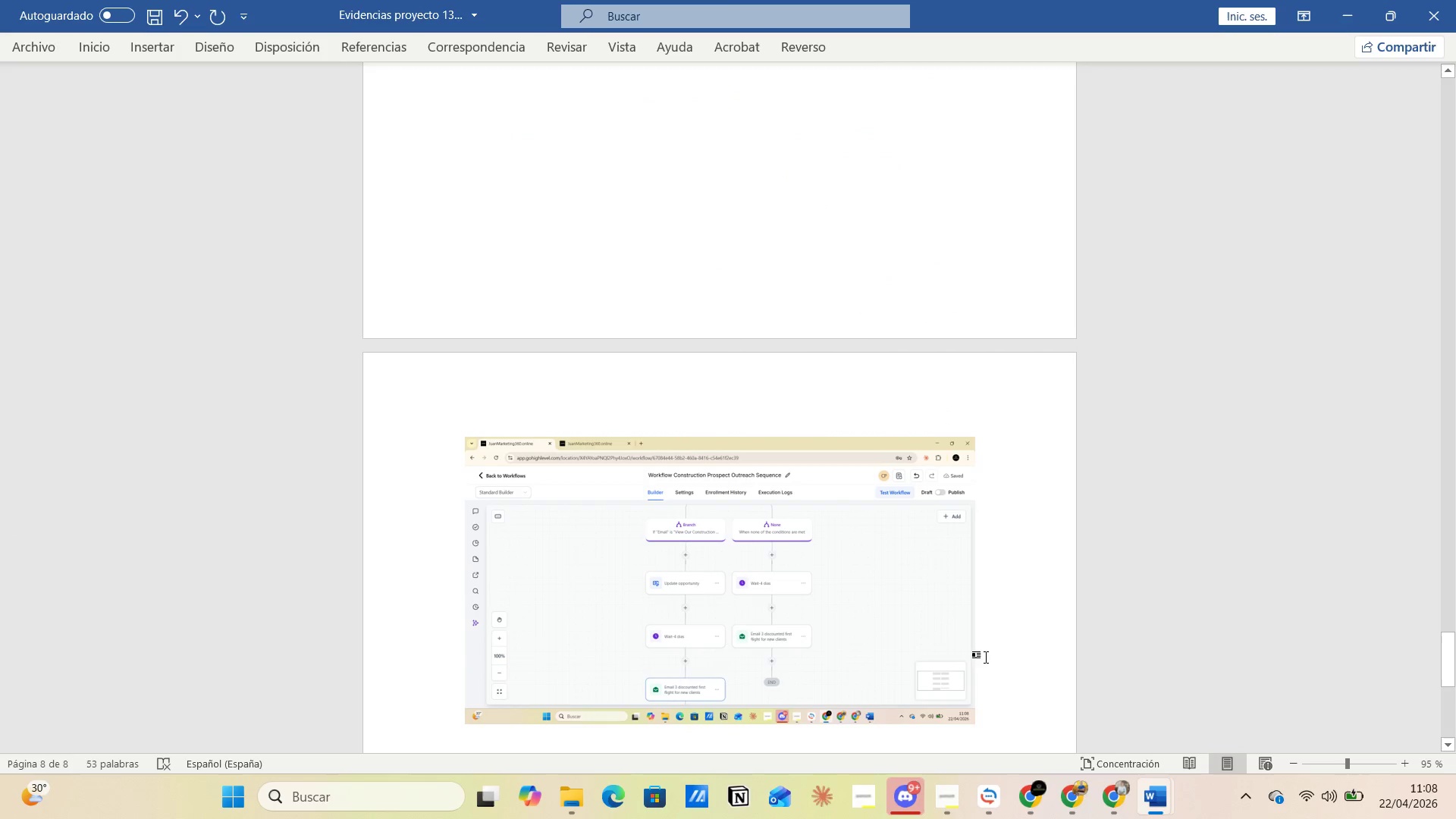 
key(Enter)
 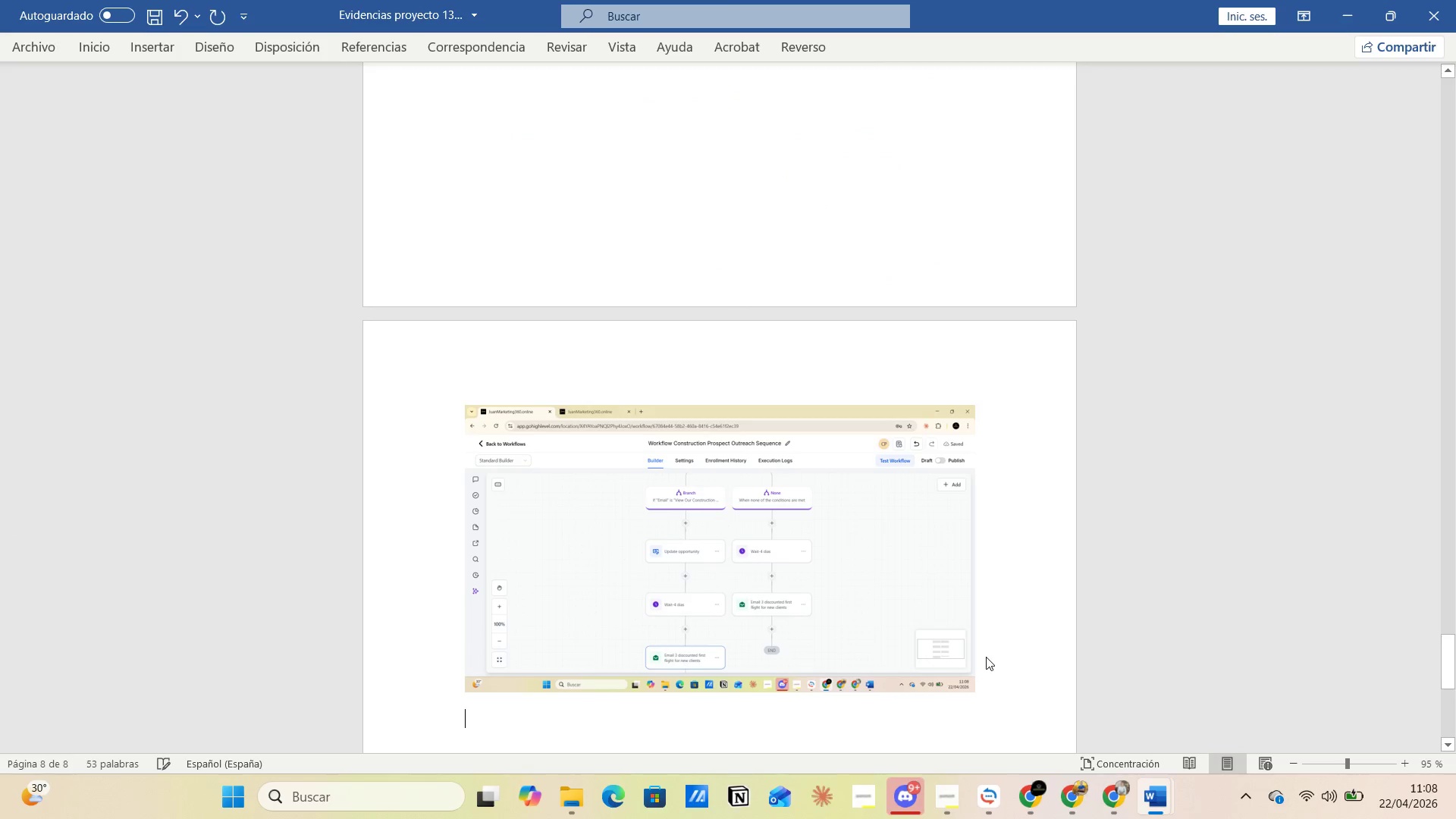 
key(Alt+AltLeft)
 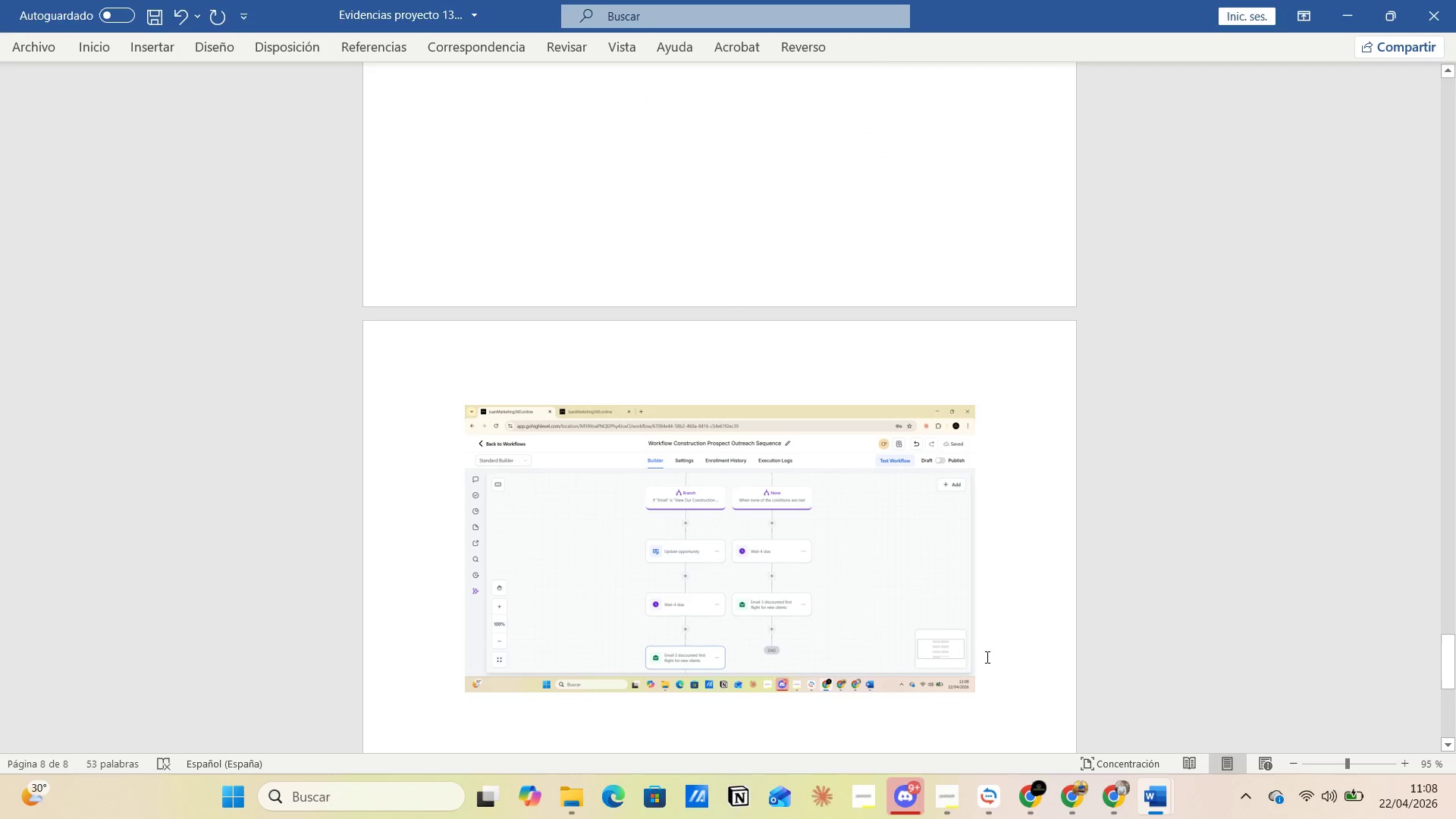 
key(Alt+Tab)
 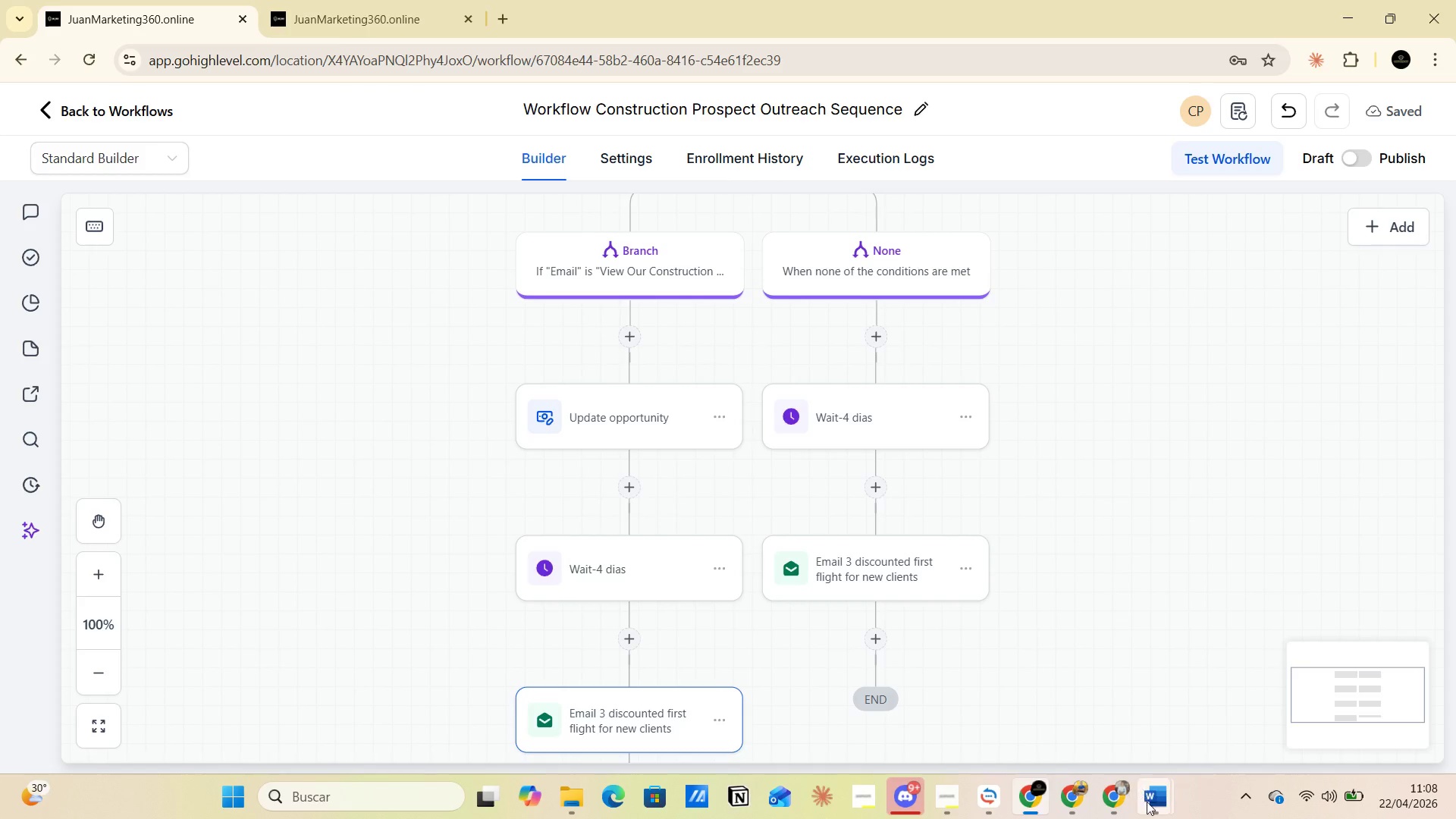 
left_click([1053, 714])
 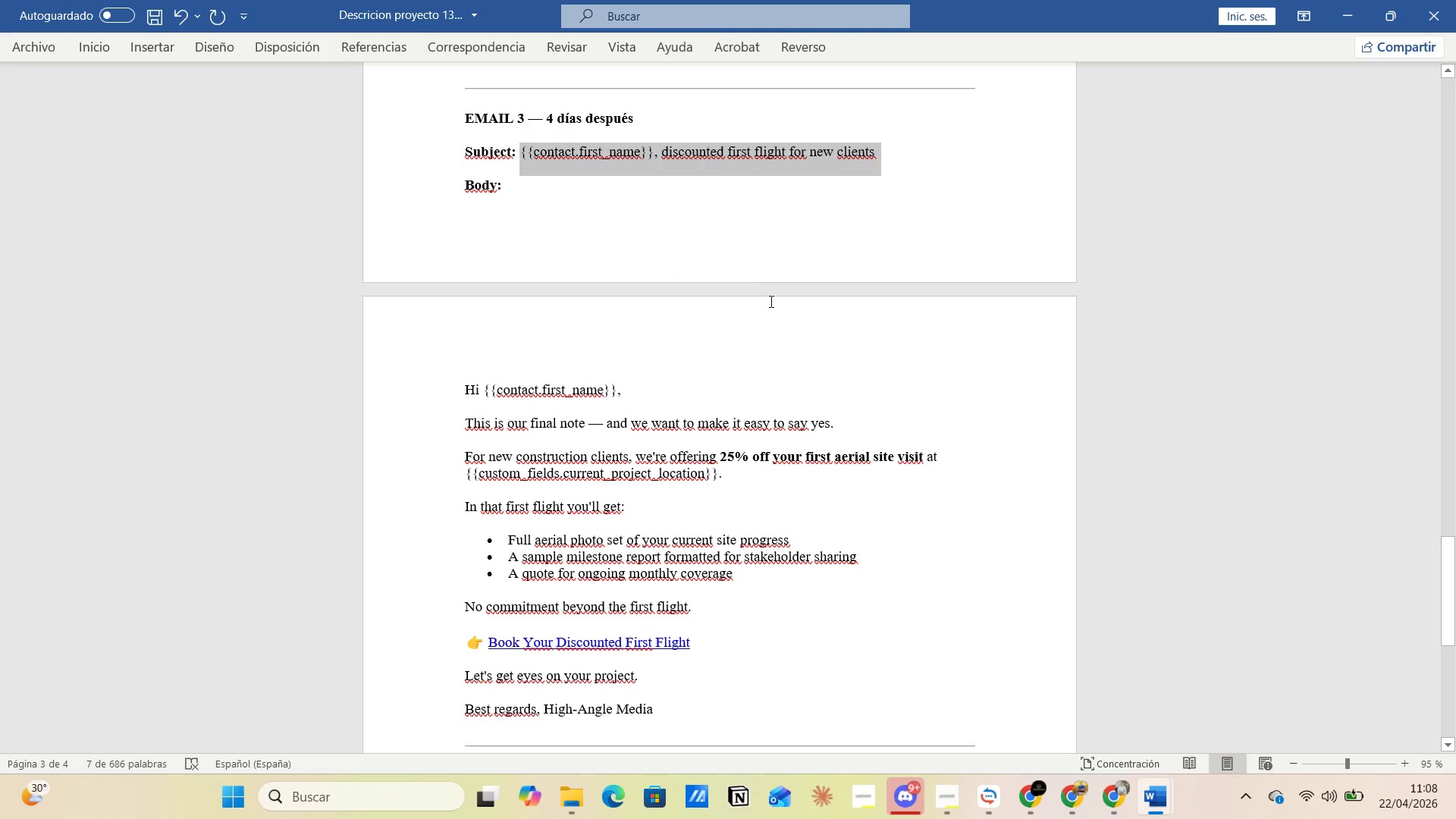 
scroll: coordinate [763, 439], scroll_direction: up, amount: 40.0
 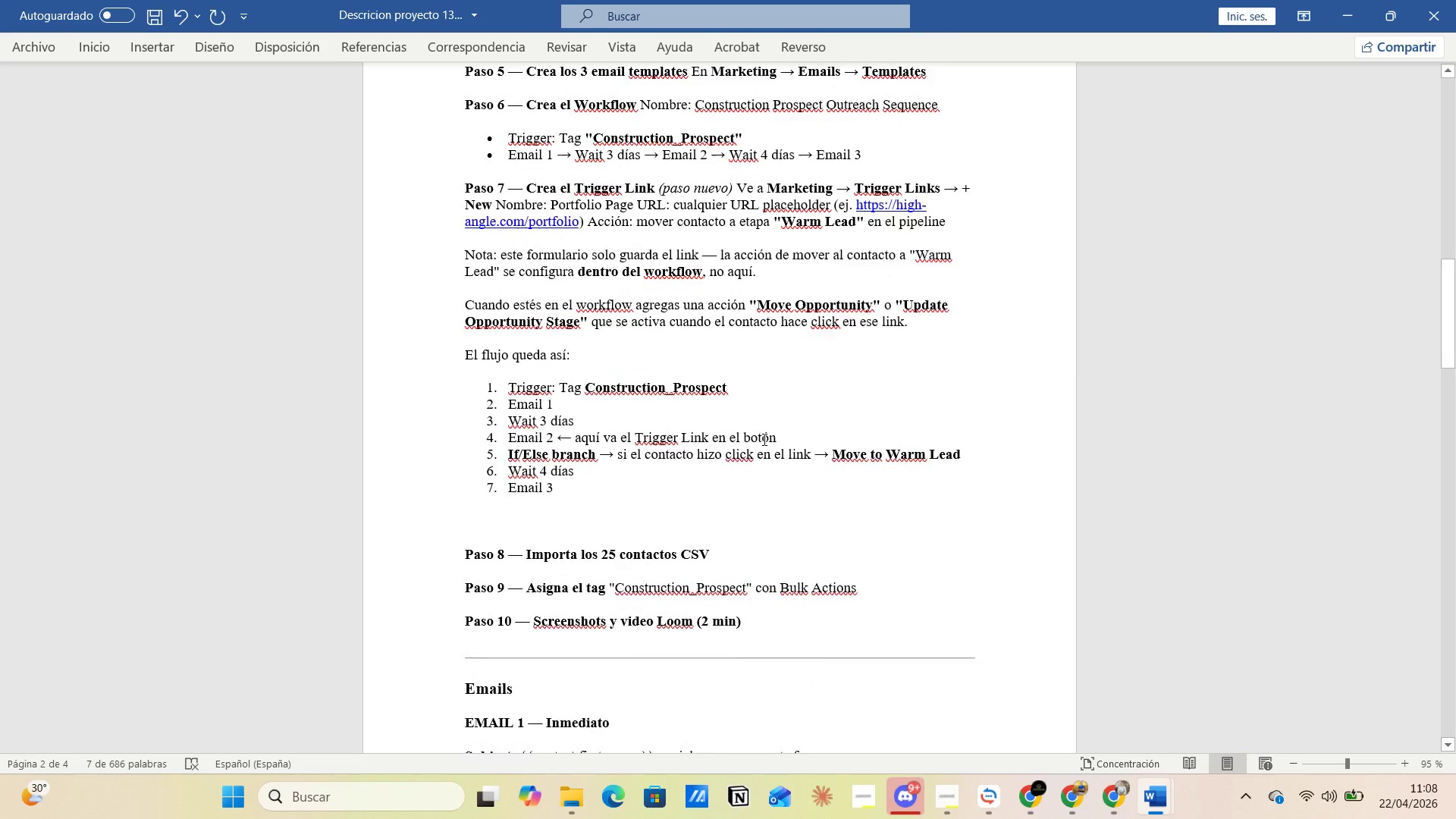 
scroll: coordinate [763, 439], scroll_direction: down, amount: 1.0
 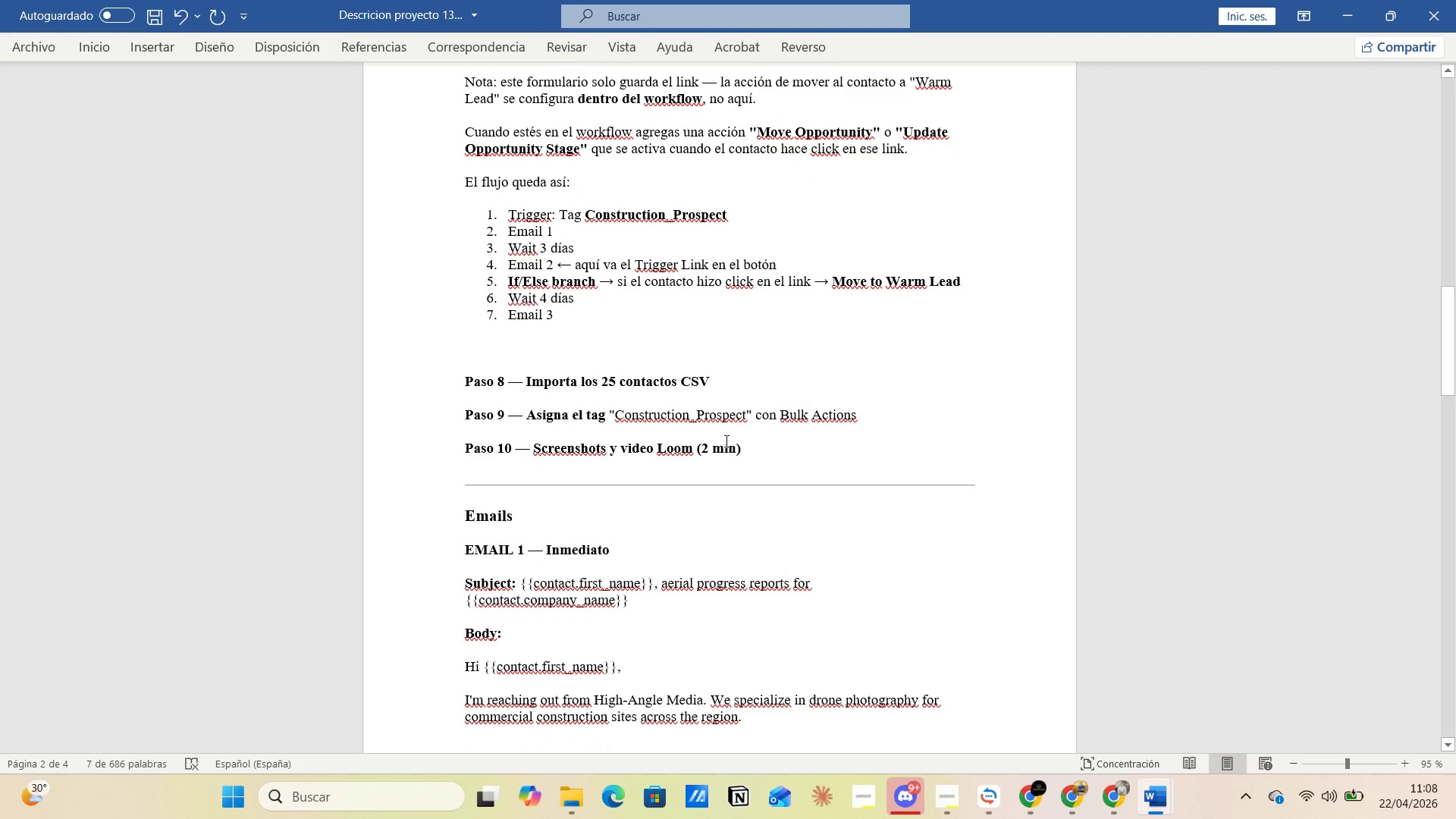 
left_click([635, 416])
 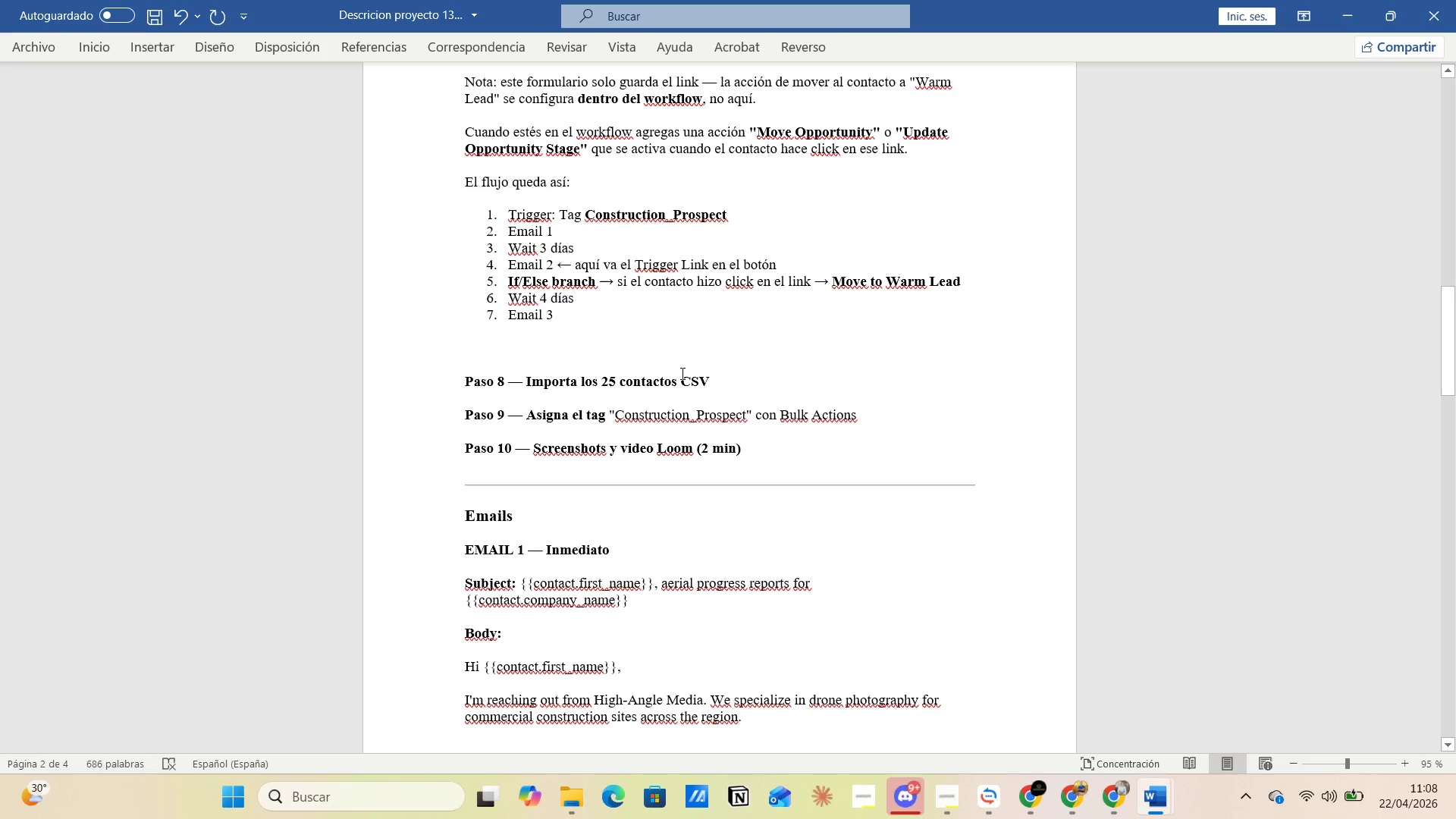 
wait(9.28)
 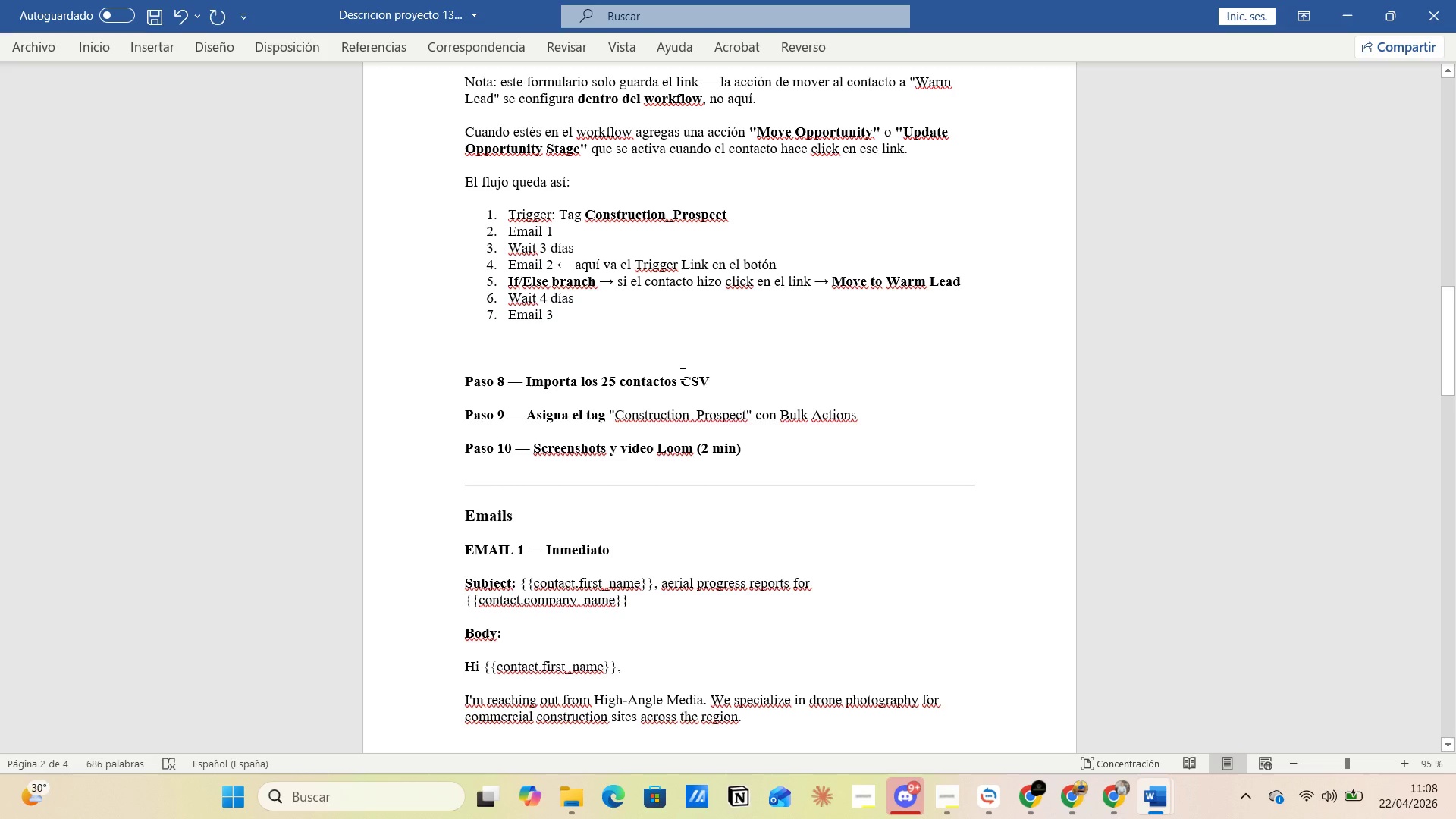 
key(Alt+AltLeft)
 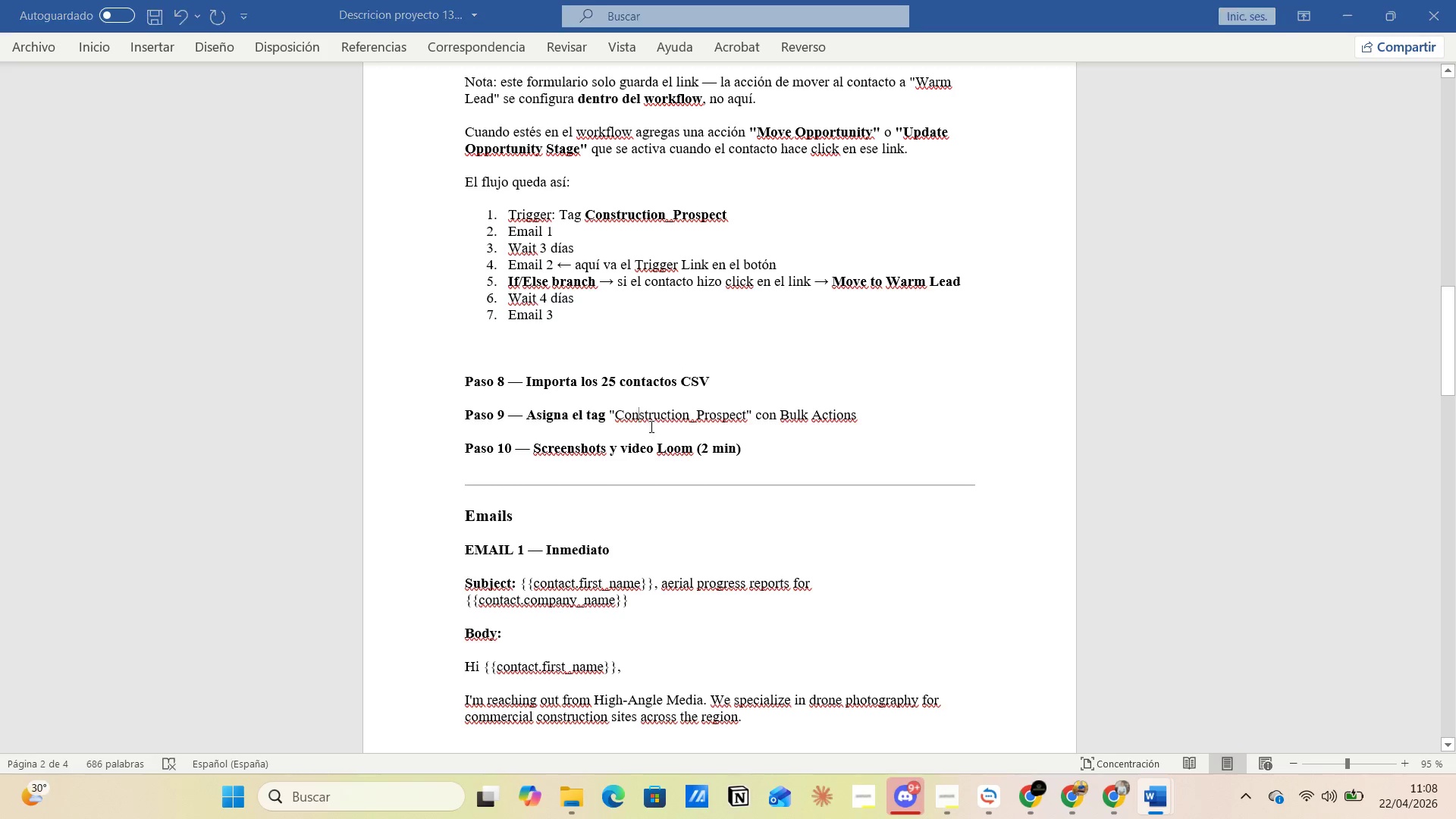 
key(Alt+Tab)
 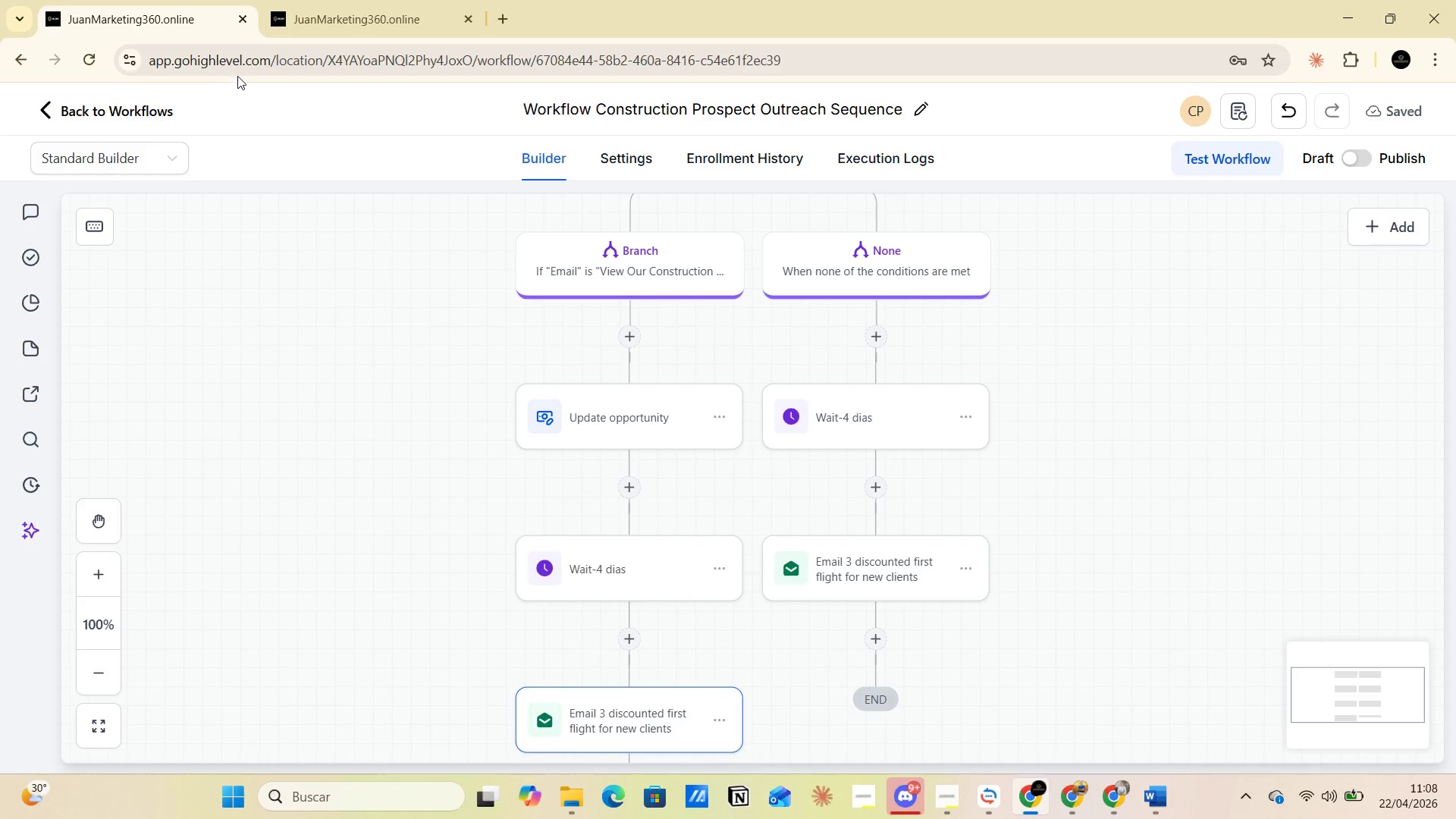 
left_click([377, 14])
 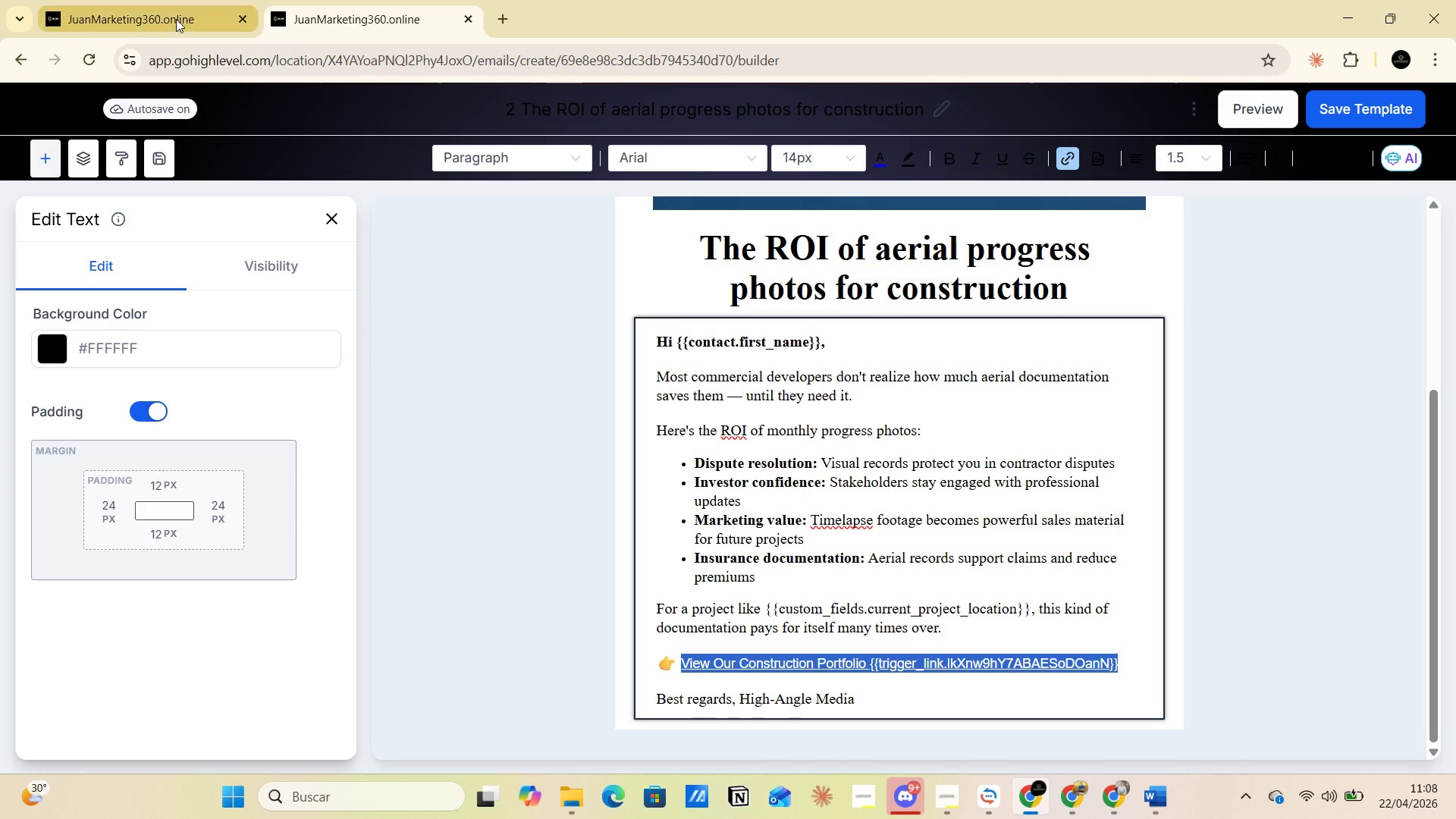 
left_click([183, 20])
 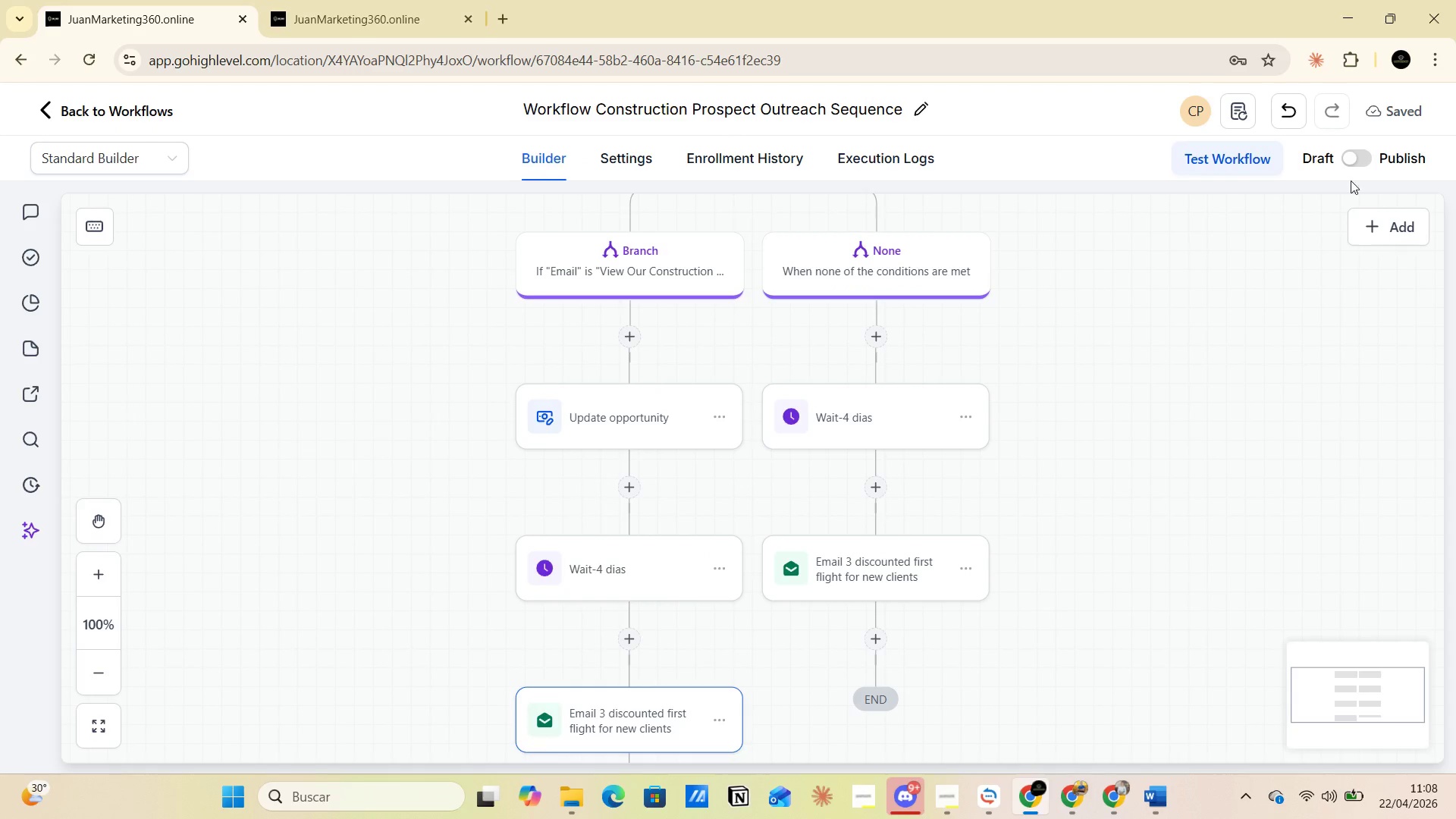 
left_click([1355, 162])
 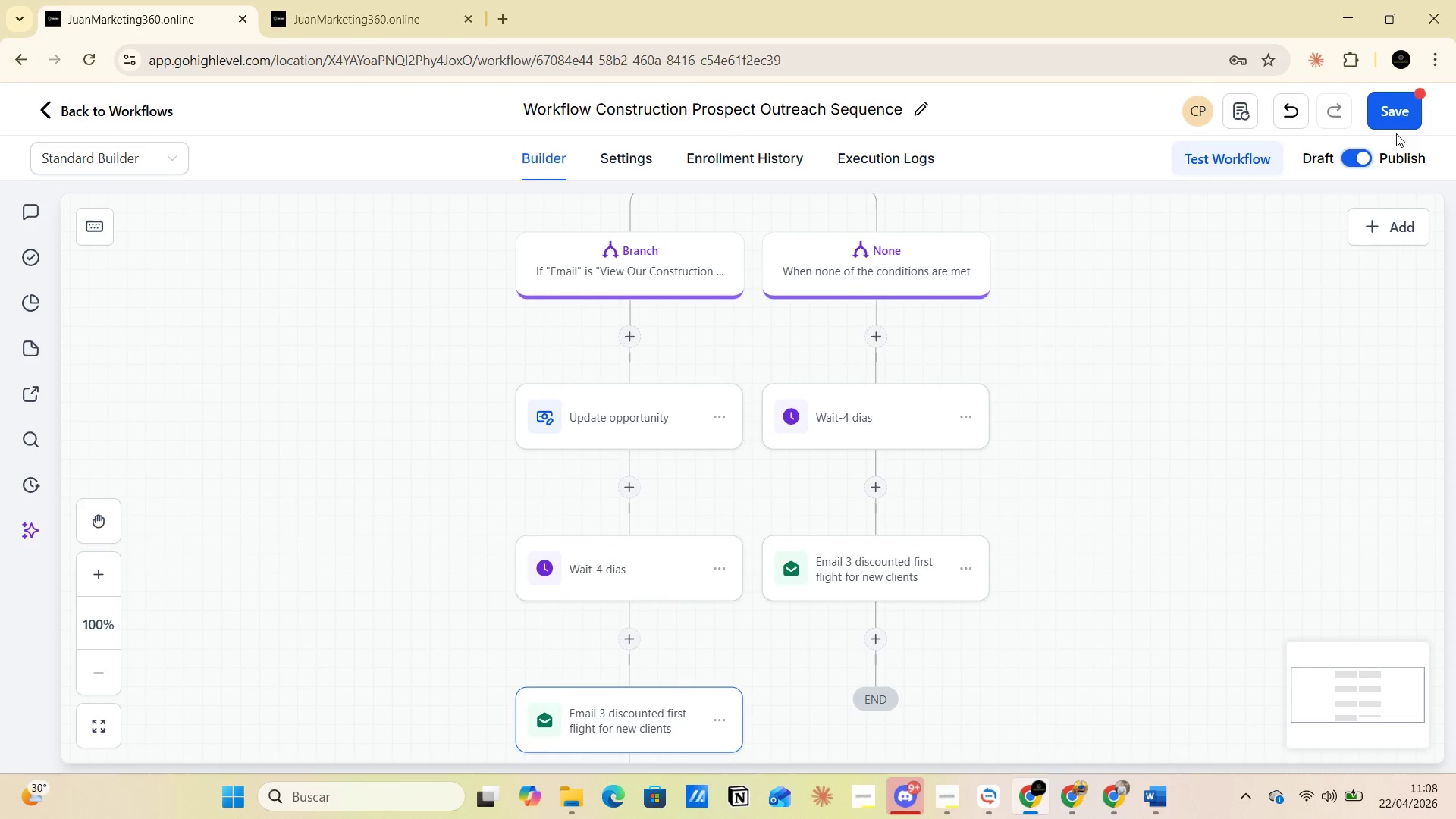 
left_click([1414, 104])
 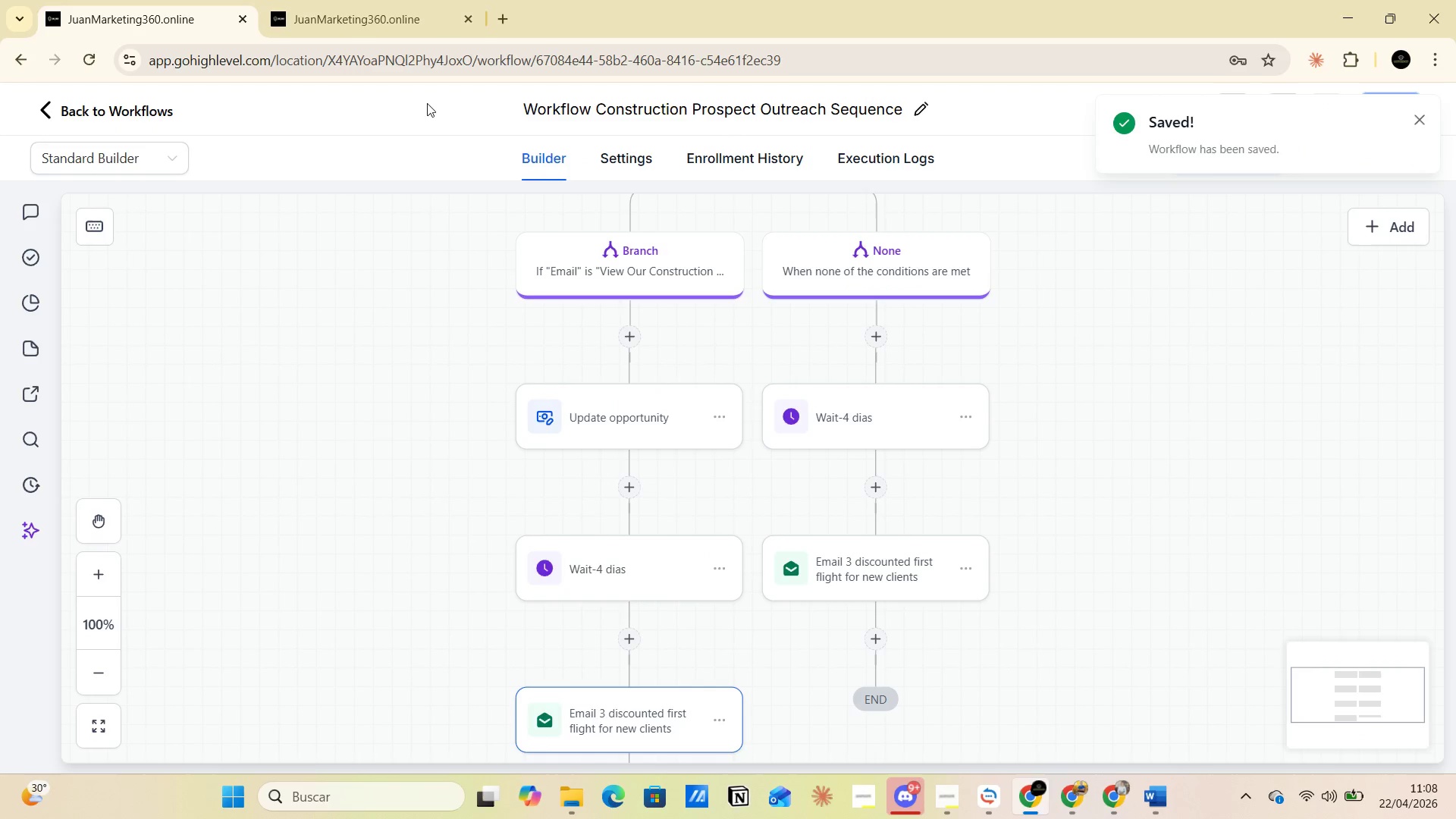 
left_click([40, 111])
 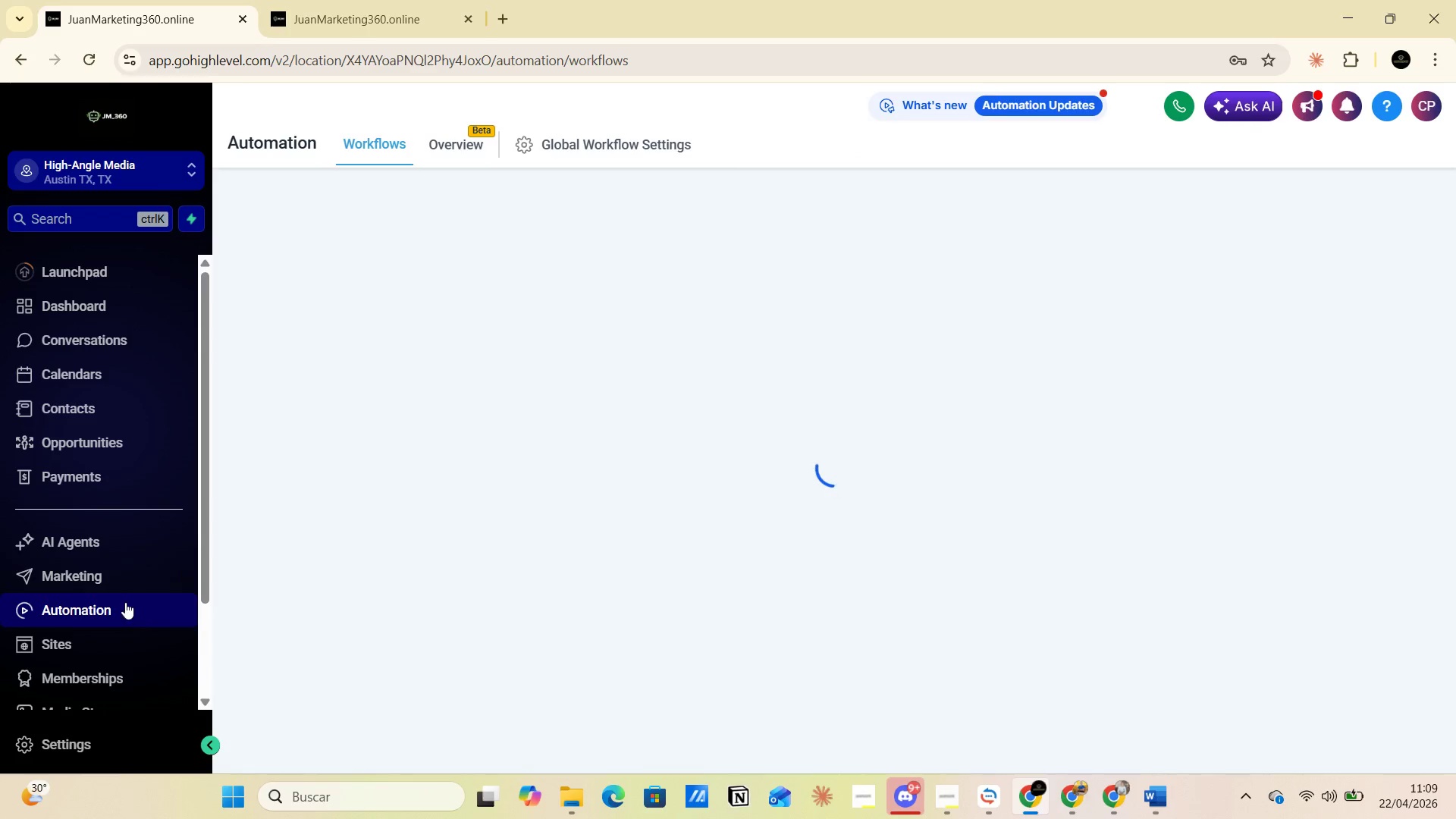 
left_click([98, 403])
 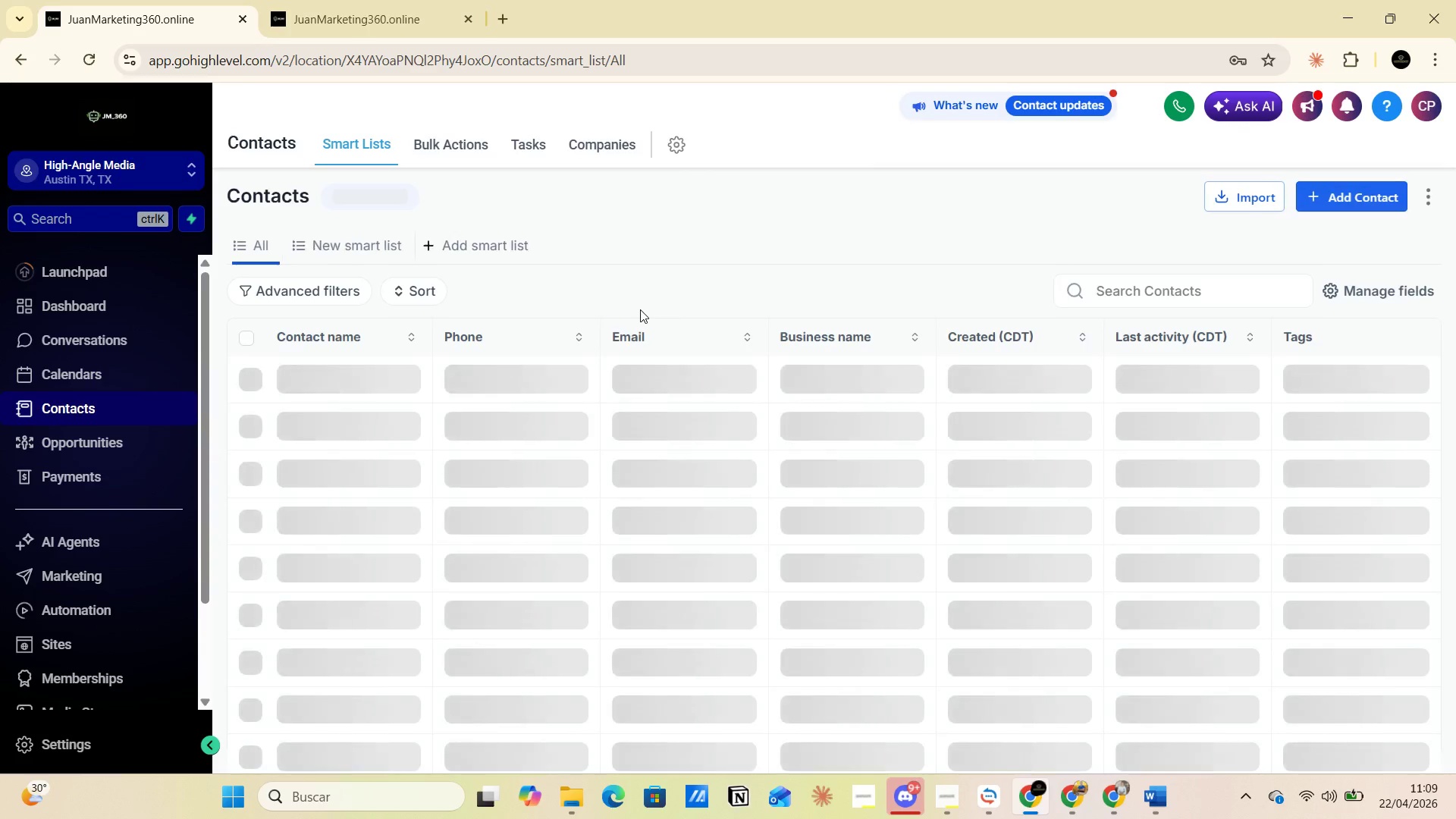 
wait(10.69)
 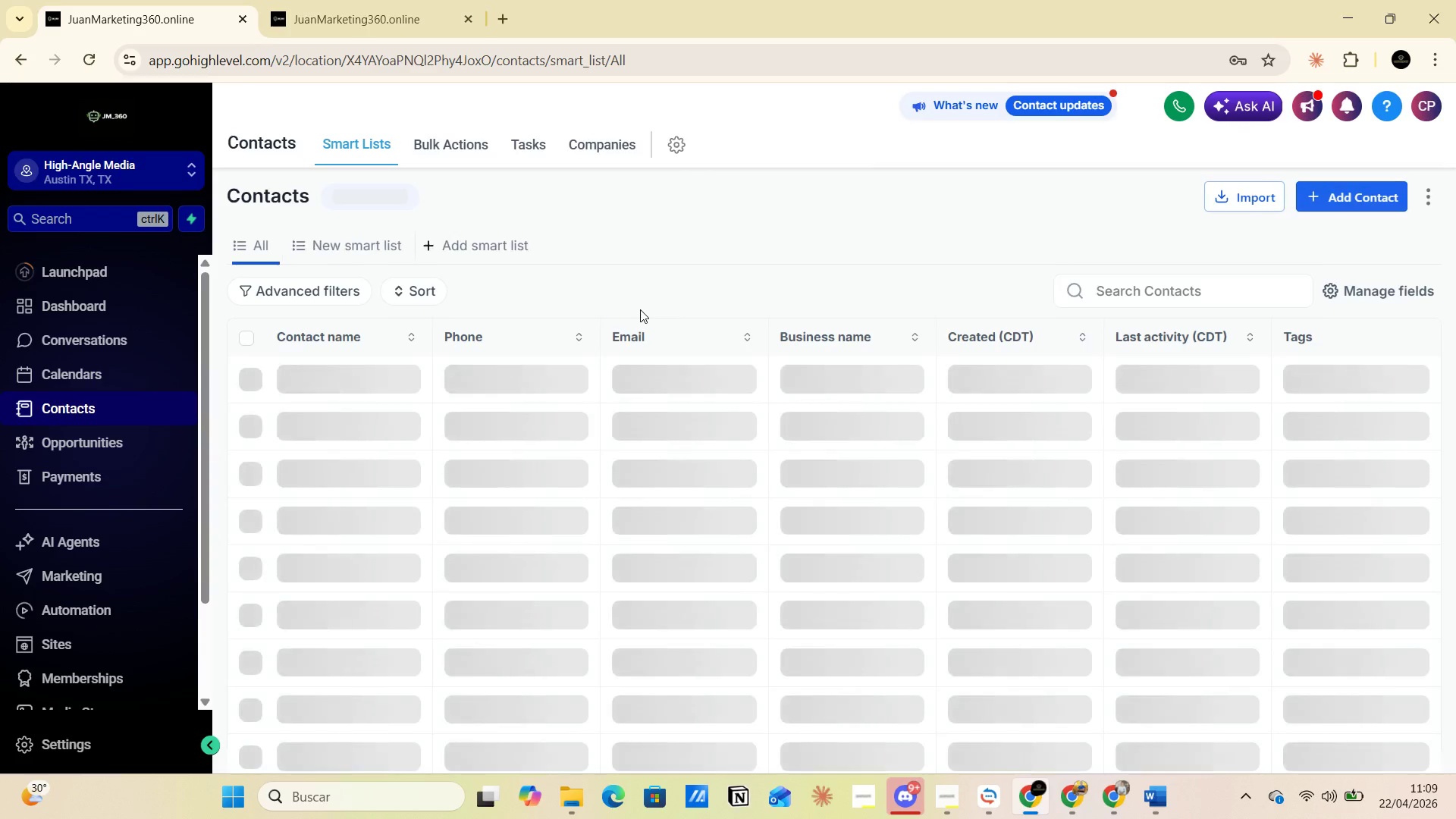 
left_click([1239, 202])
 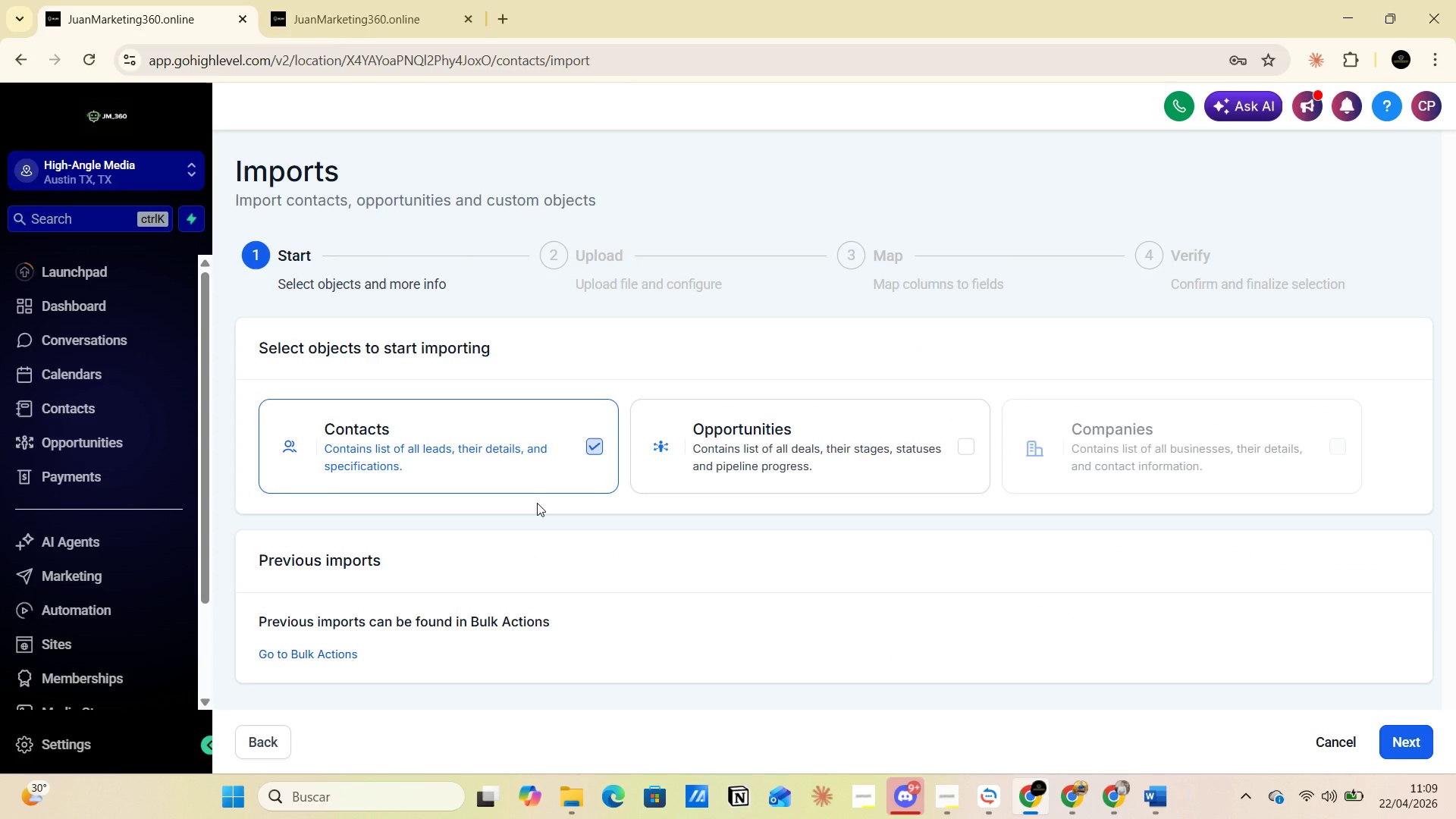 
key(PrintScreen)
 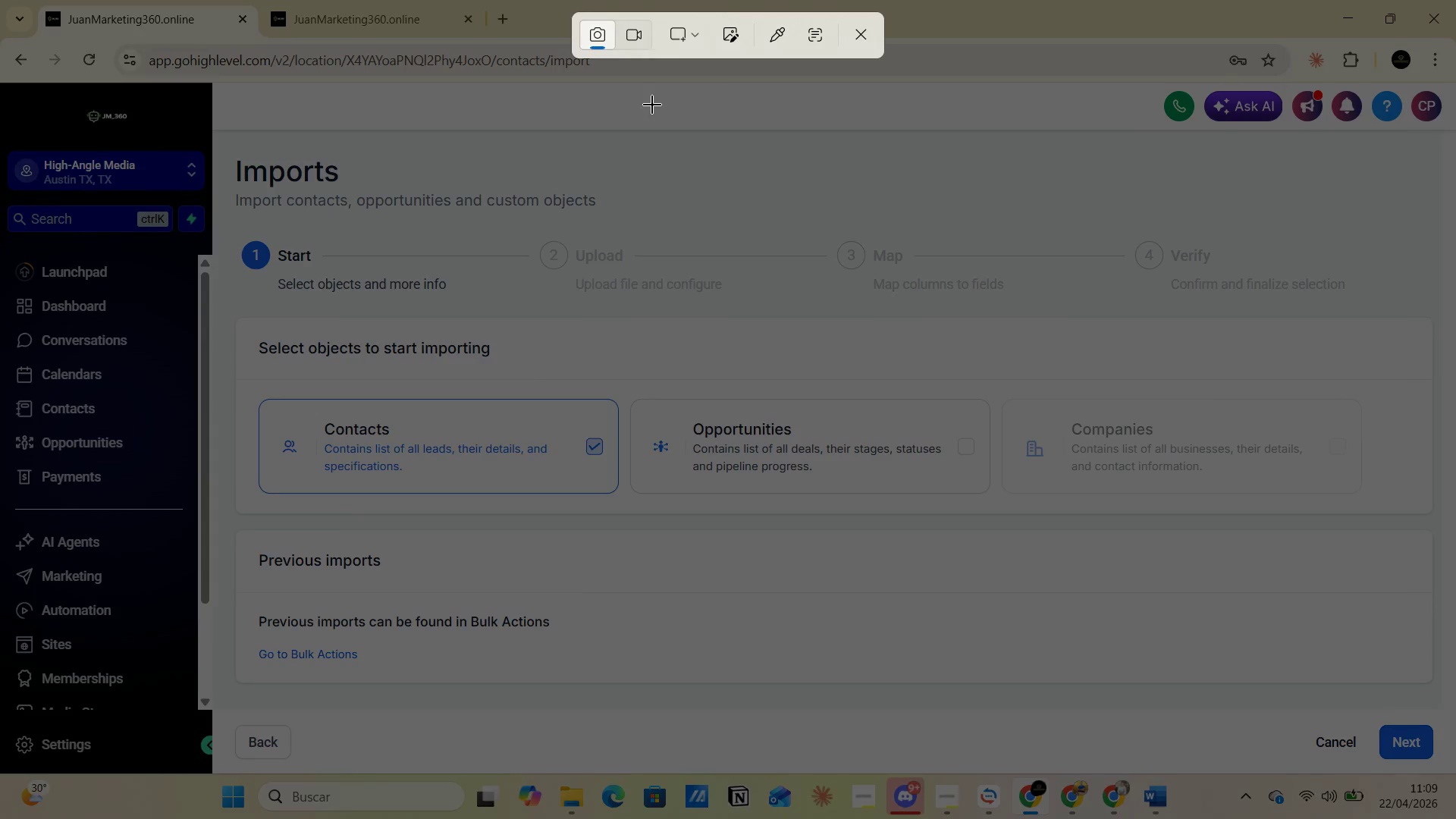 
left_click([694, 34])
 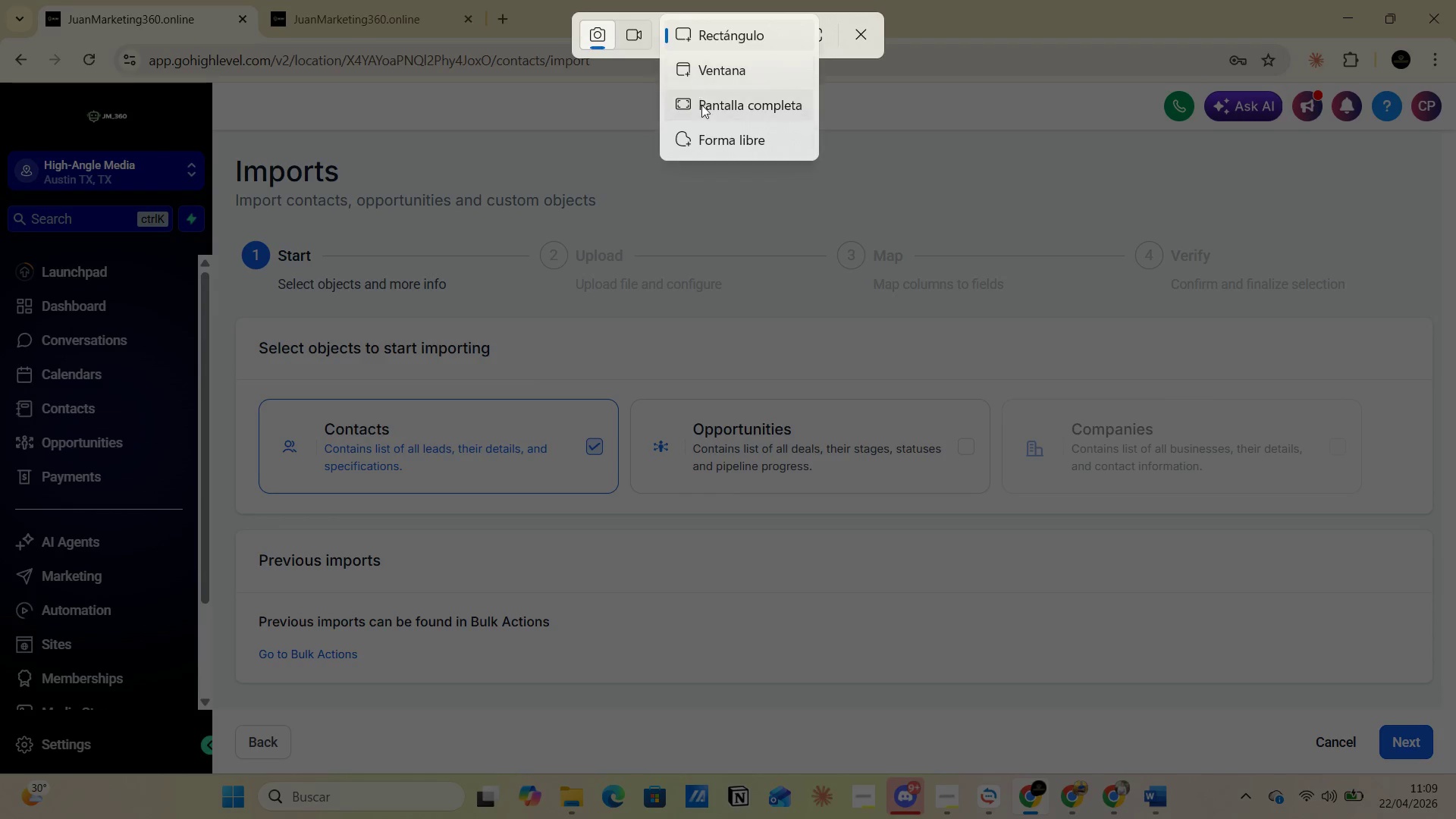 
left_click([701, 105])
 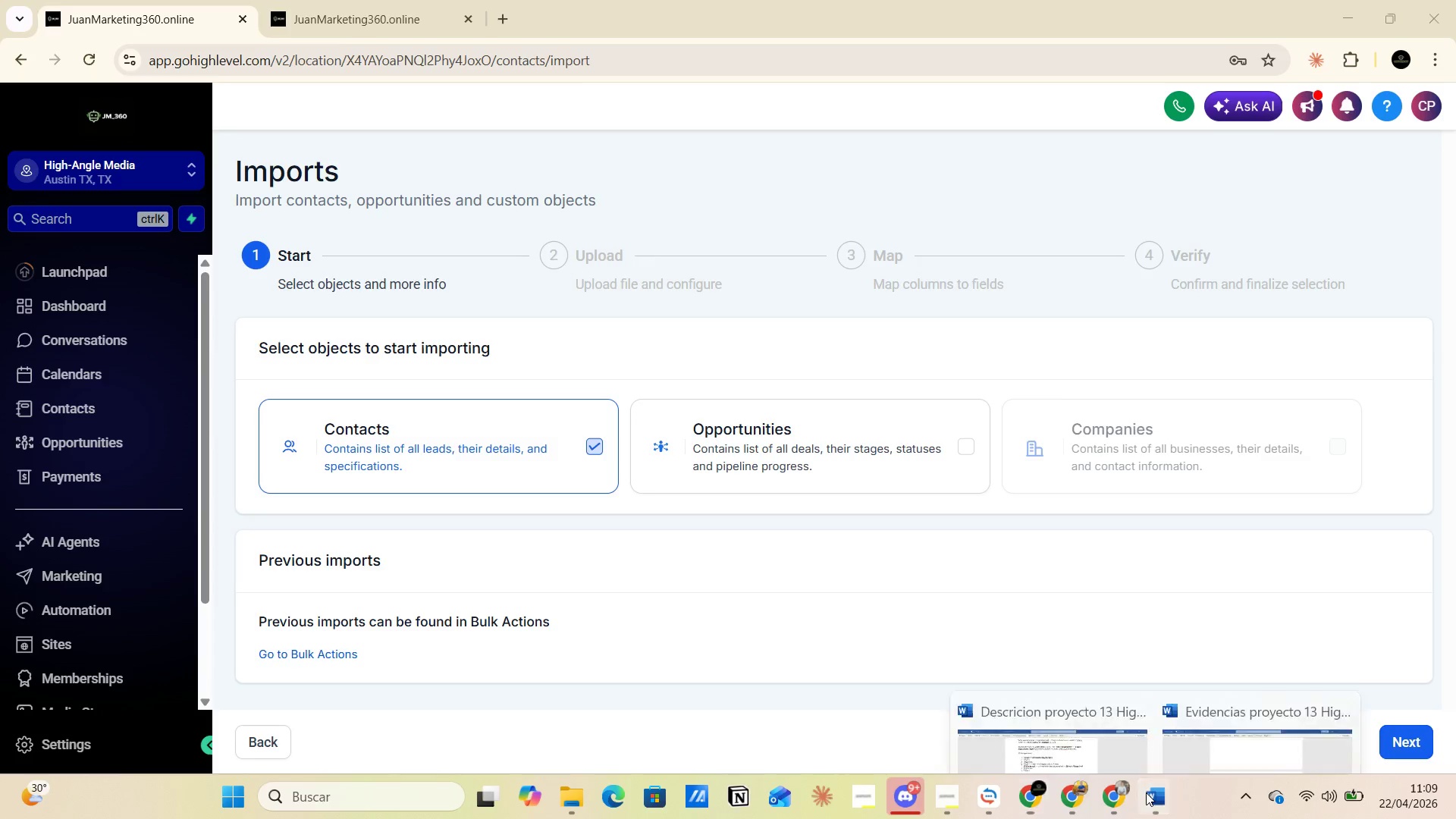 
left_click([1213, 729])
 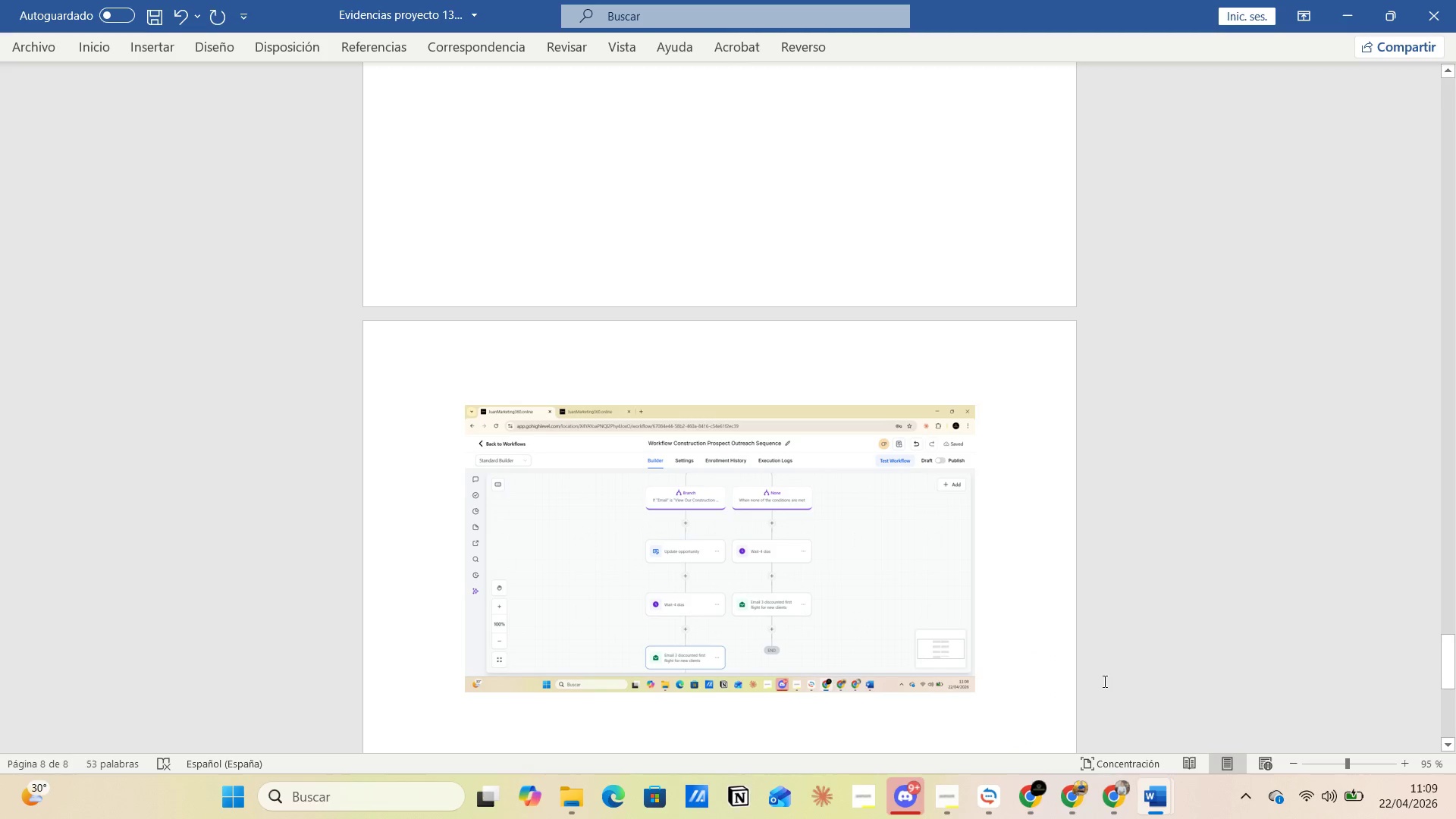 
left_click([1072, 679])
 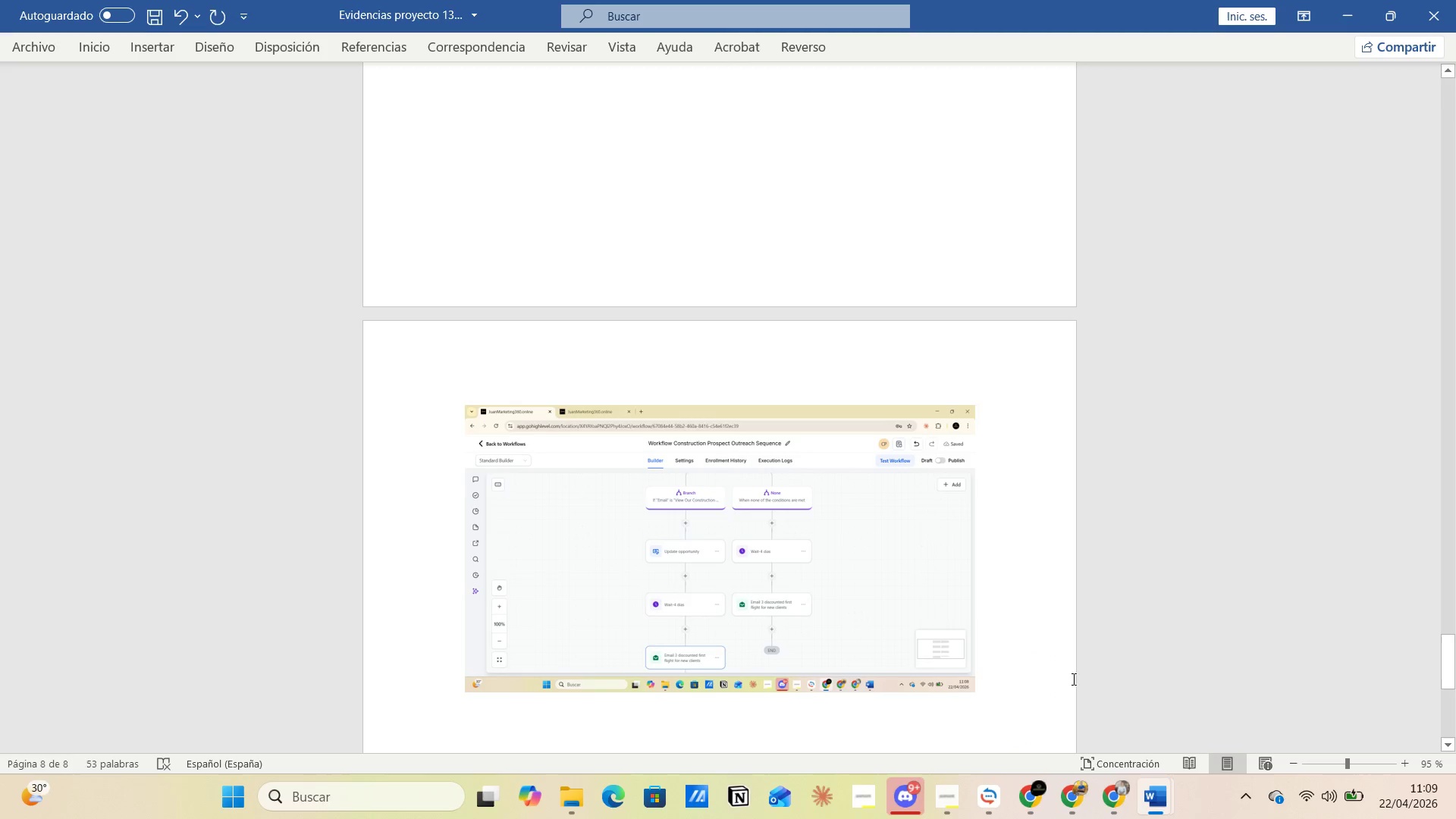 
key(Enter)
 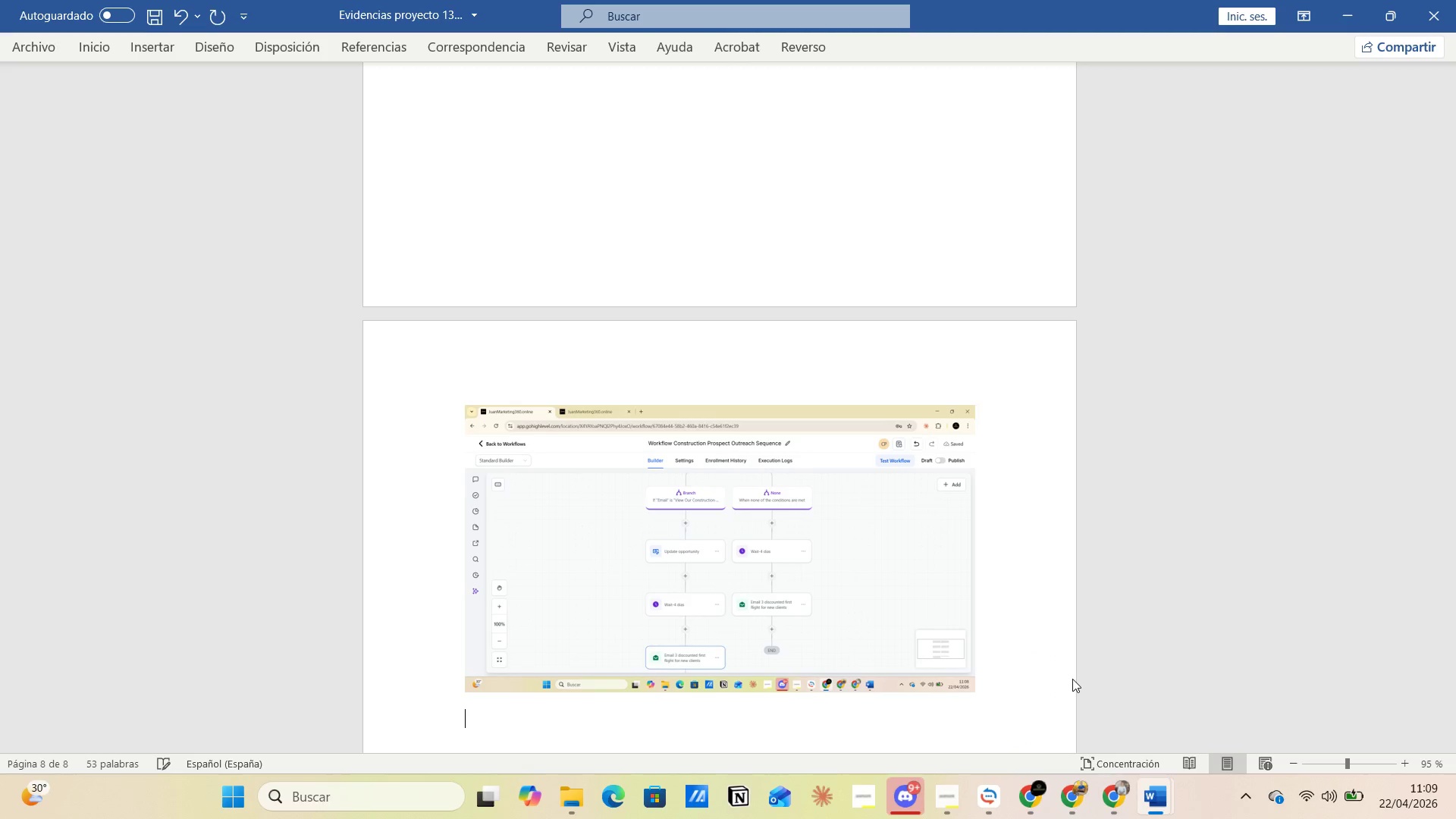 
type(import contacs )
 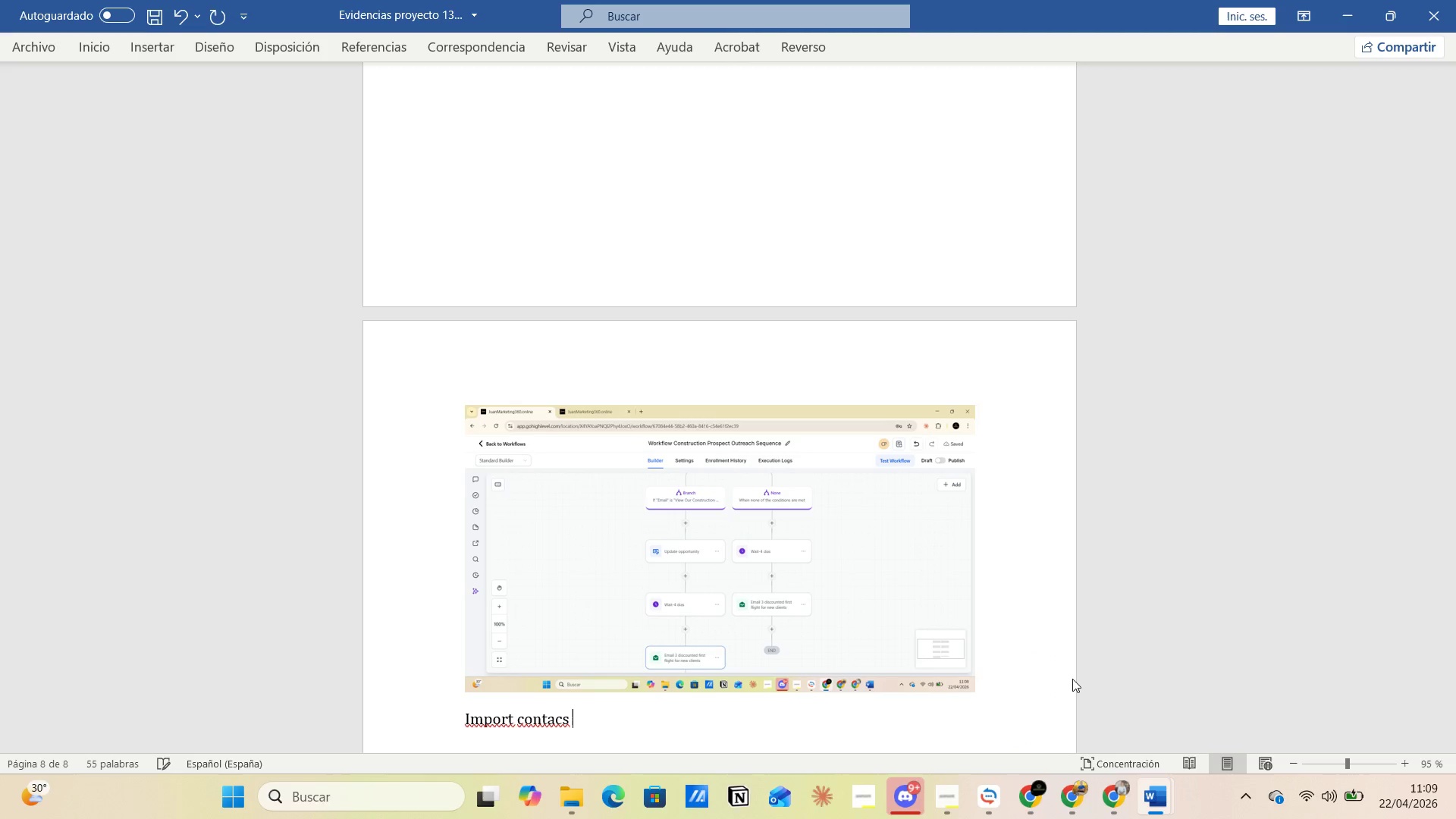 
key(Enter)
 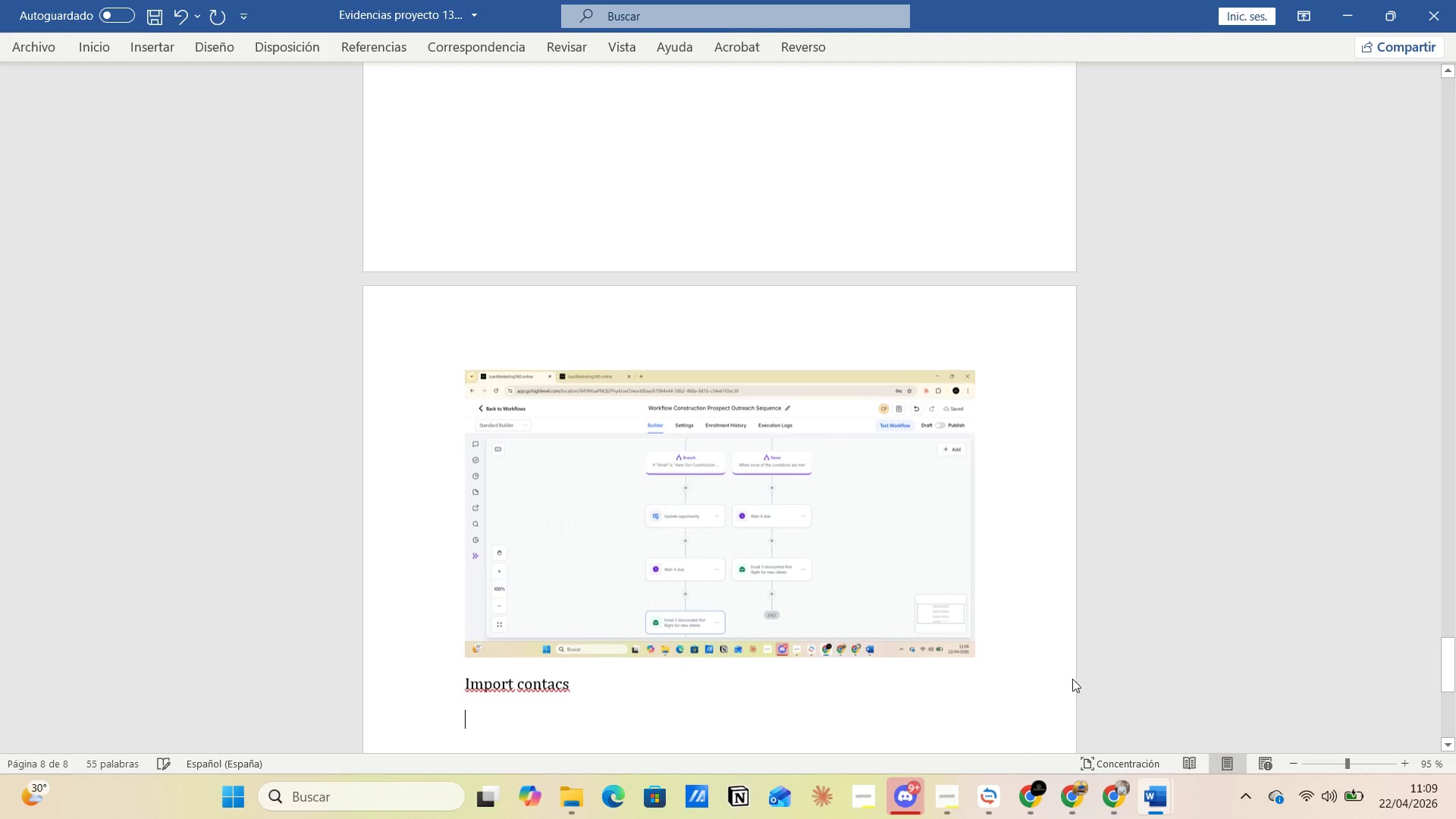 
hold_key(key=ControlLeft, duration=0.48)
 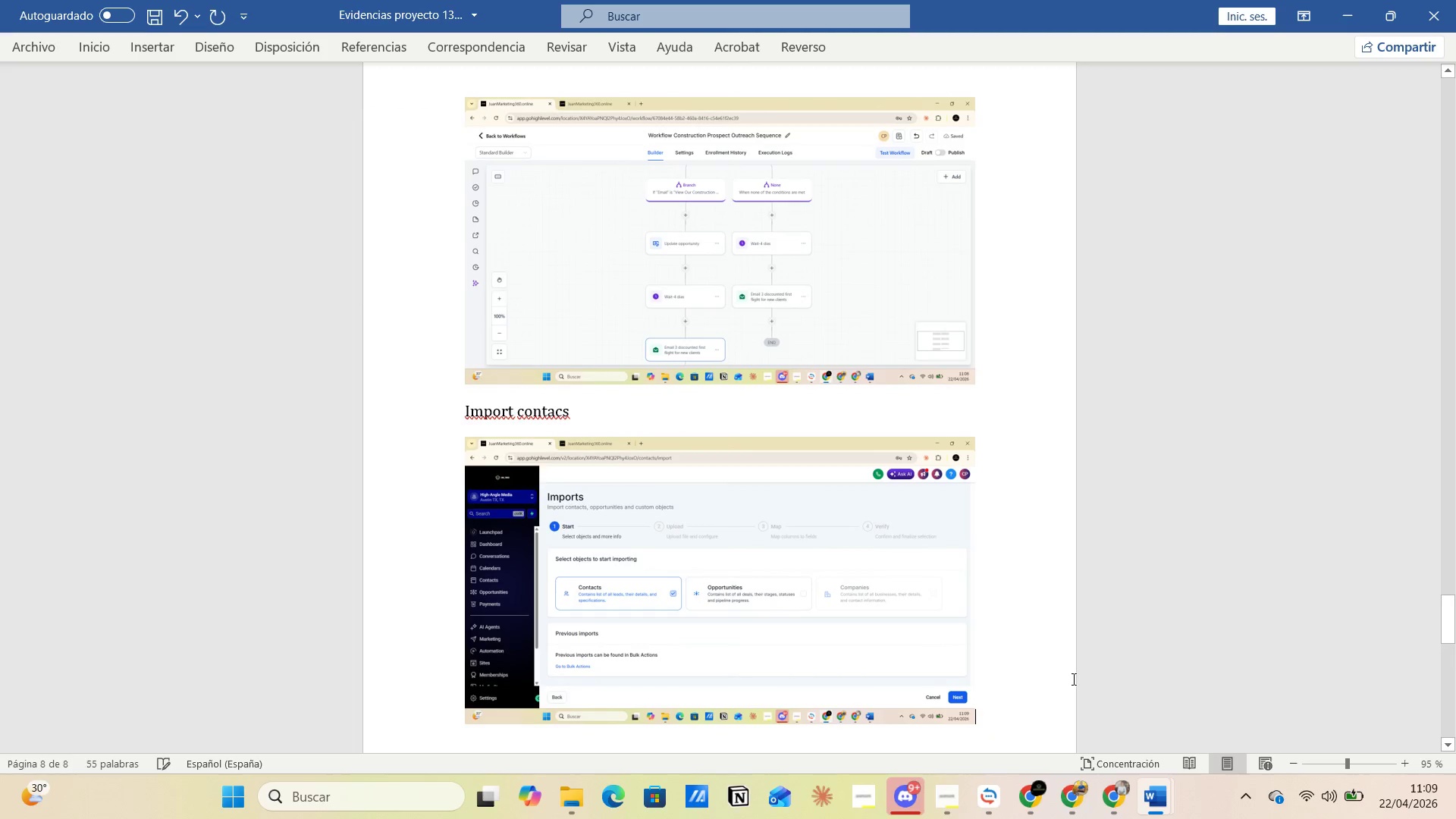 
hold_key(key=V, duration=23.08)
 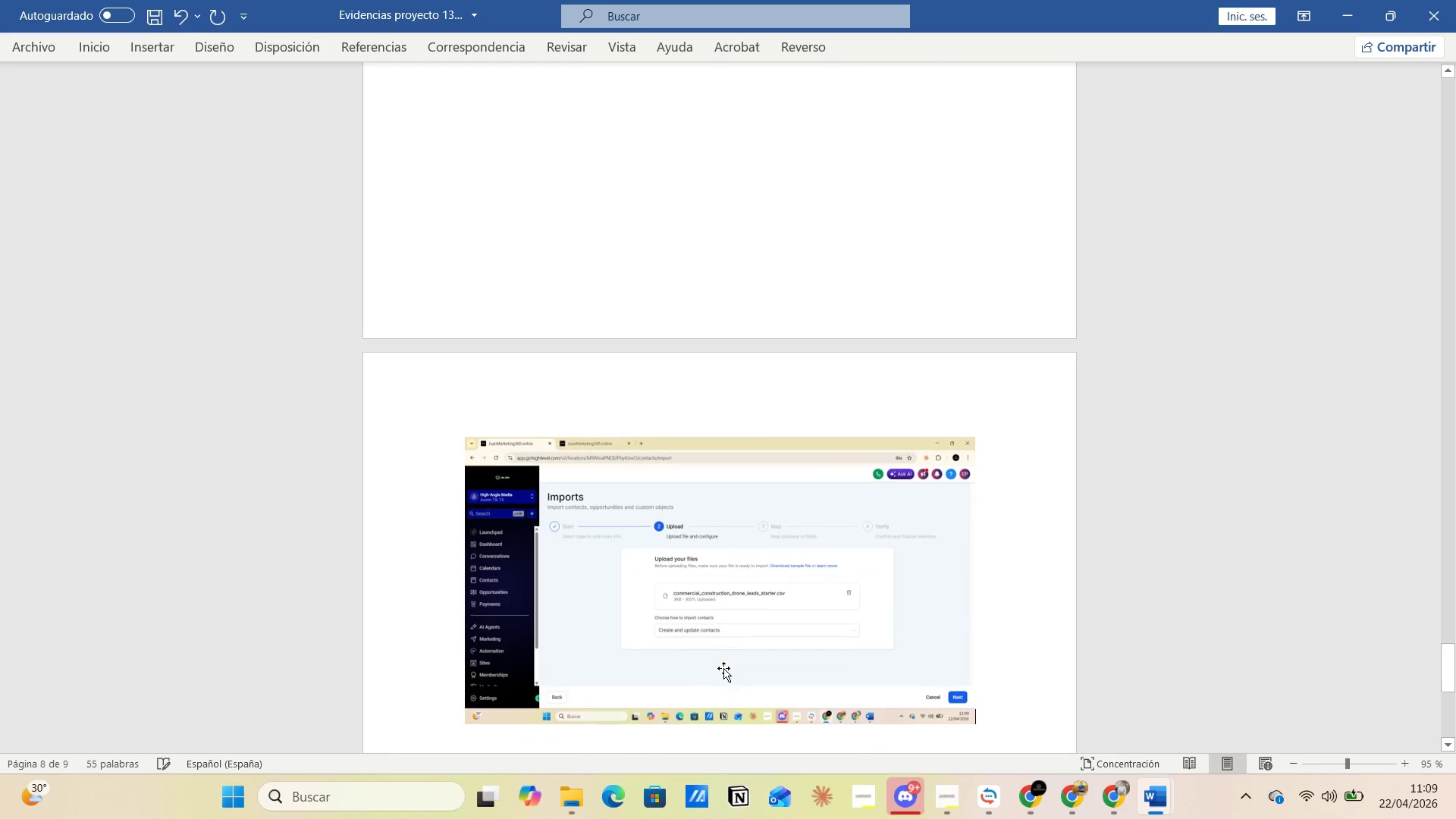 
key(Alt+AltLeft)
 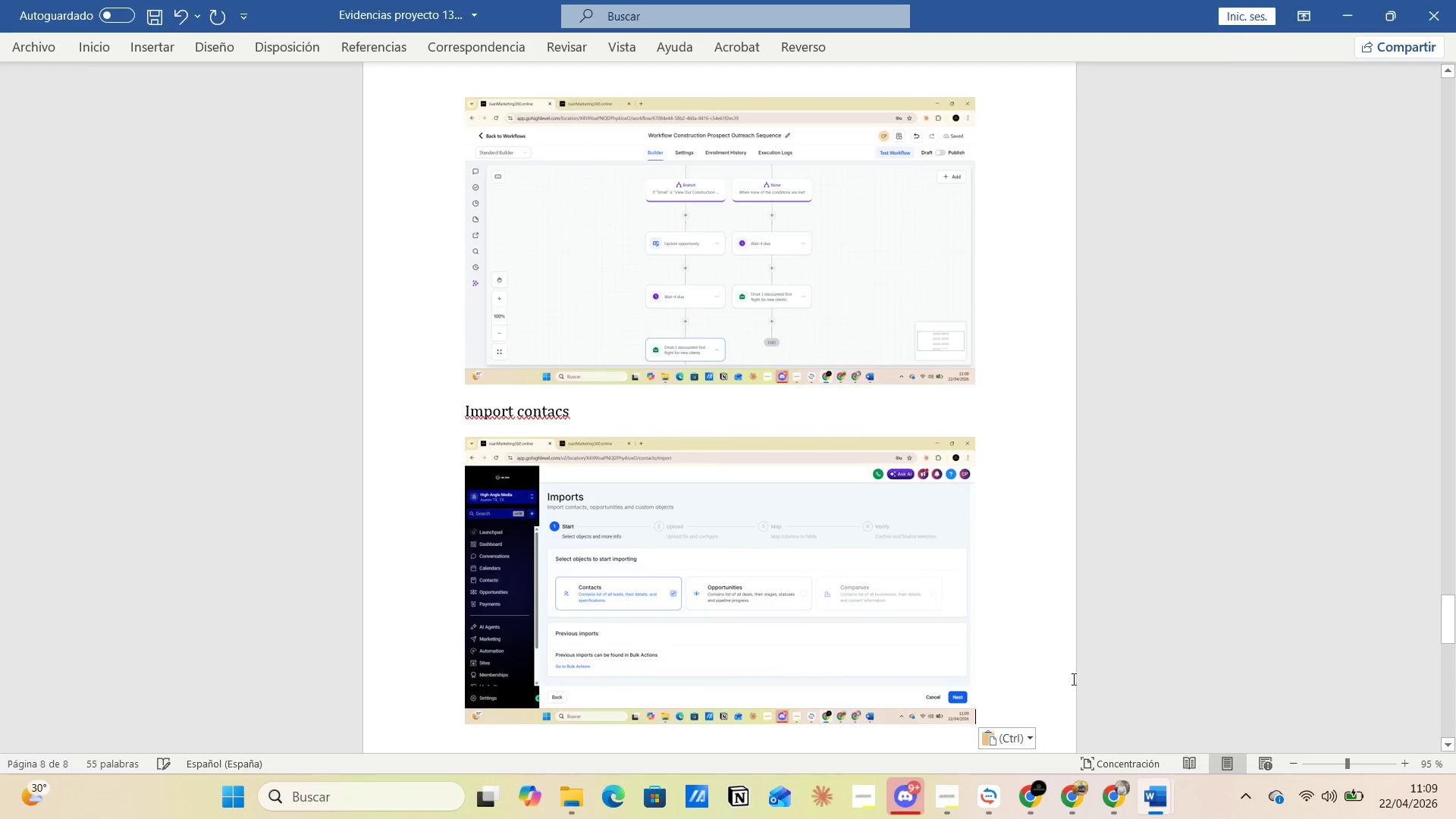 
hold_key(key=Tab, duration=19.12)
 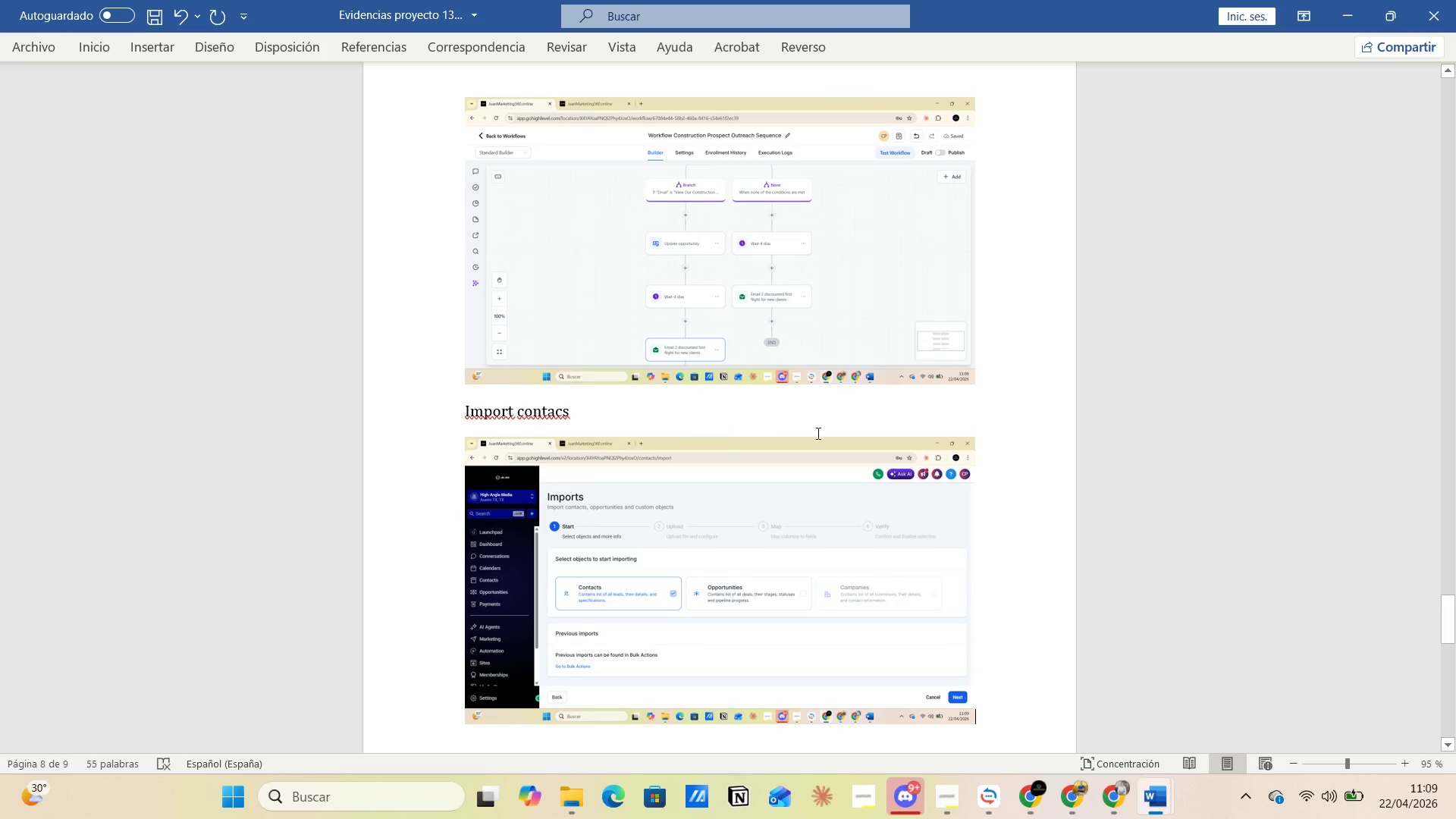 
left_click([1400, 751])
 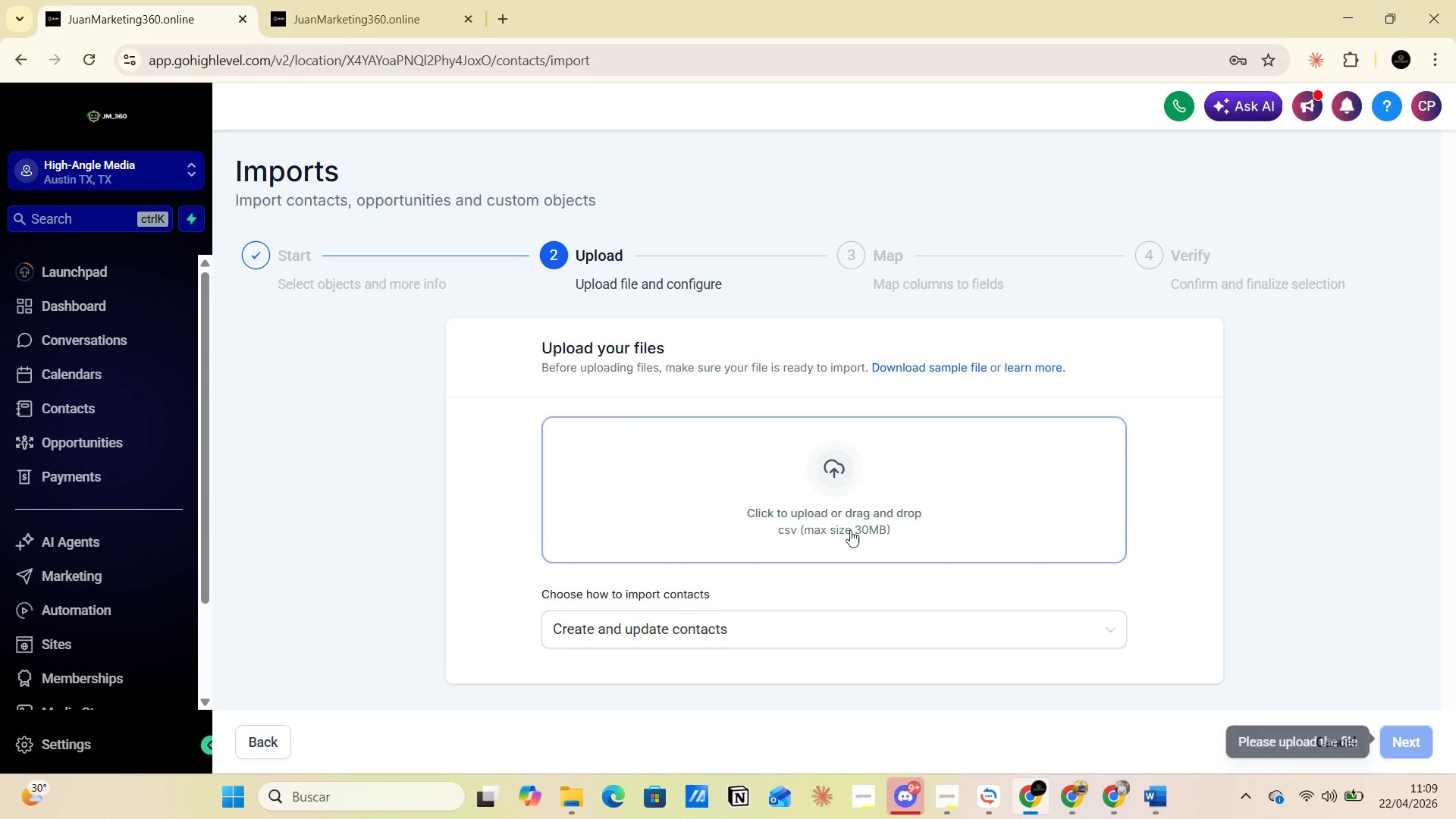 
left_click([829, 476])
 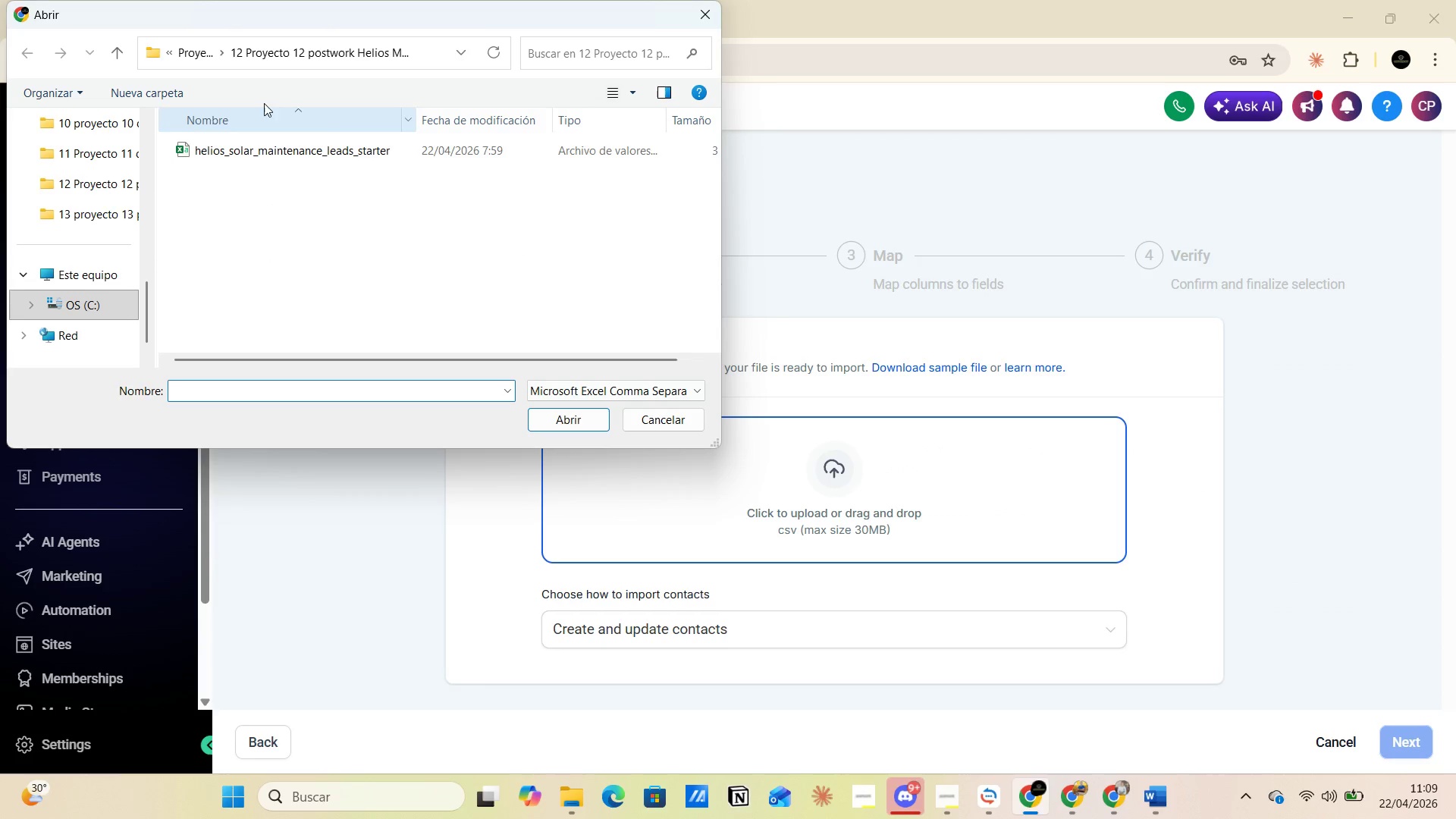 
left_click([203, 56])
 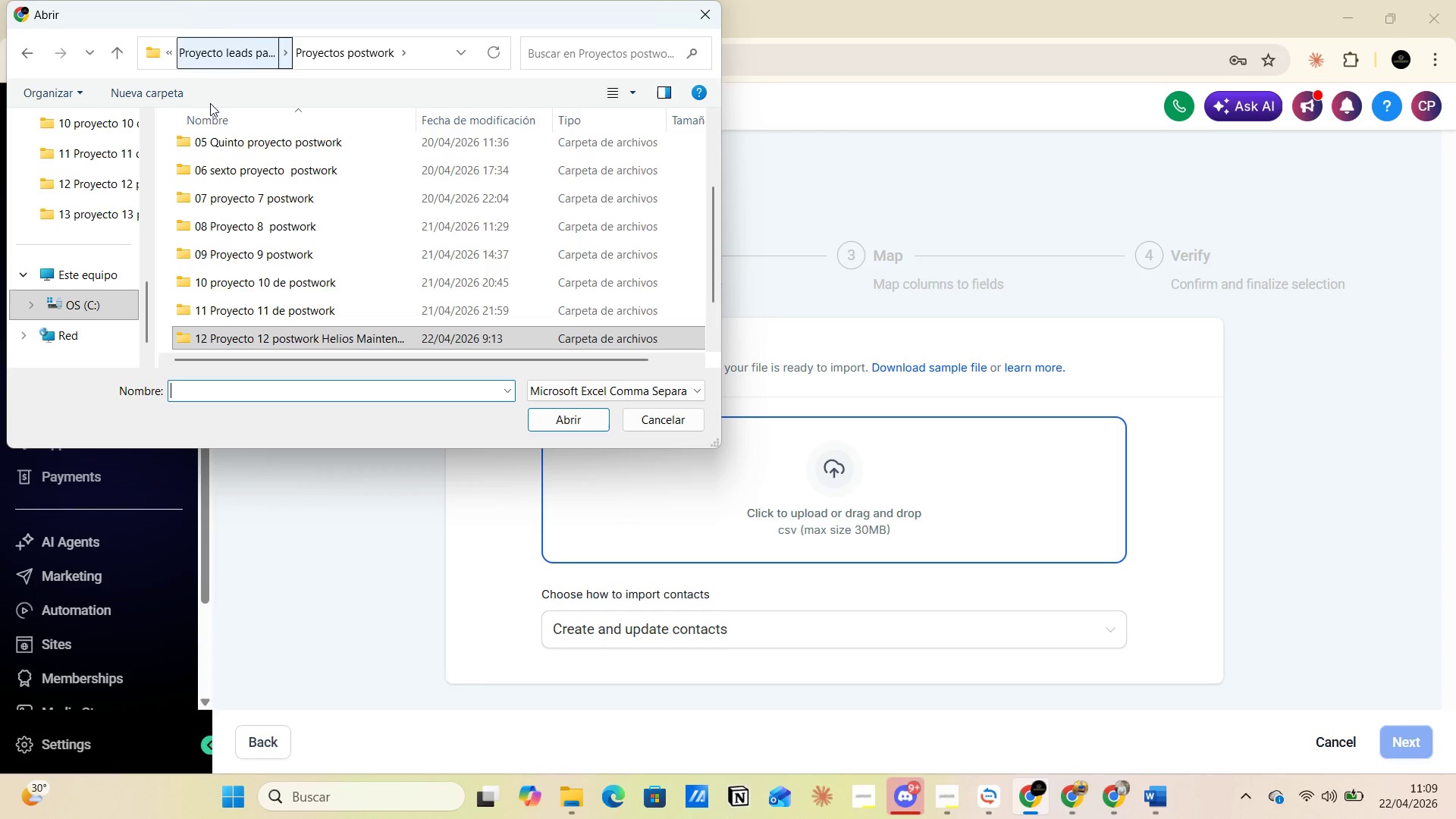 
scroll: coordinate [267, 266], scroll_direction: down, amount: 4.0
 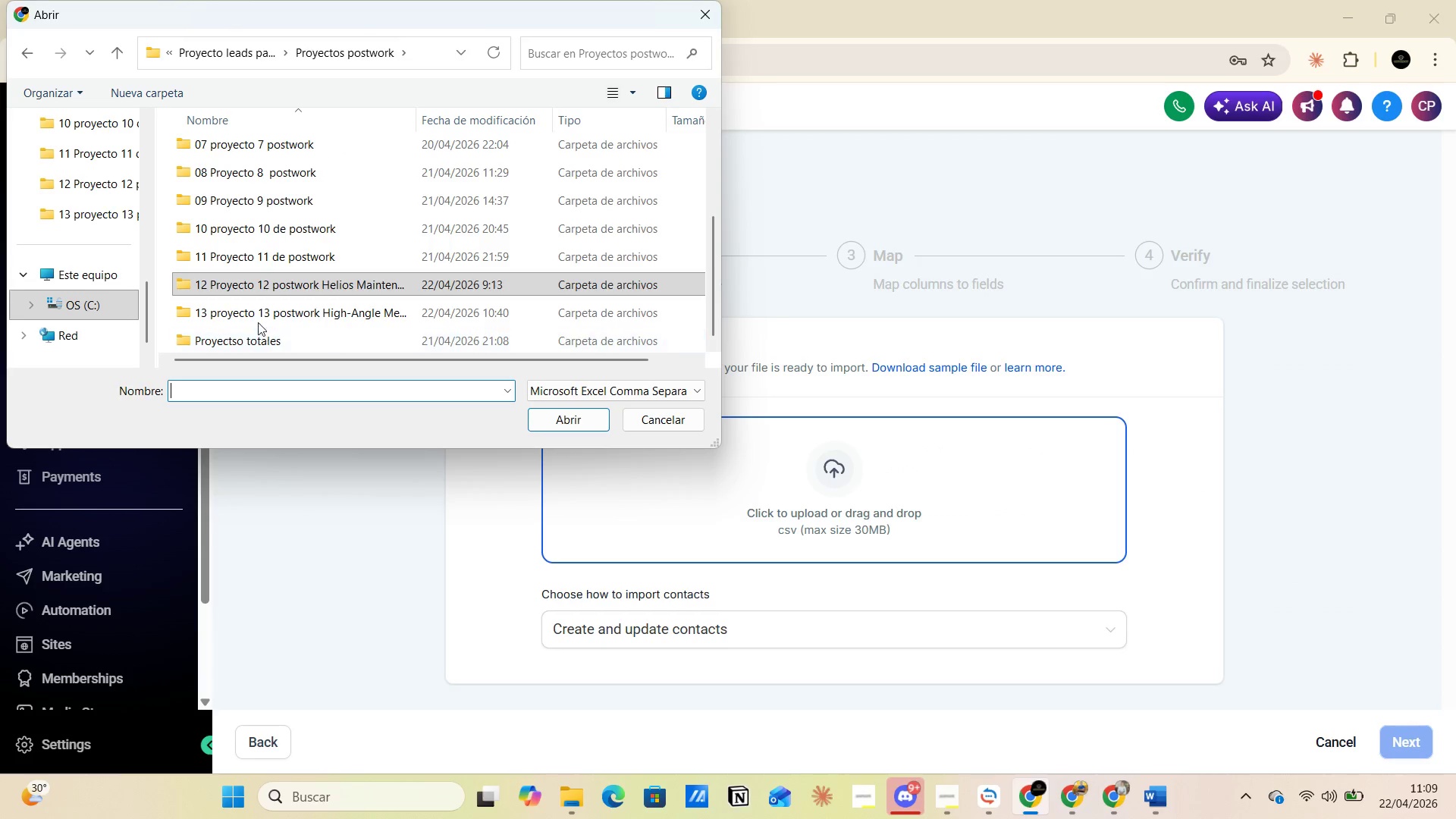 
left_click([255, 317])
 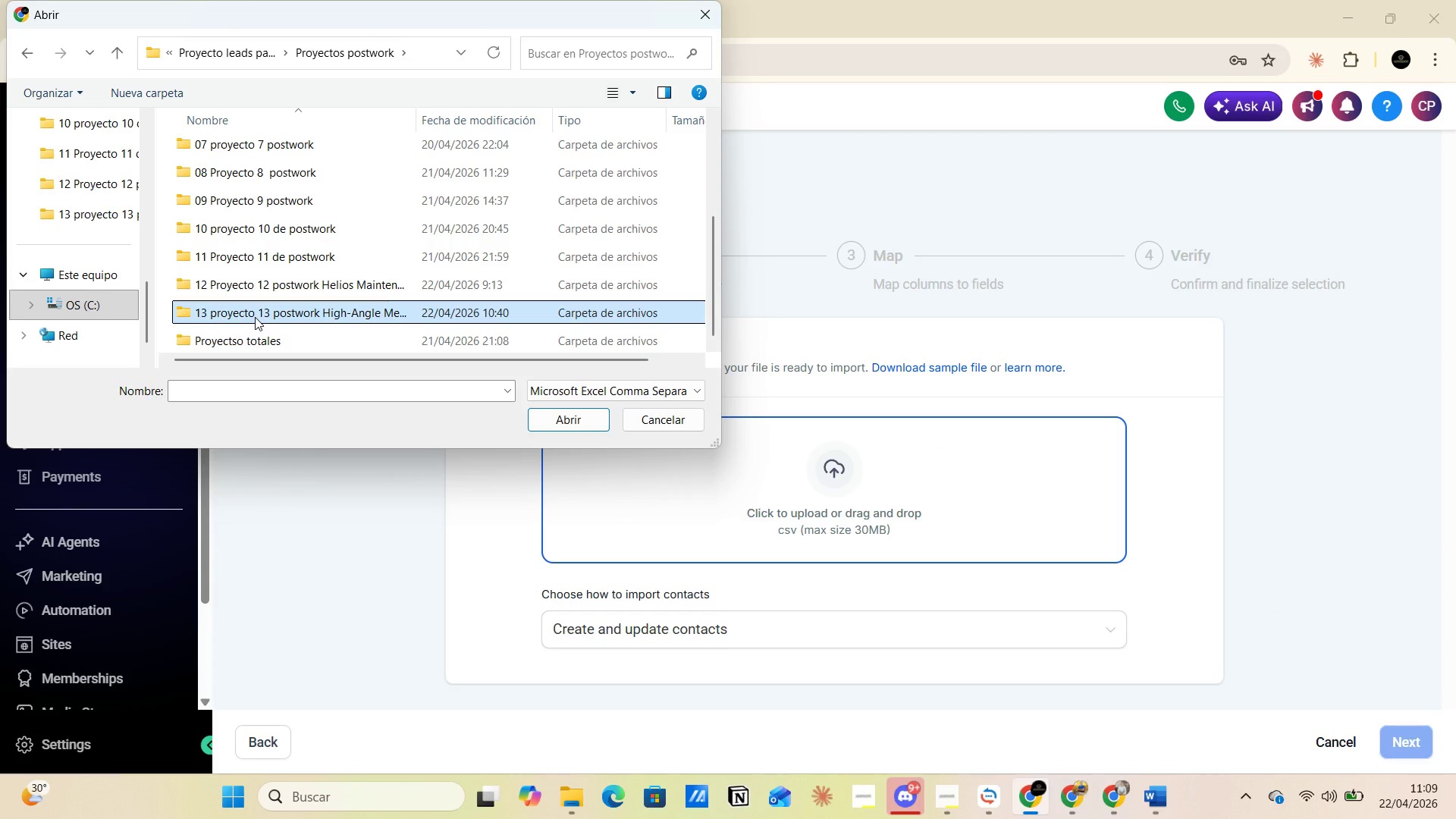 
double_click([255, 317])
 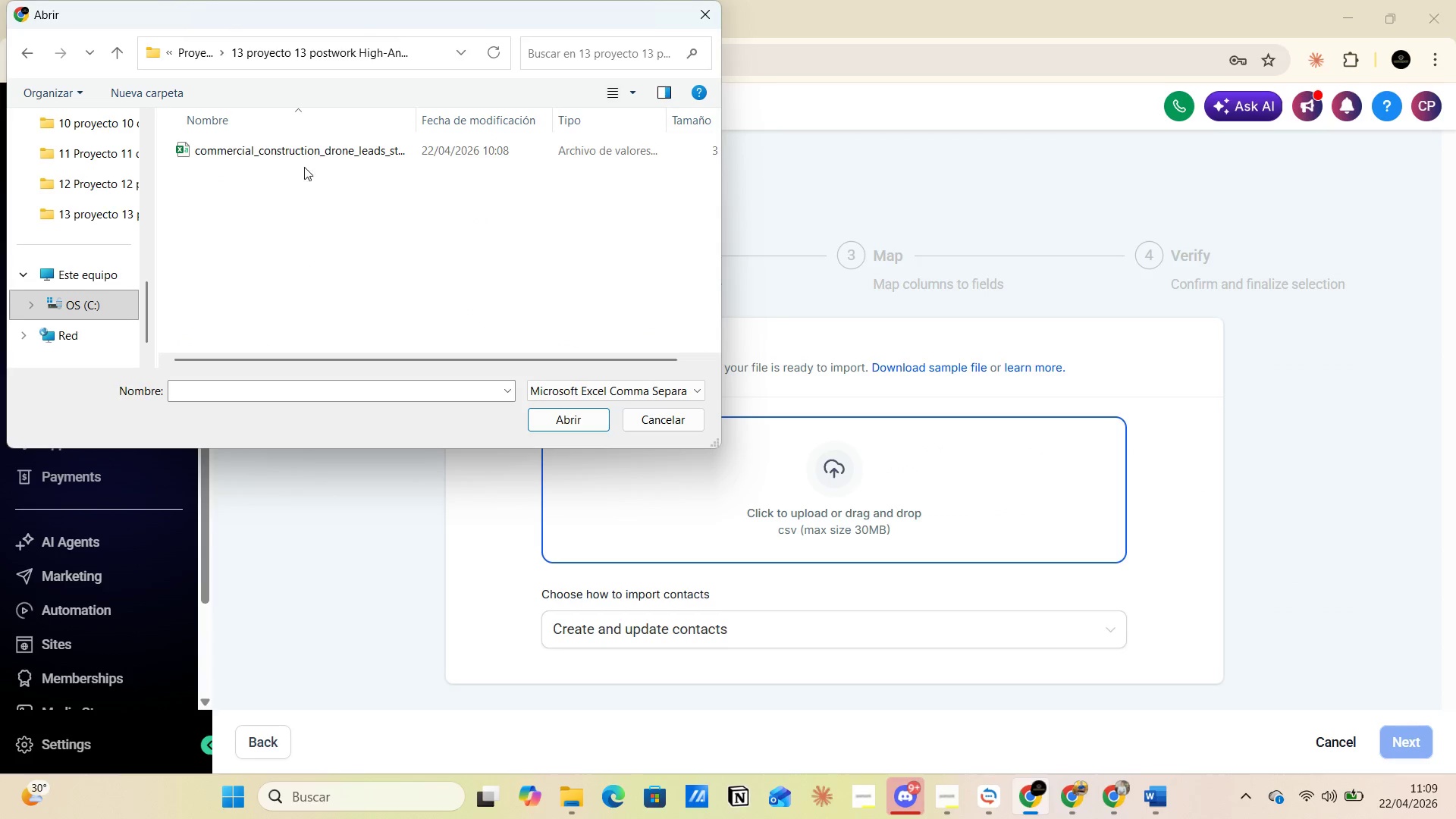 
left_click([312, 153])
 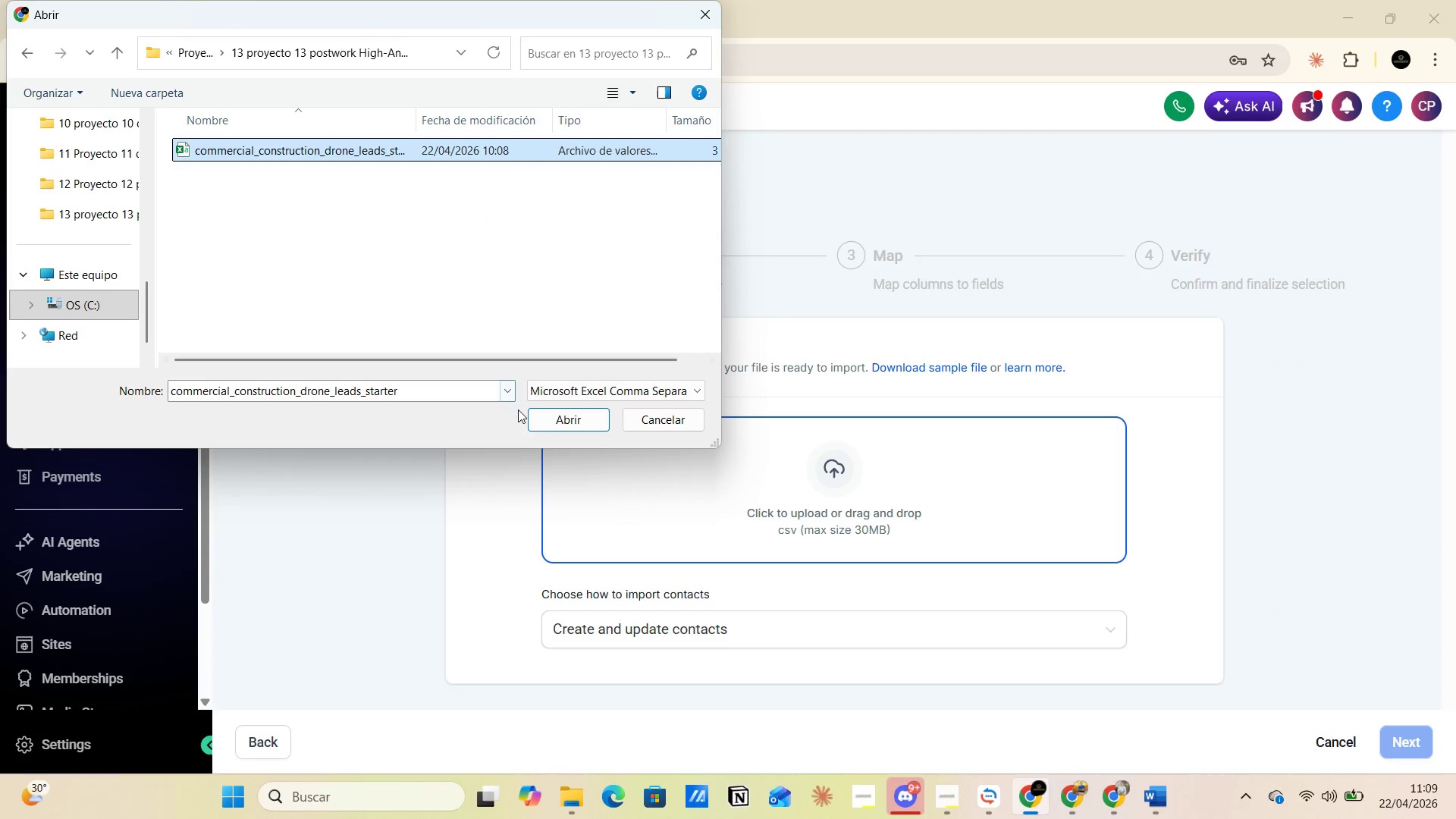 
left_click([541, 415])
 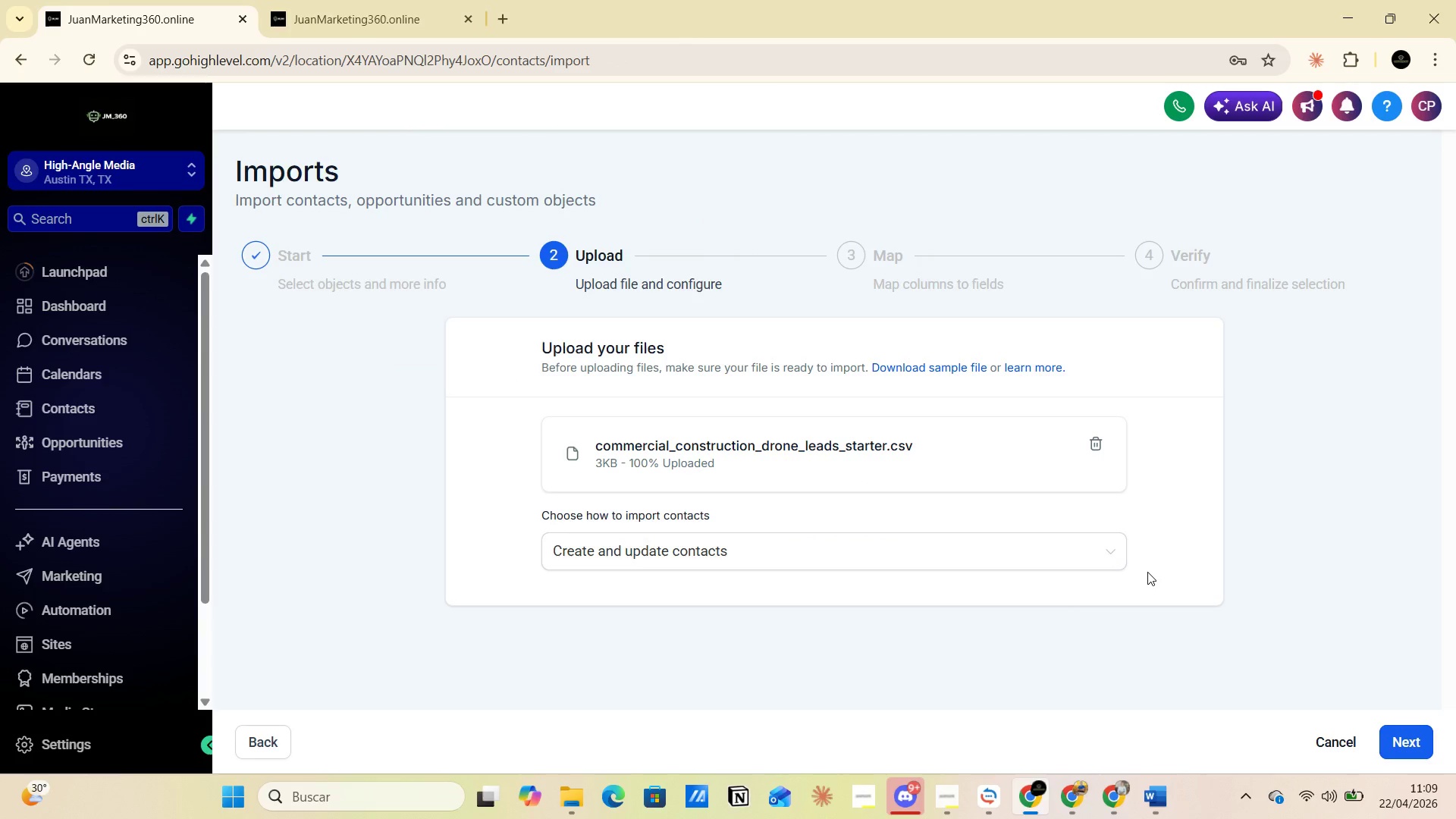 
key(PrintScreen)
 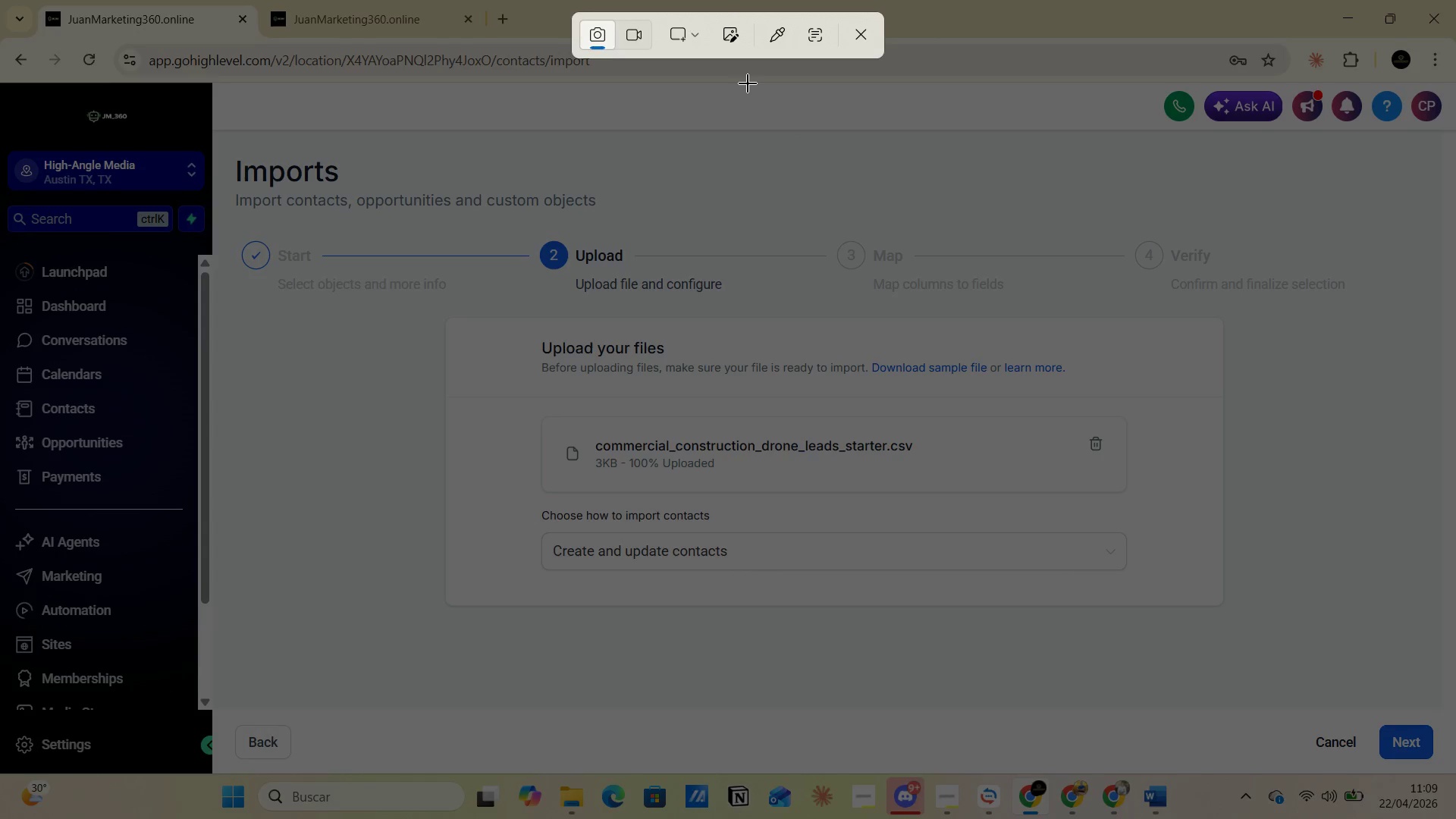 
left_click([697, 32])
 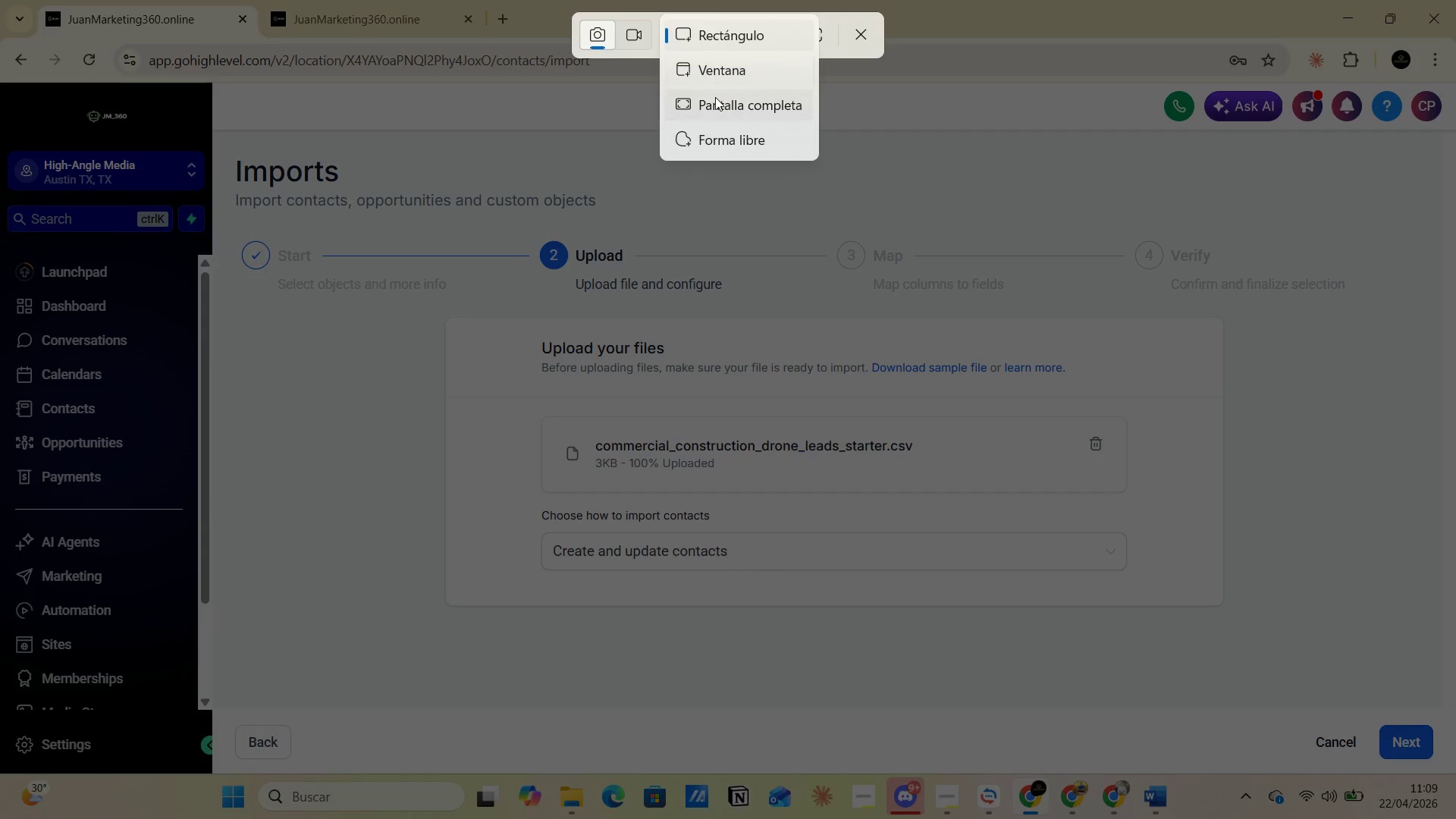 
left_click([716, 108])
 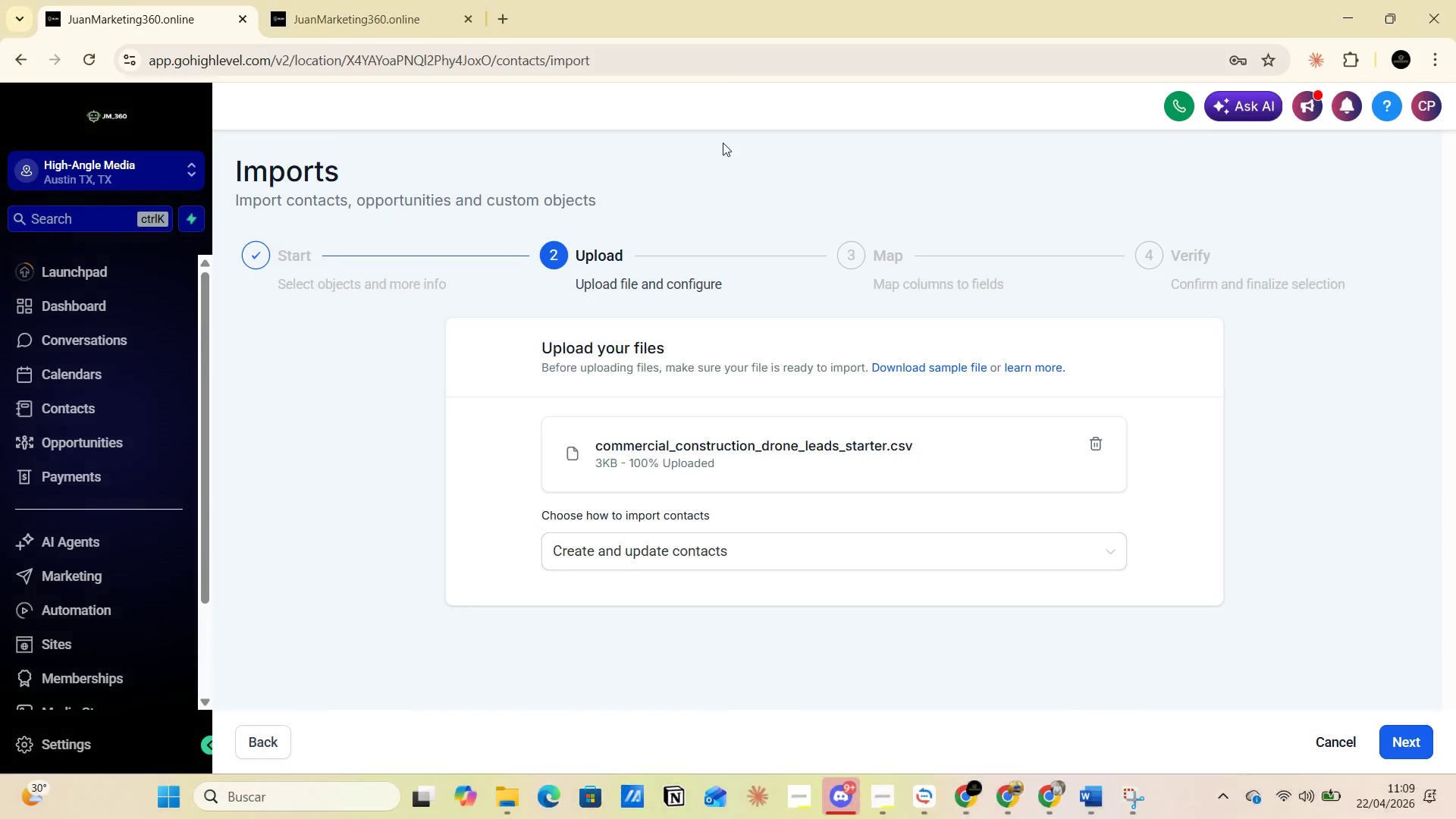 
hold_key(key=AltLeft, duration=0.39)
 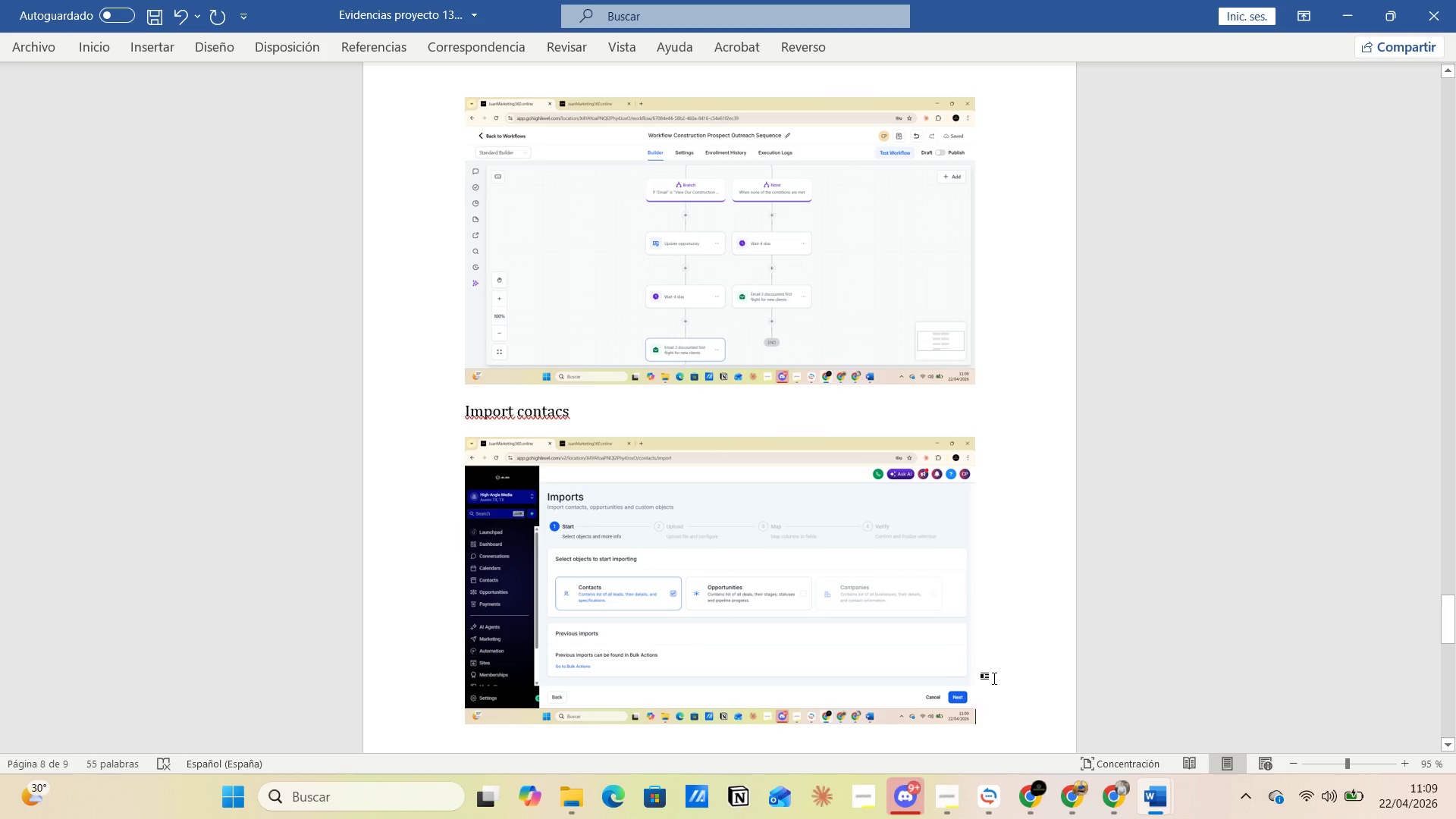 
left_click([994, 678])
 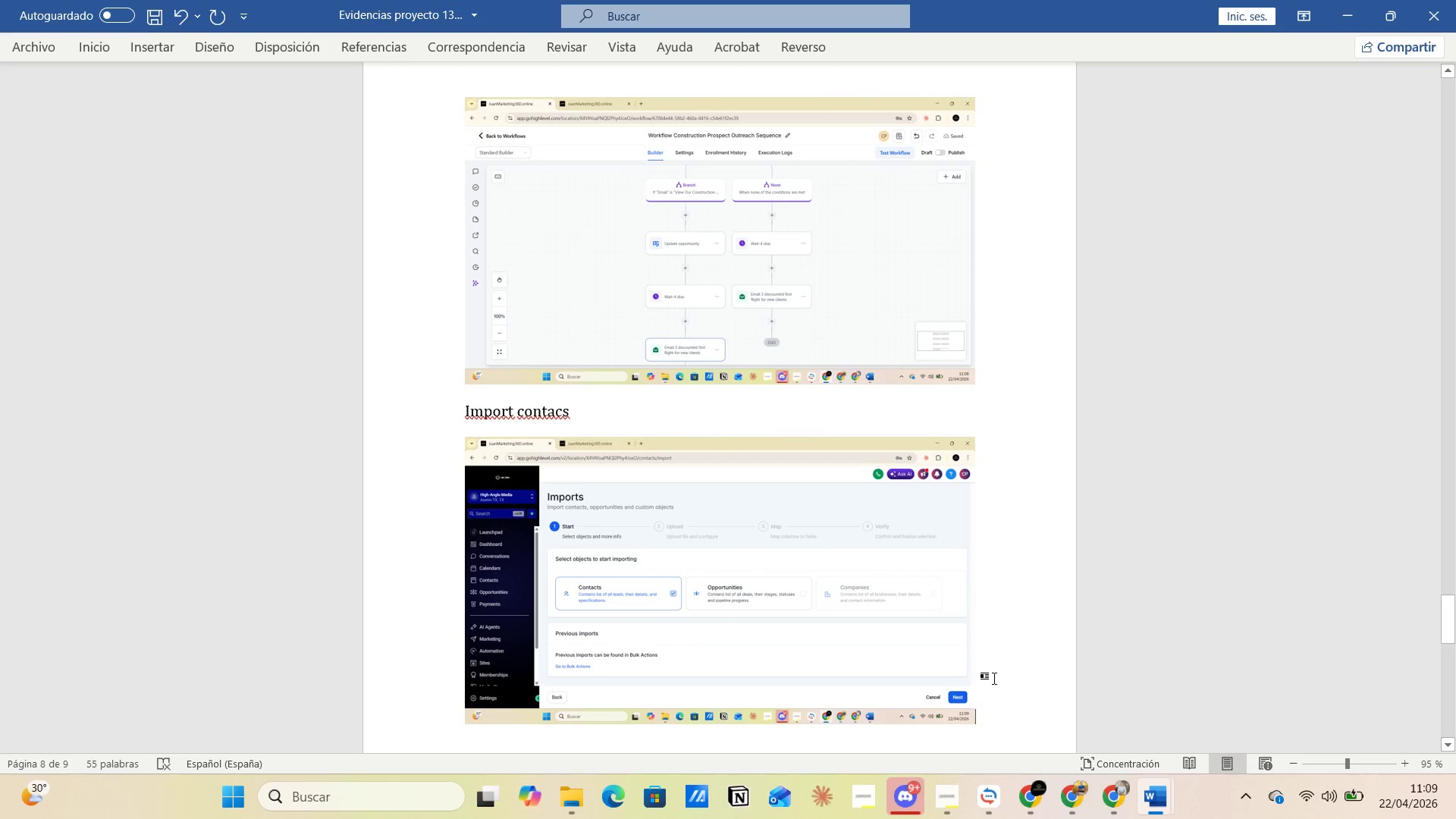 
key(Enter)
 